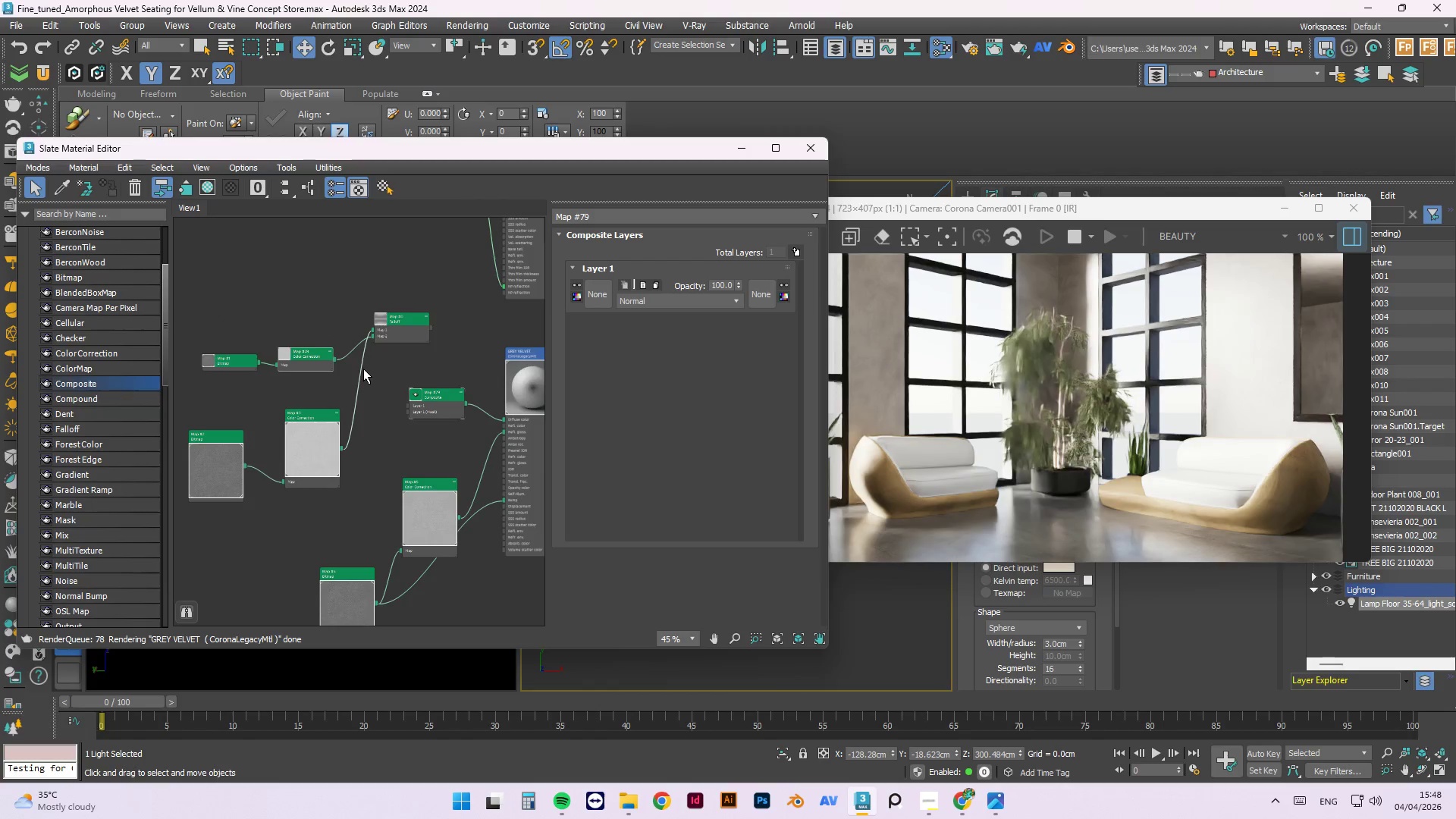 
scroll: coordinate [363, 369], scroll_direction: up, amount: 4.0
 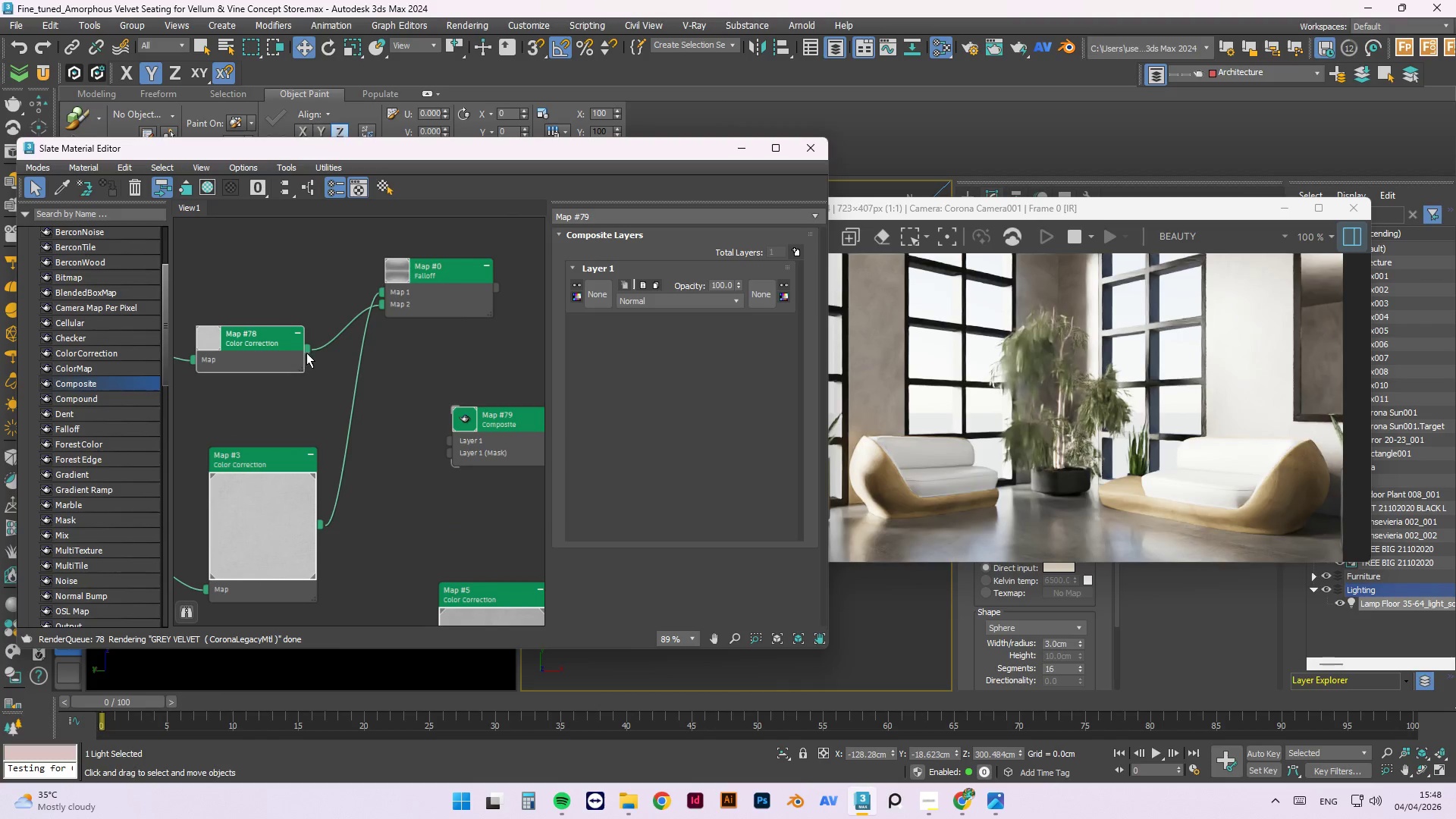 
left_click_drag(start_coordinate=[306, 348], to_coordinate=[447, 443])
 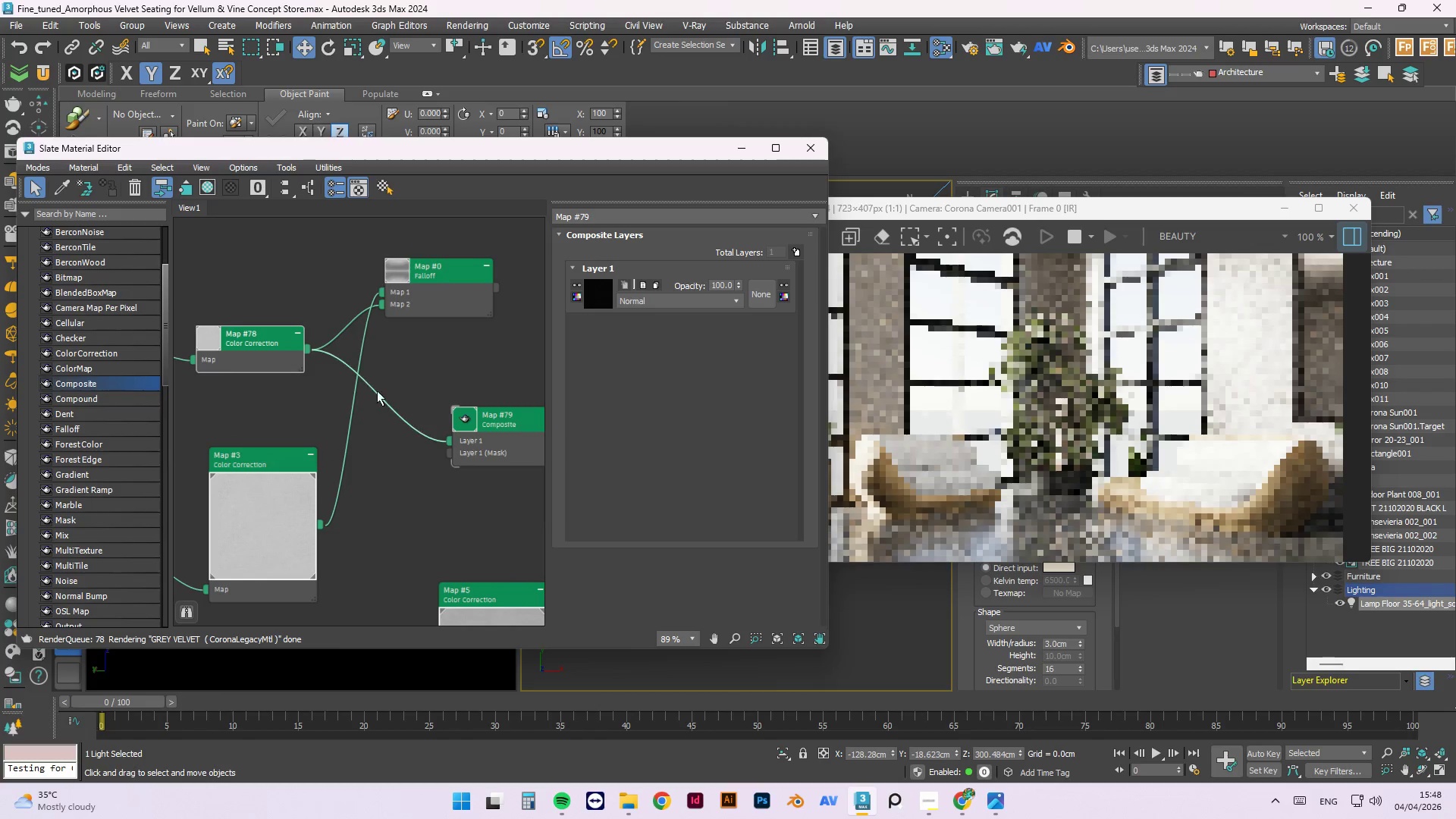 
scroll: coordinate [349, 378], scroll_direction: down, amount: 3.0
 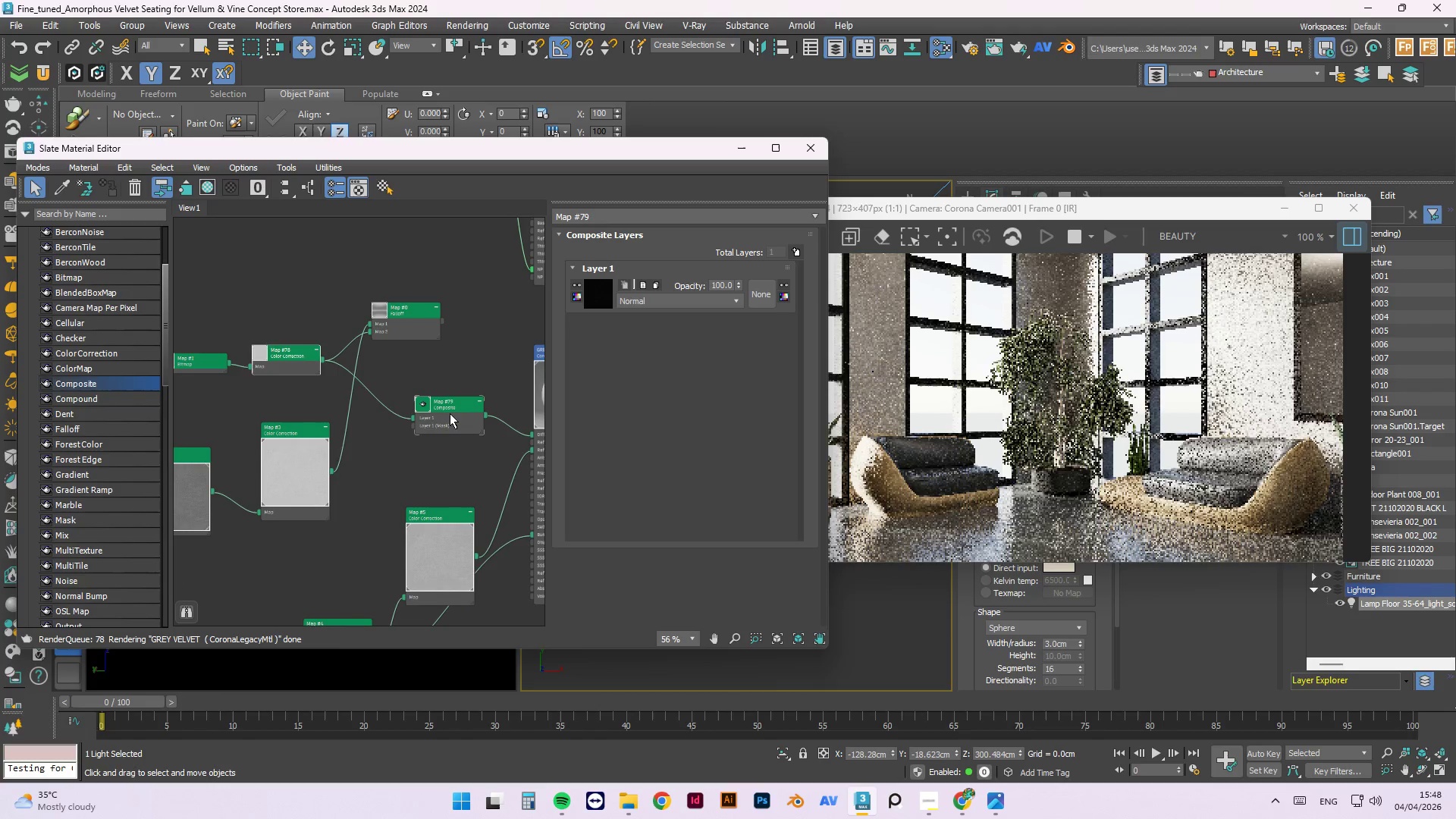 
double_click([450, 413])
 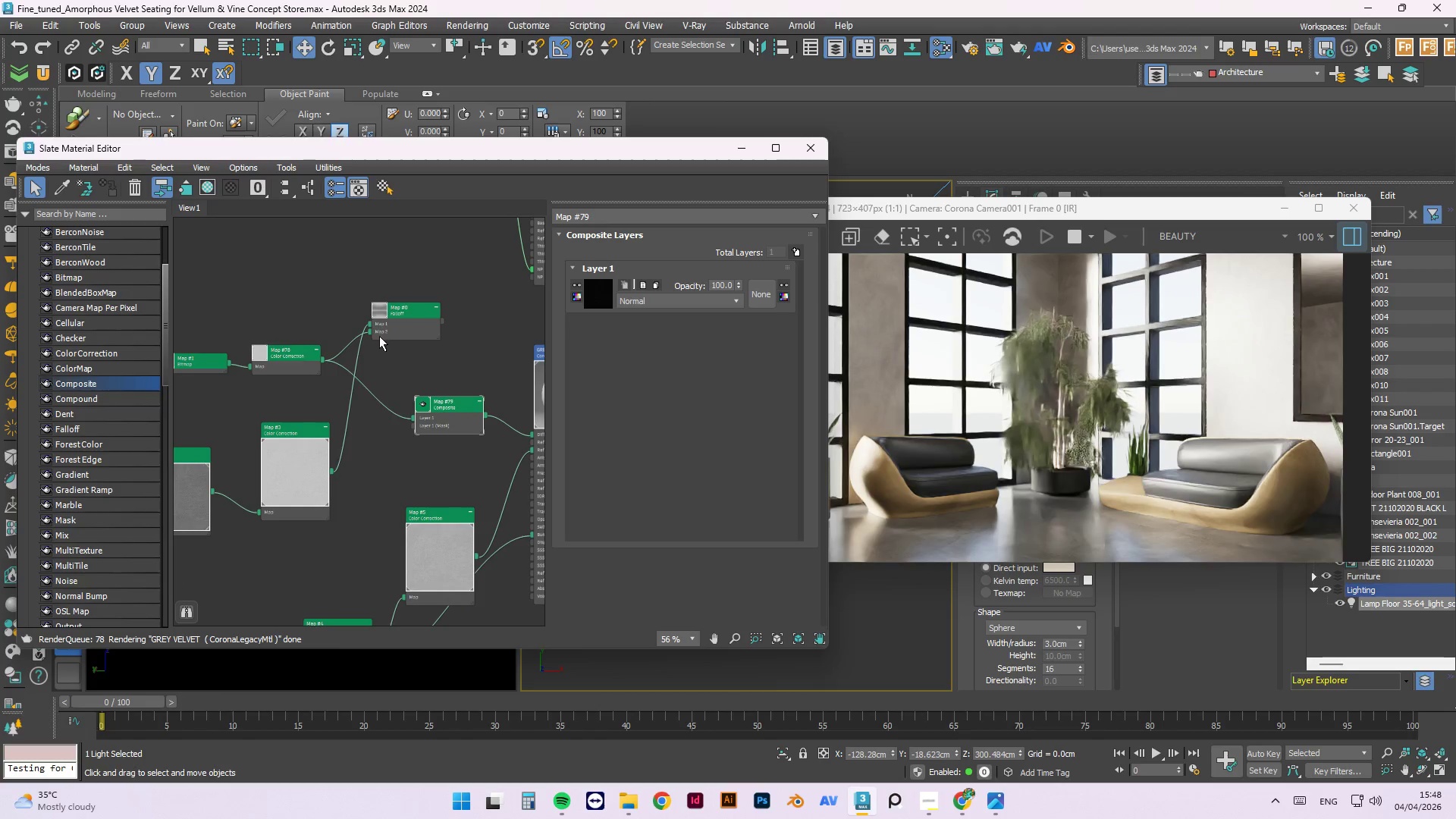 
scroll: coordinate [433, 324], scroll_direction: down, amount: 1.0
 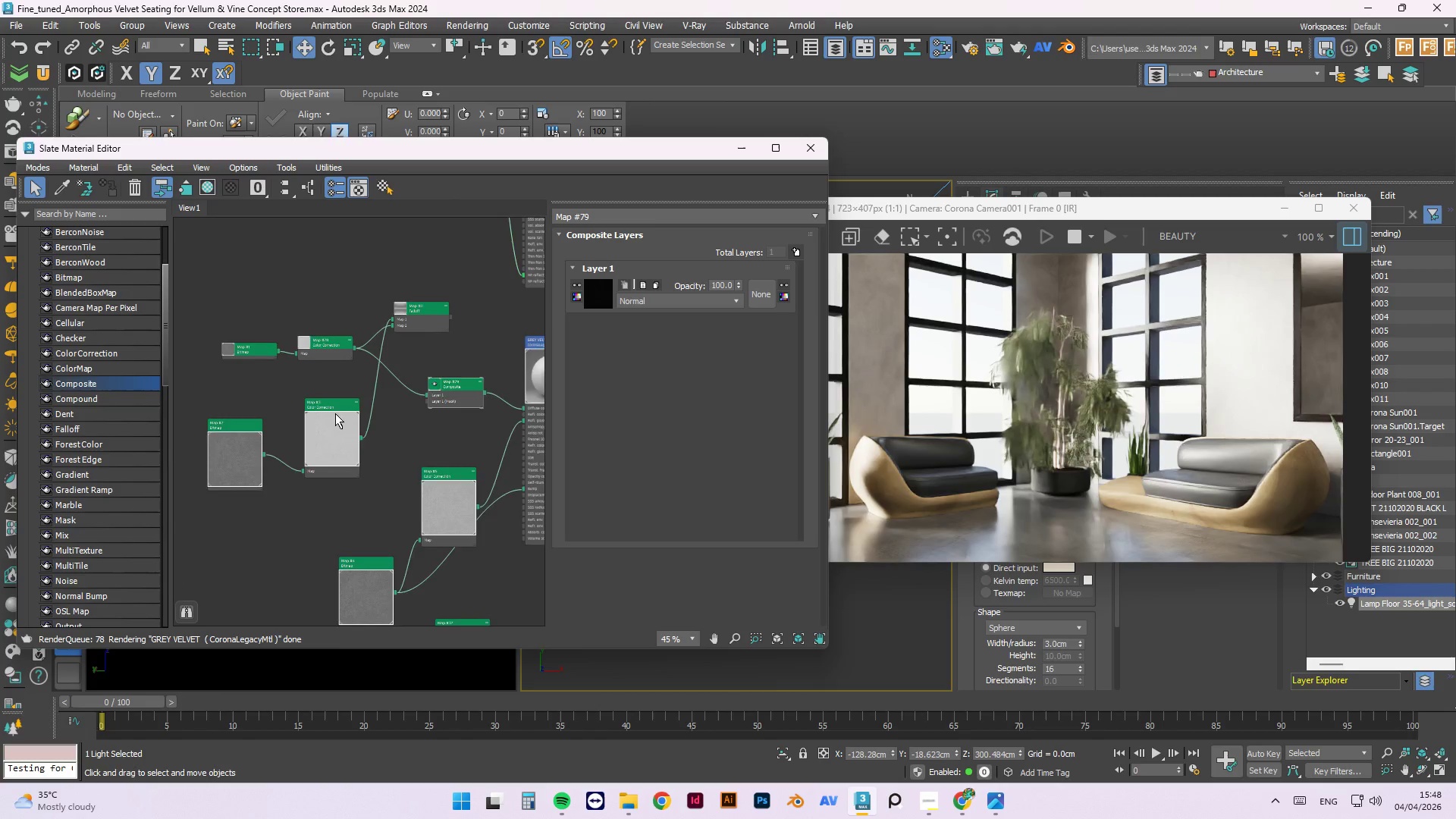 
scroll: coordinate [351, 403], scroll_direction: up, amount: 1.0
 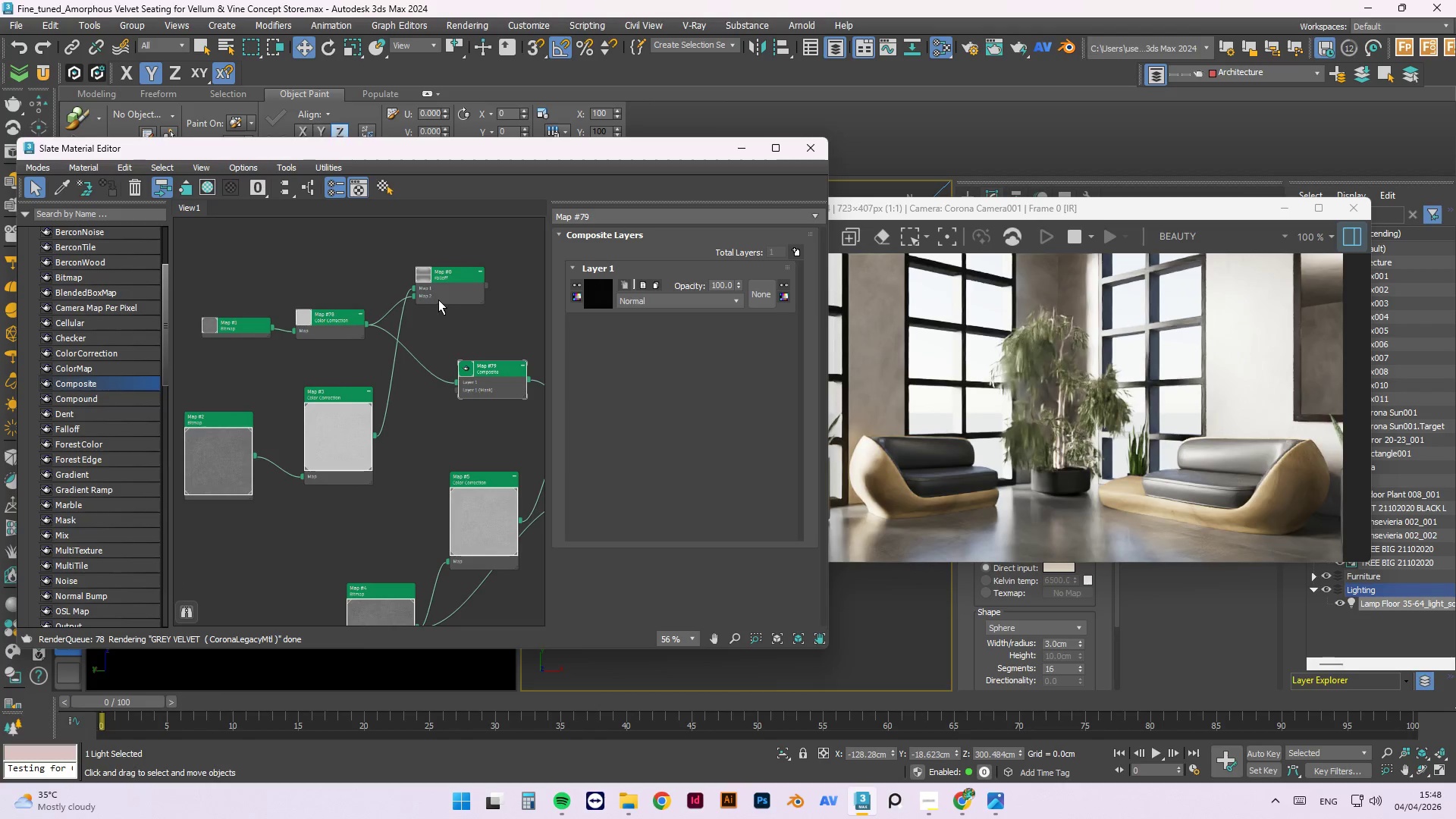 
left_click_drag(start_coordinate=[443, 294], to_coordinate=[394, 246])
 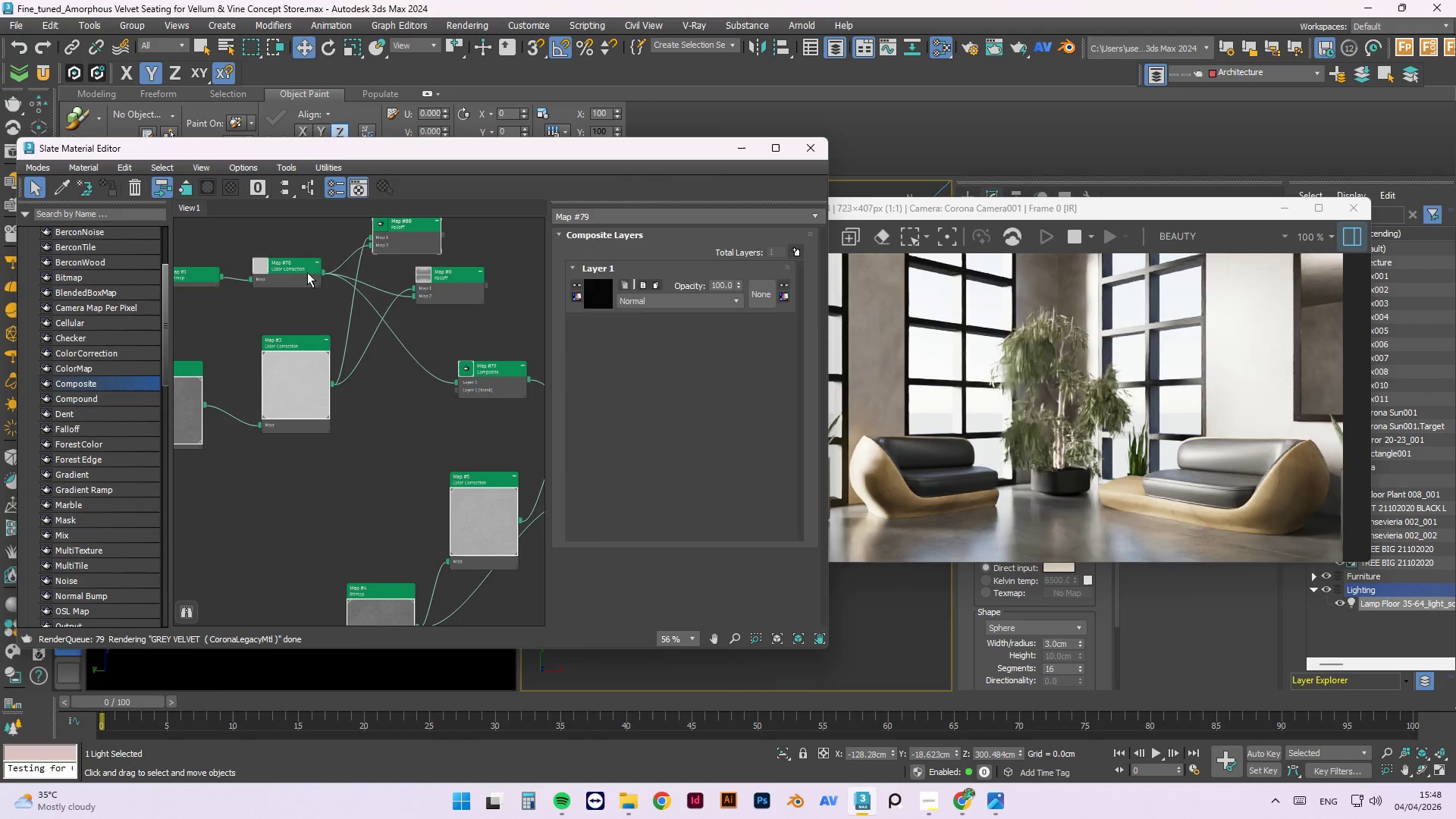 
hold_key(key=ShiftLeft, duration=0.67)
 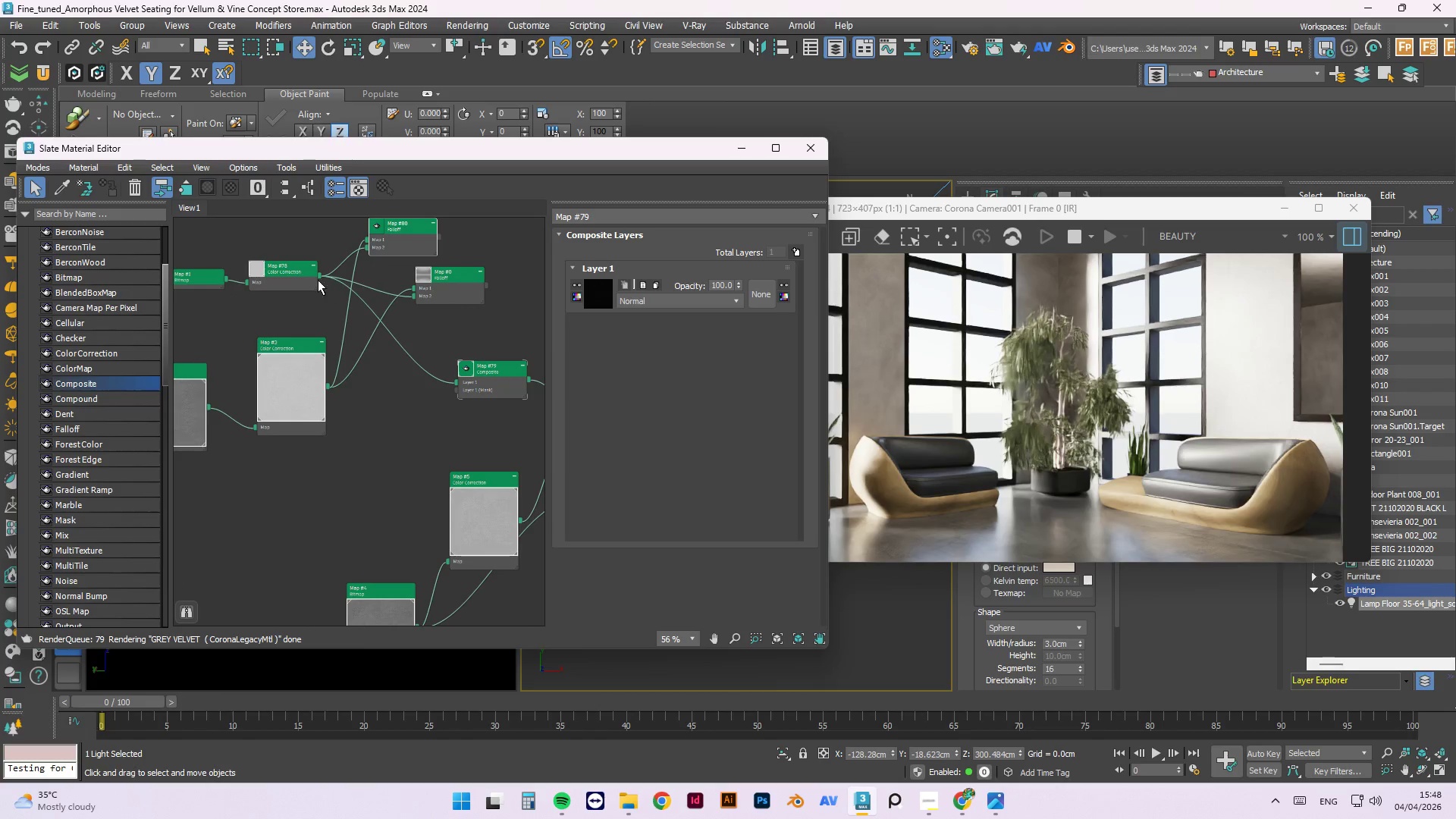 
left_click_drag(start_coordinate=[307, 272], to_coordinate=[296, 310])
 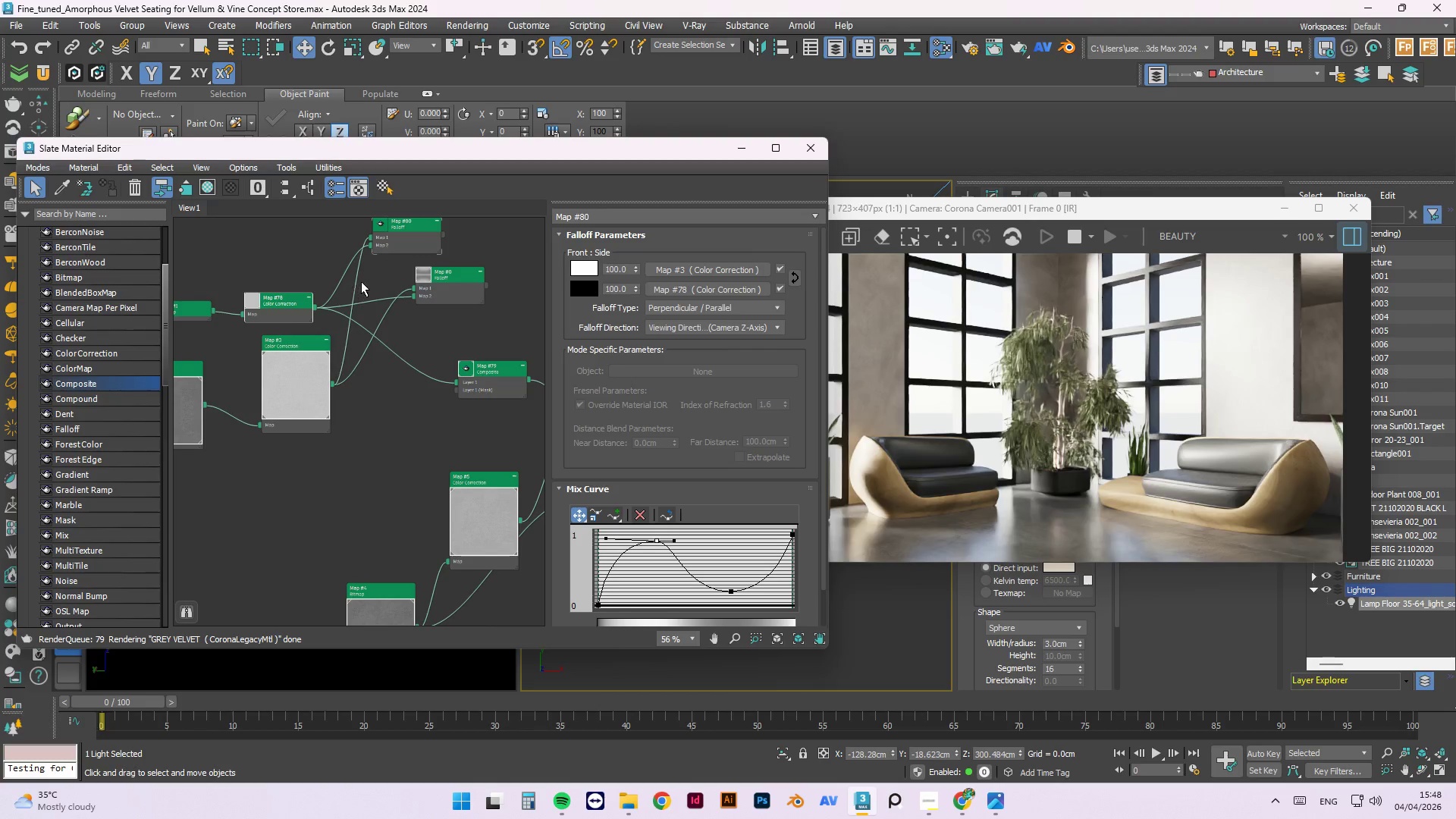 
left_click_drag(start_coordinate=[371, 275], to_coordinate=[335, 276])
 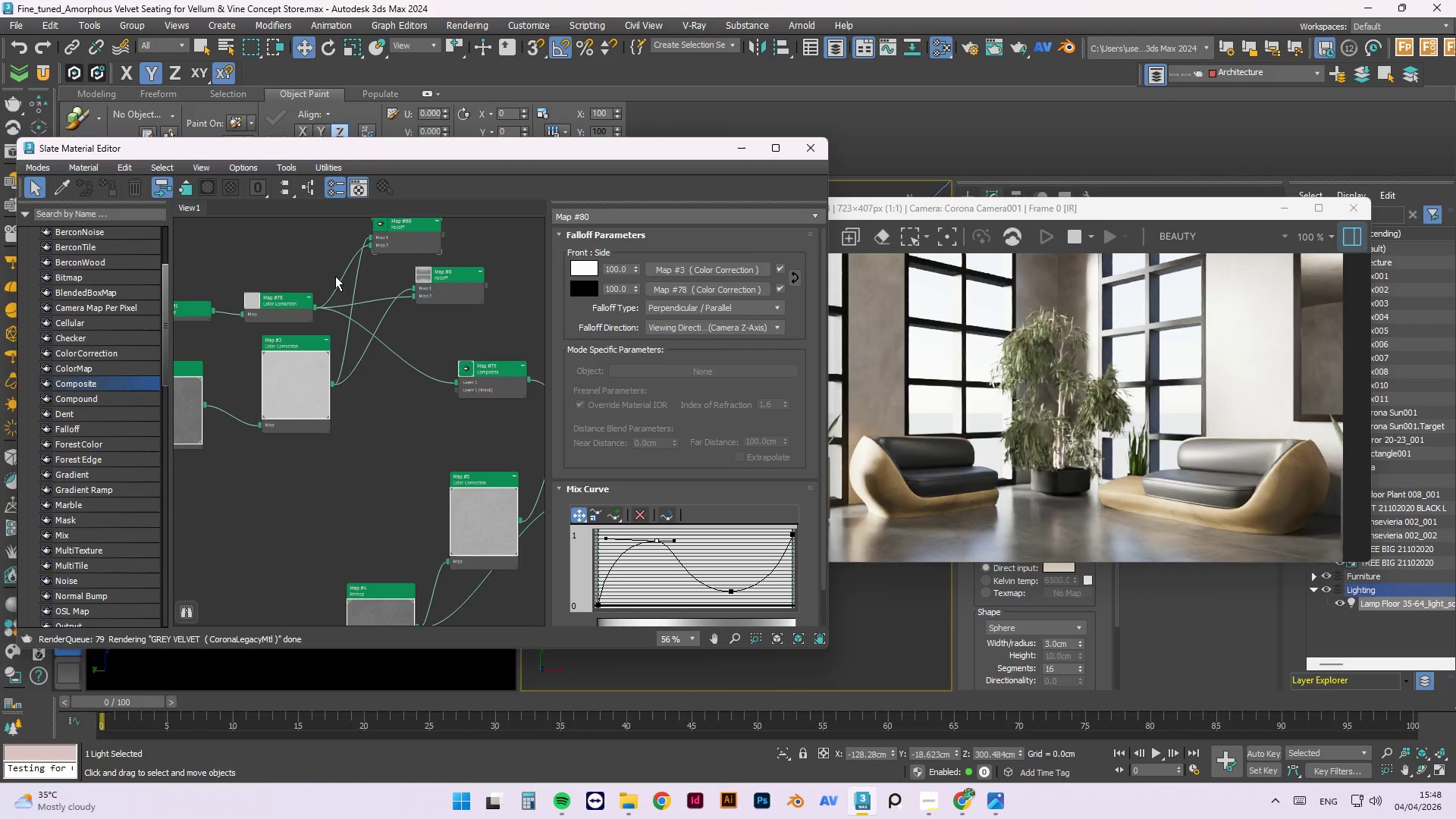 
key(Delete)
 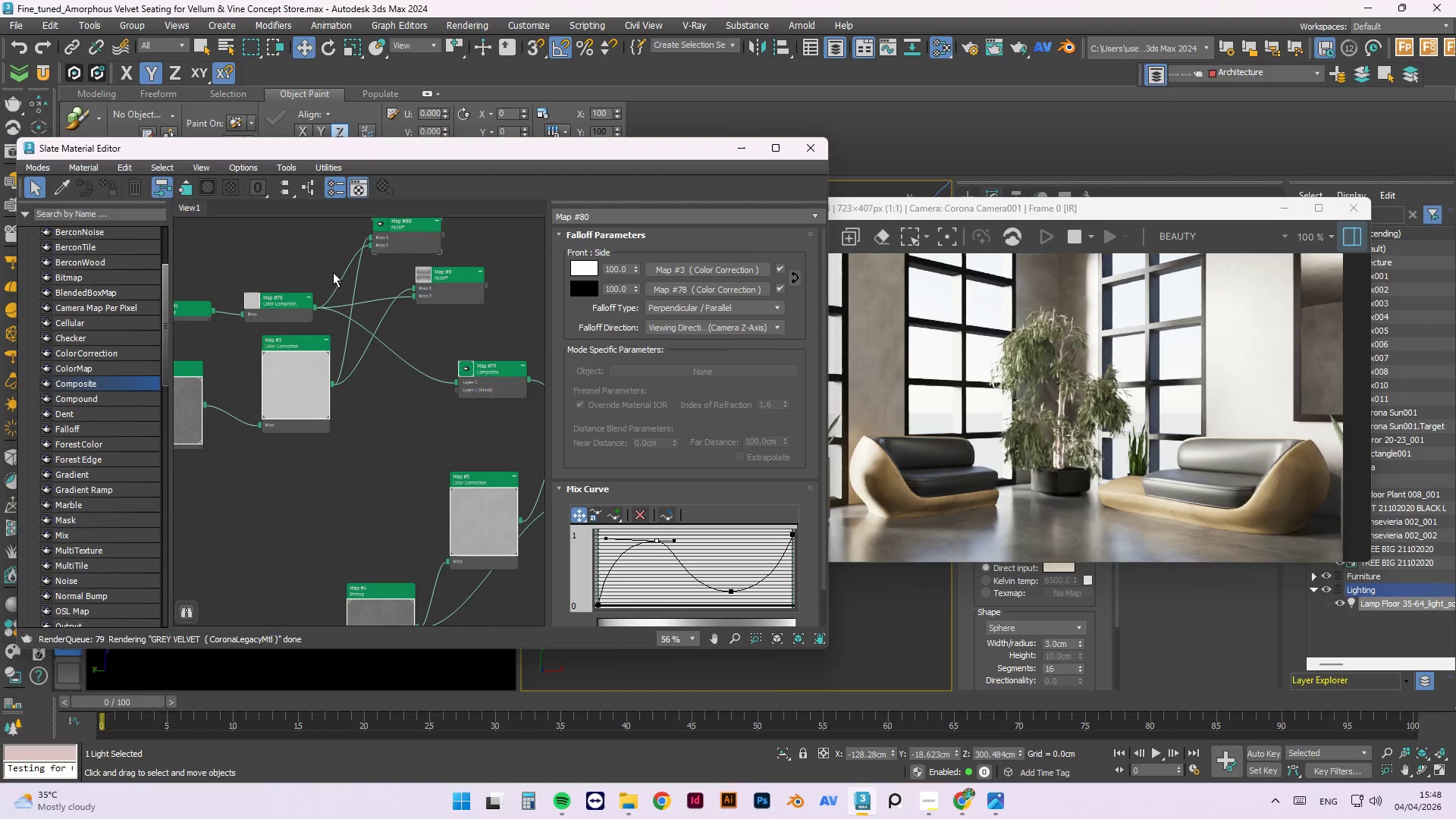 
left_click_drag(start_coordinate=[325, 272], to_coordinate=[366, 278])
 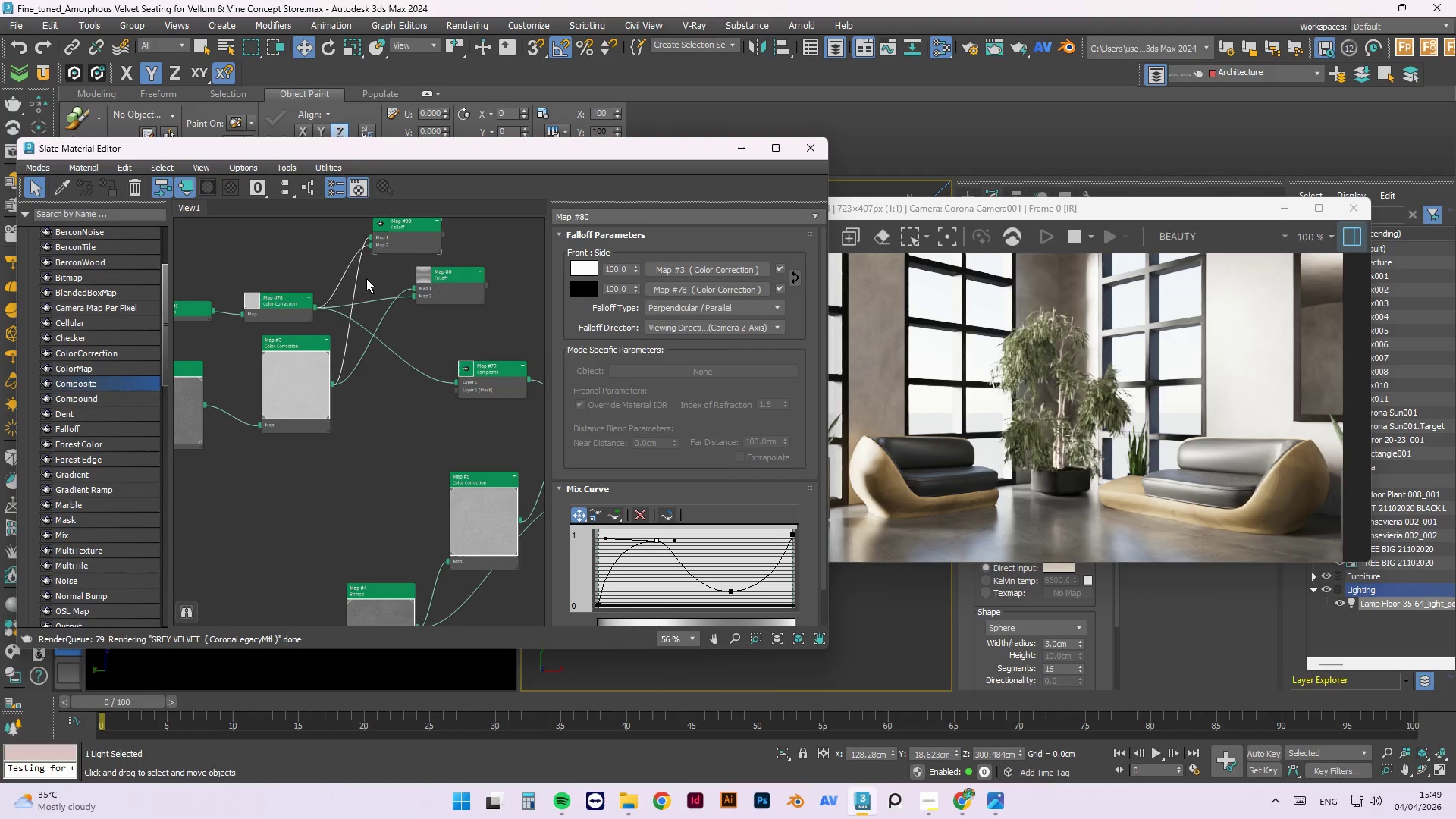 
key(Delete)
 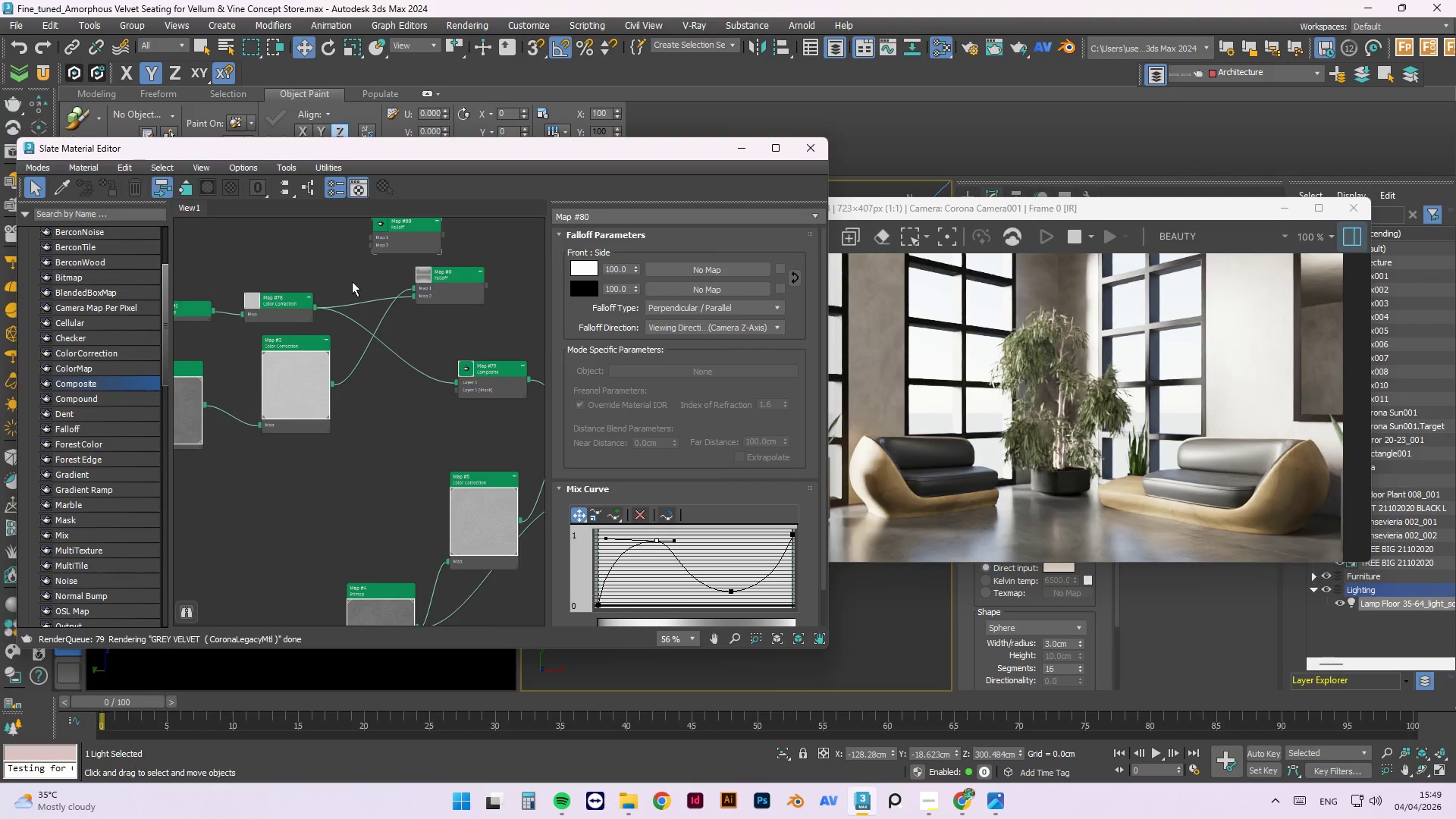 
scroll: coordinate [335, 284], scroll_direction: down, amount: 2.0
 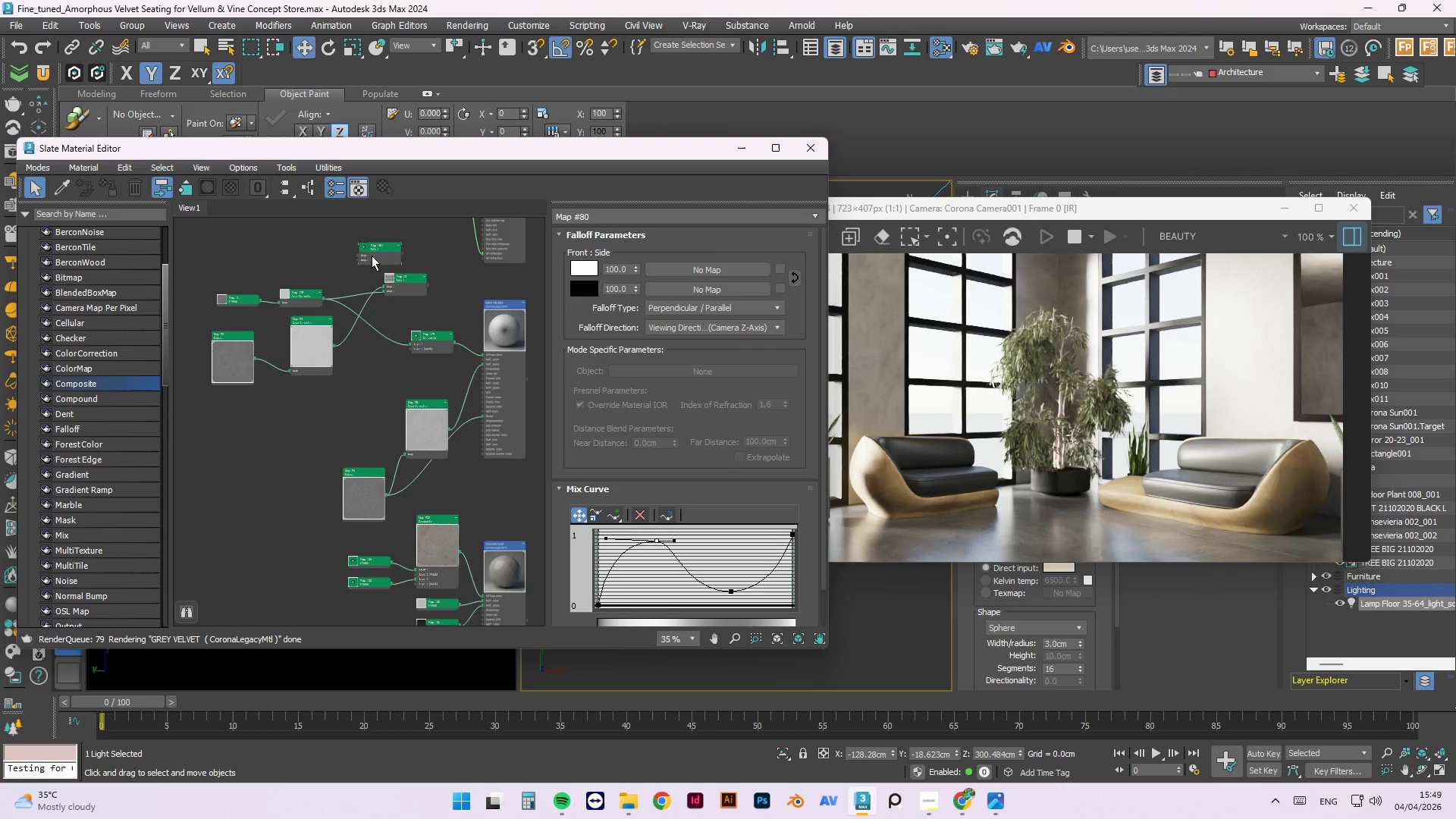 
left_click_drag(start_coordinate=[375, 252], to_coordinate=[369, 363])
 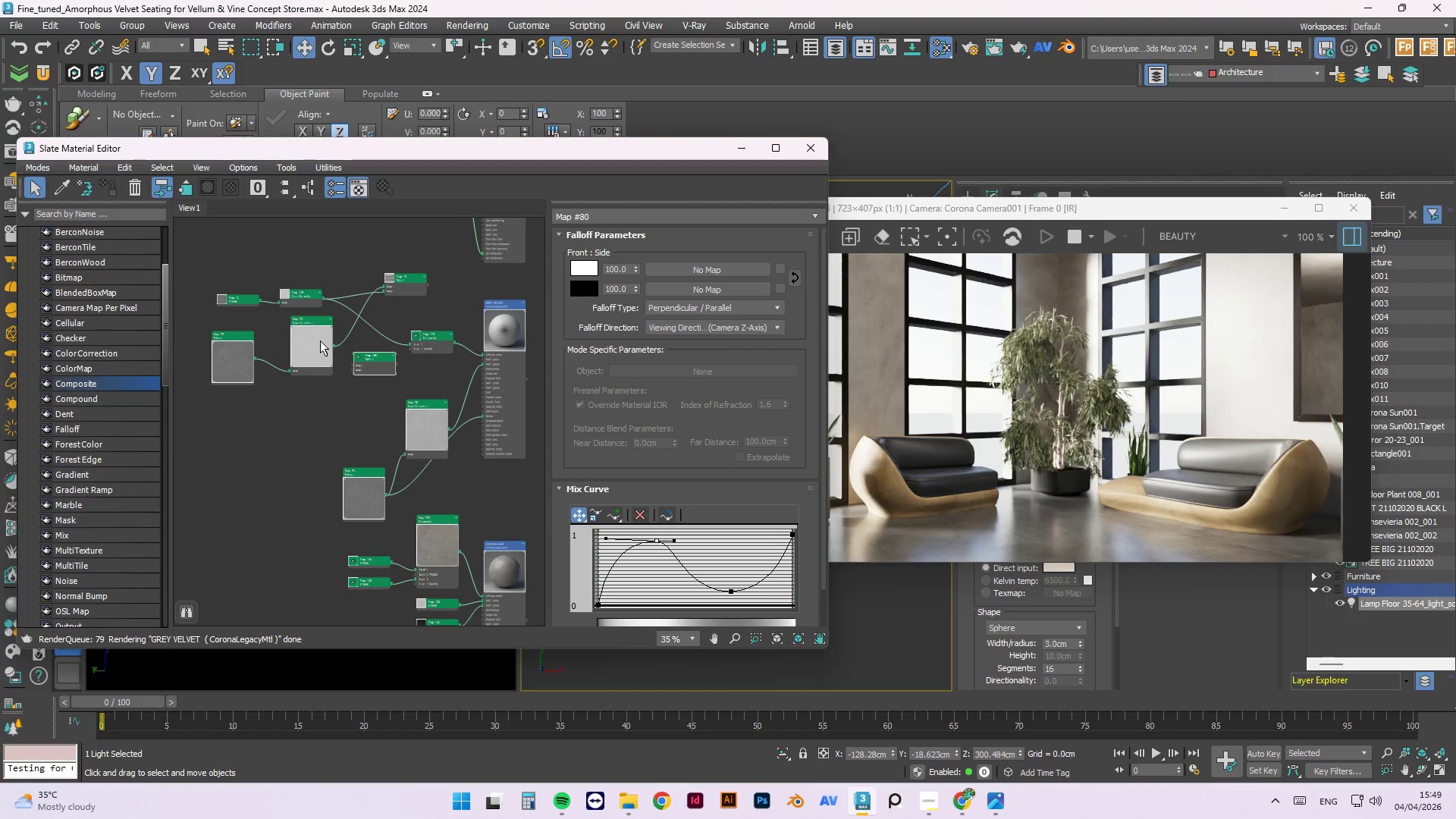 
left_click_drag(start_coordinate=[318, 340], to_coordinate=[319, 362])
 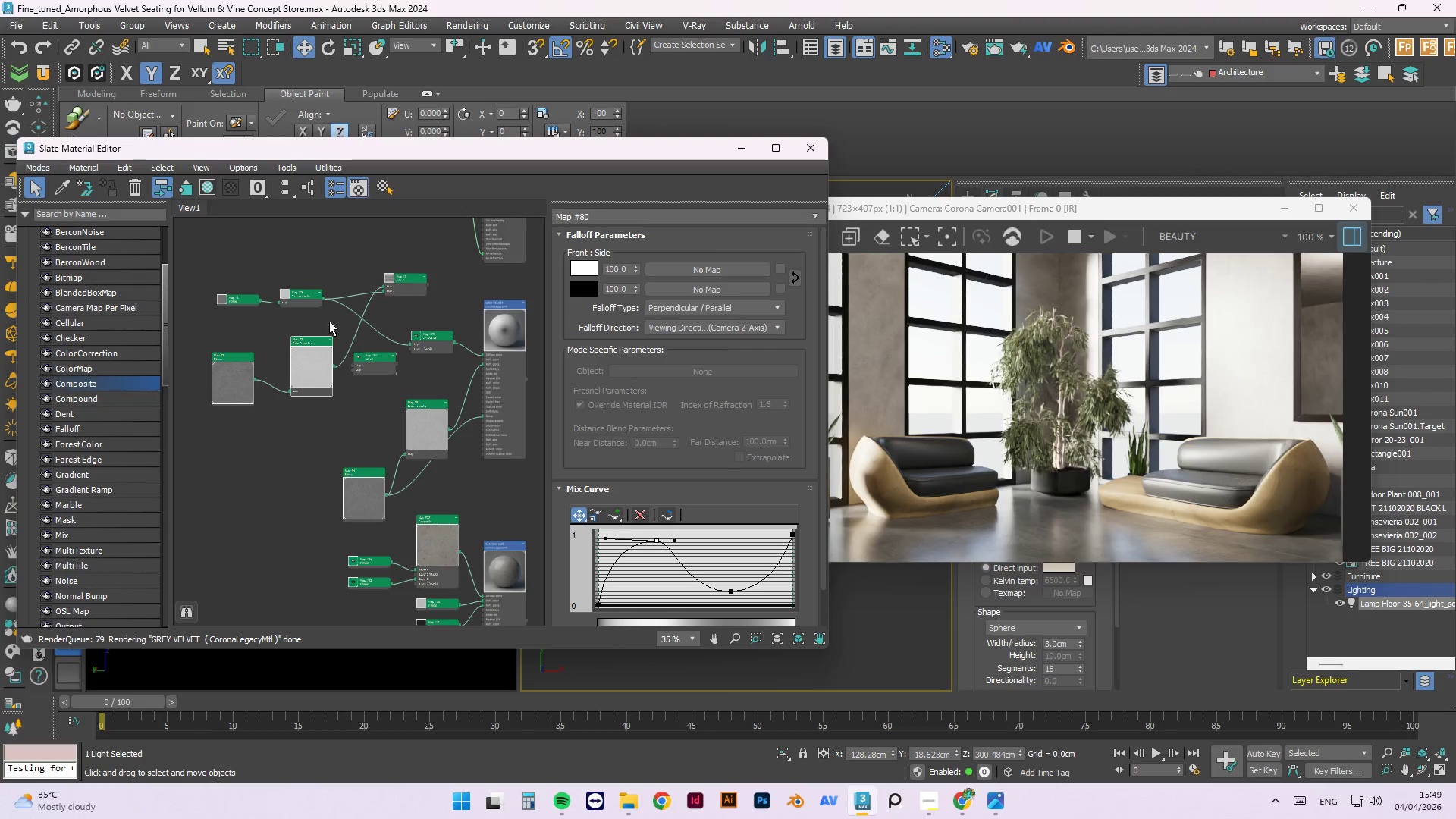 
scroll: coordinate [303, 306], scroll_direction: up, amount: 4.0
 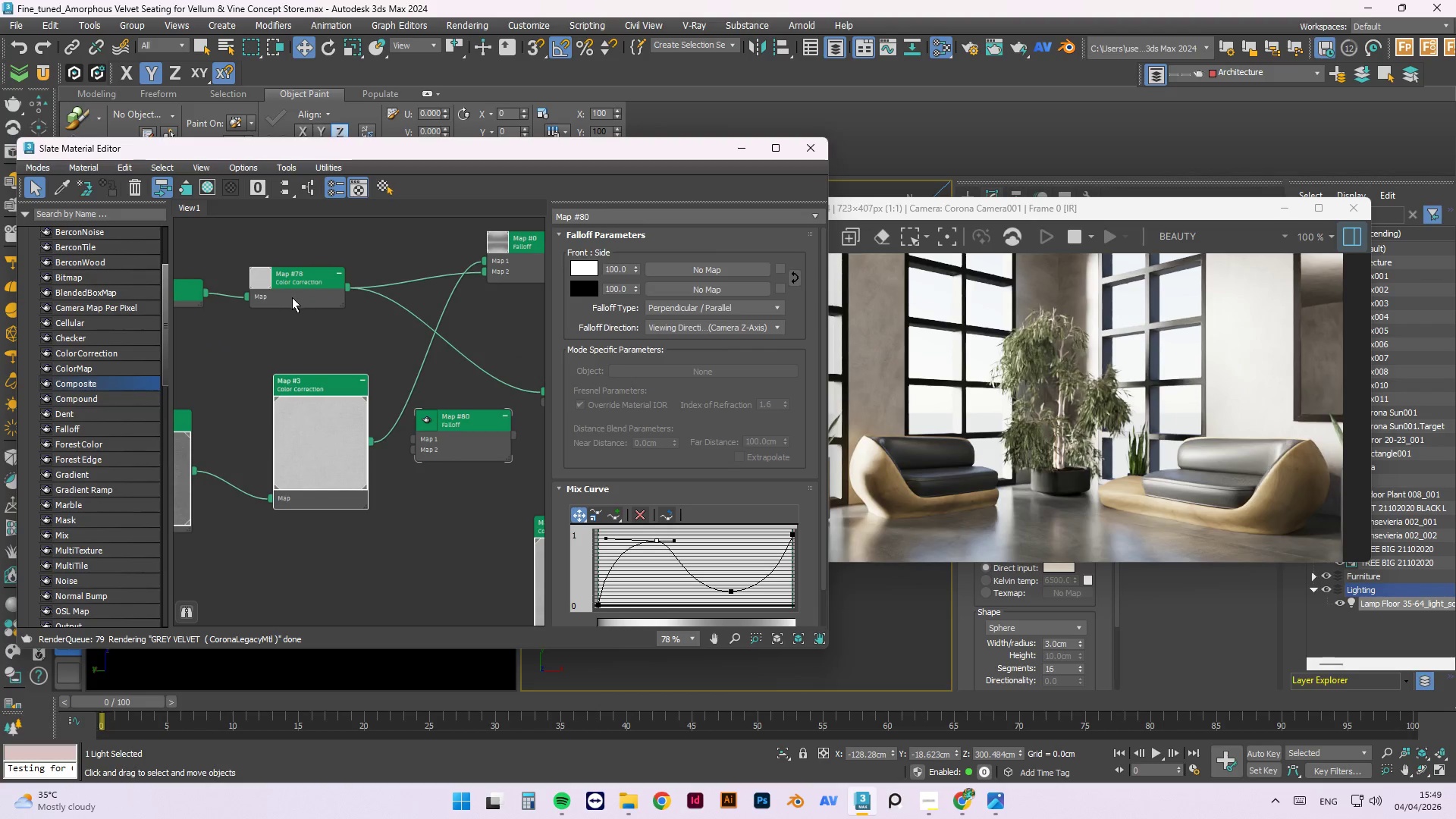 
scroll: coordinate [289, 302], scroll_direction: down, amount: 2.0
 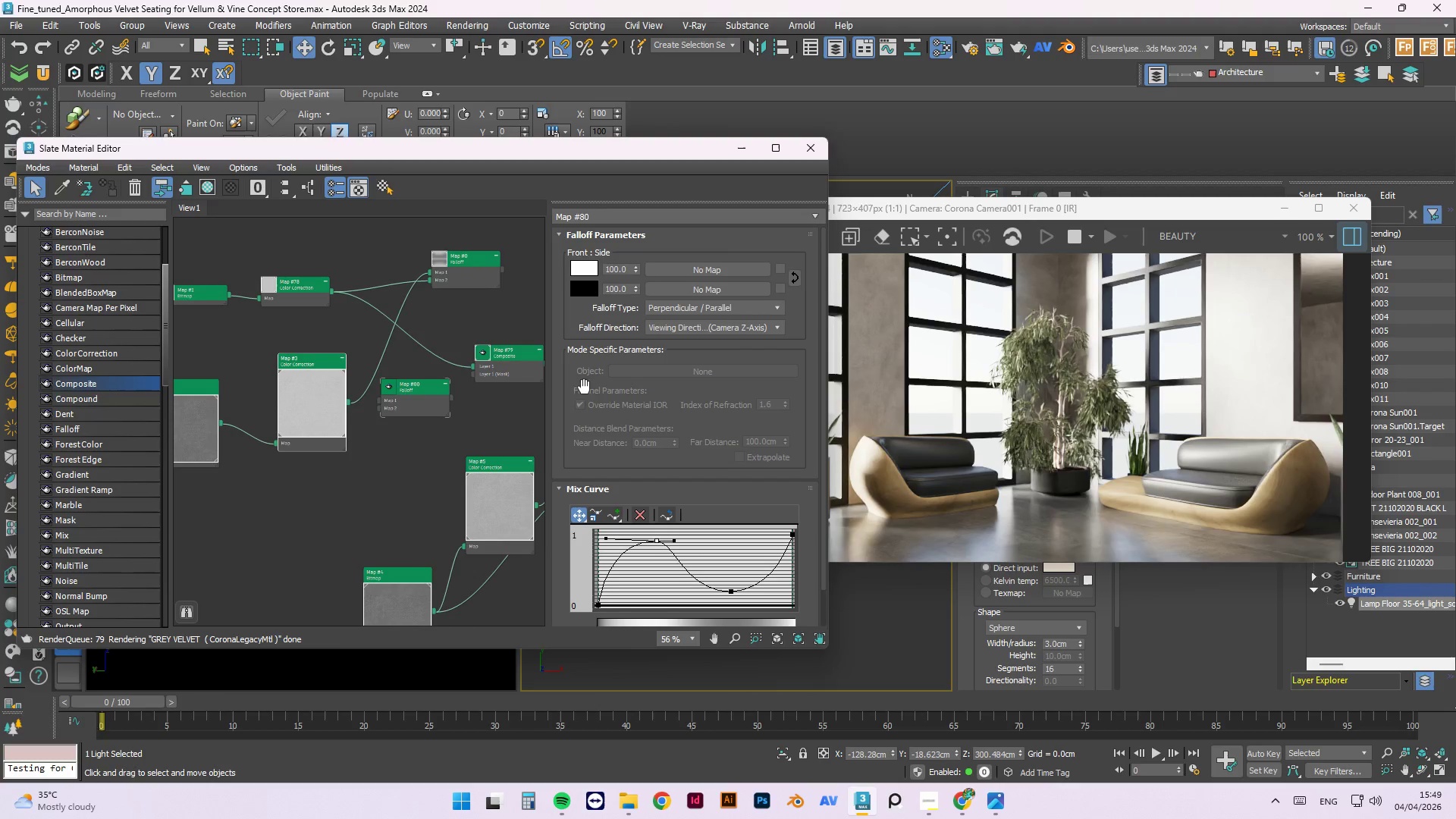 
left_click_drag(start_coordinate=[306, 297], to_coordinate=[337, 303])
 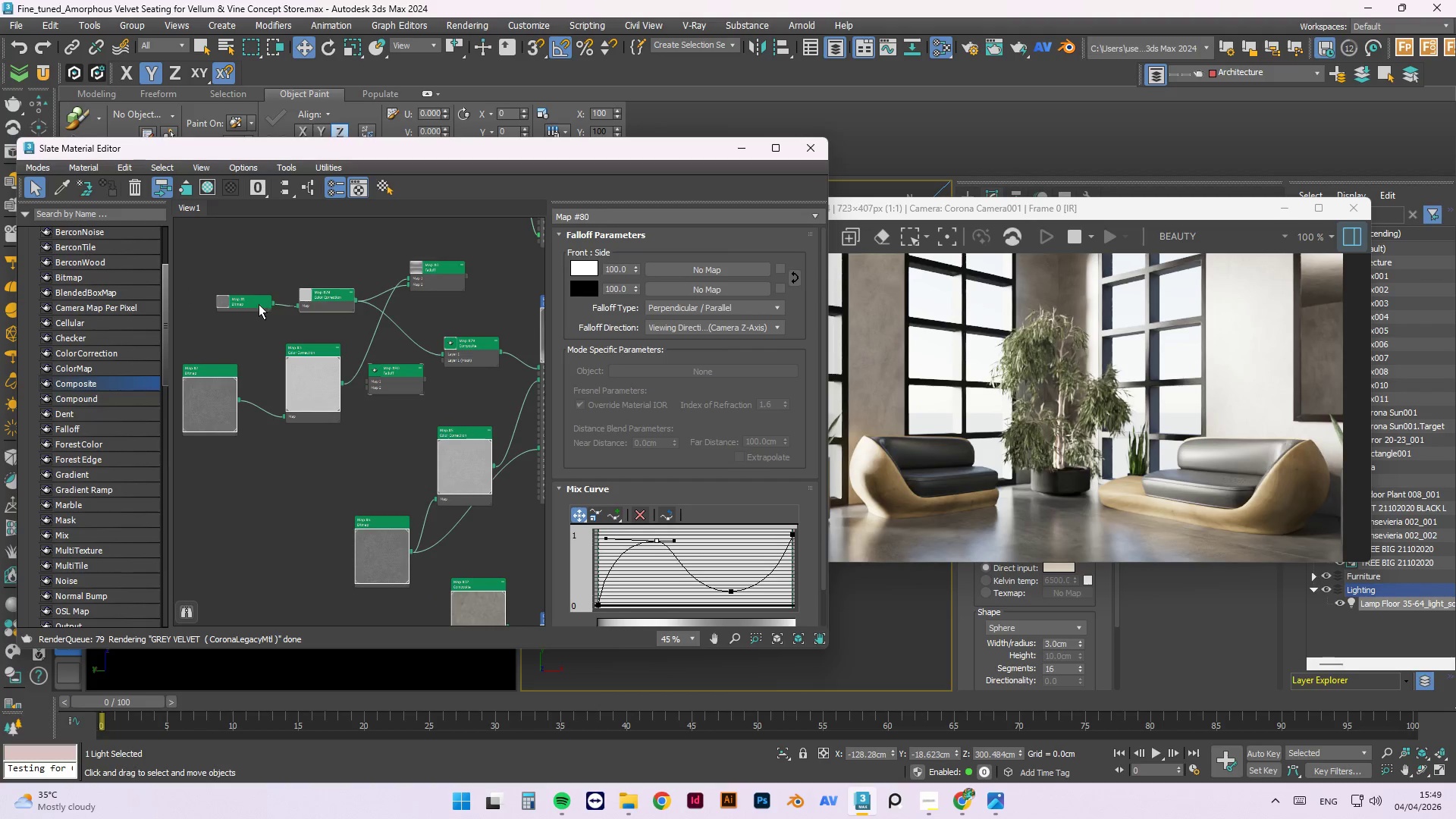 
scroll: coordinate [317, 301], scroll_direction: down, amount: 1.0
 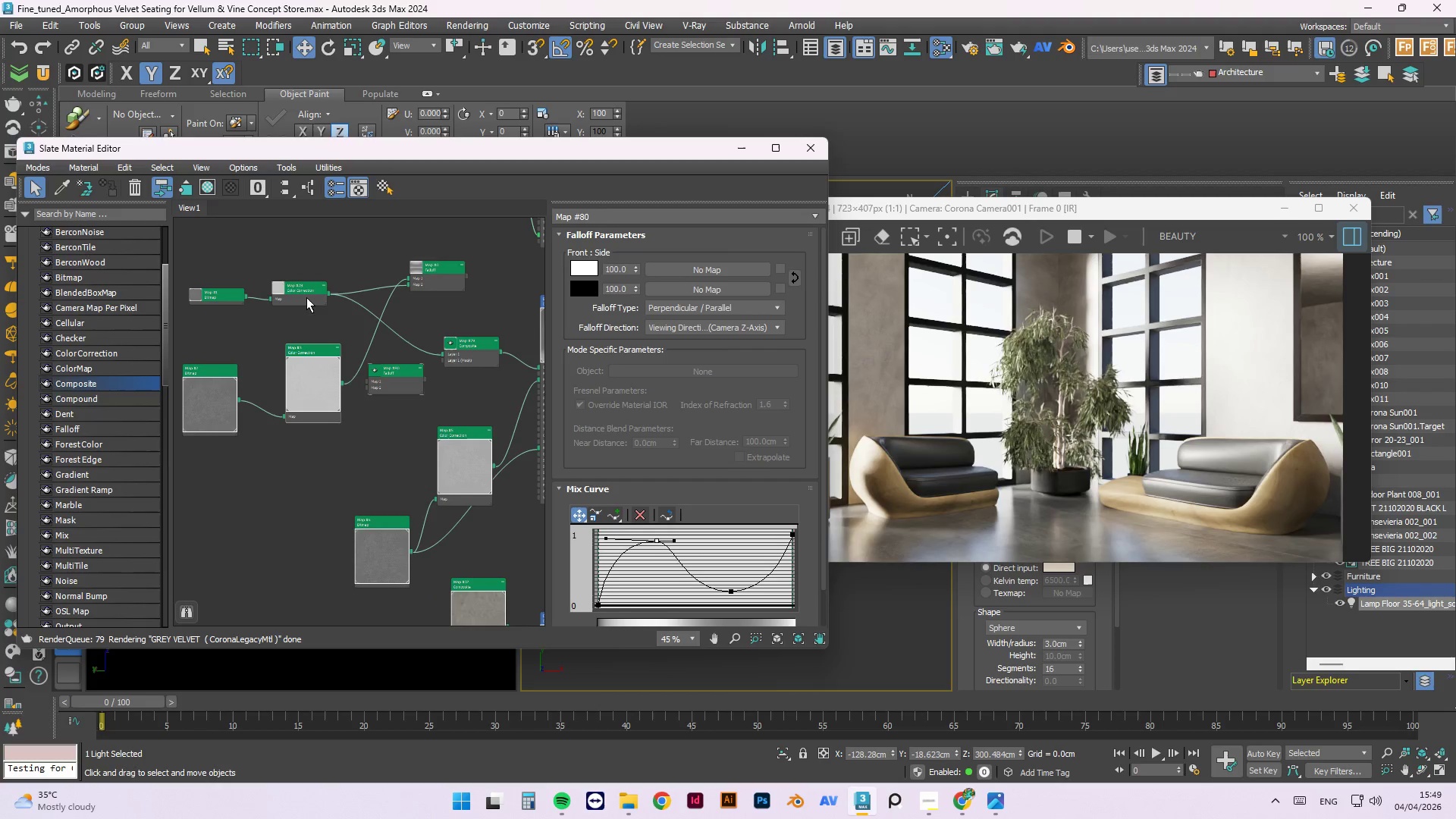 
left_click_drag(start_coordinate=[259, 304], to_coordinate=[270, 305])
 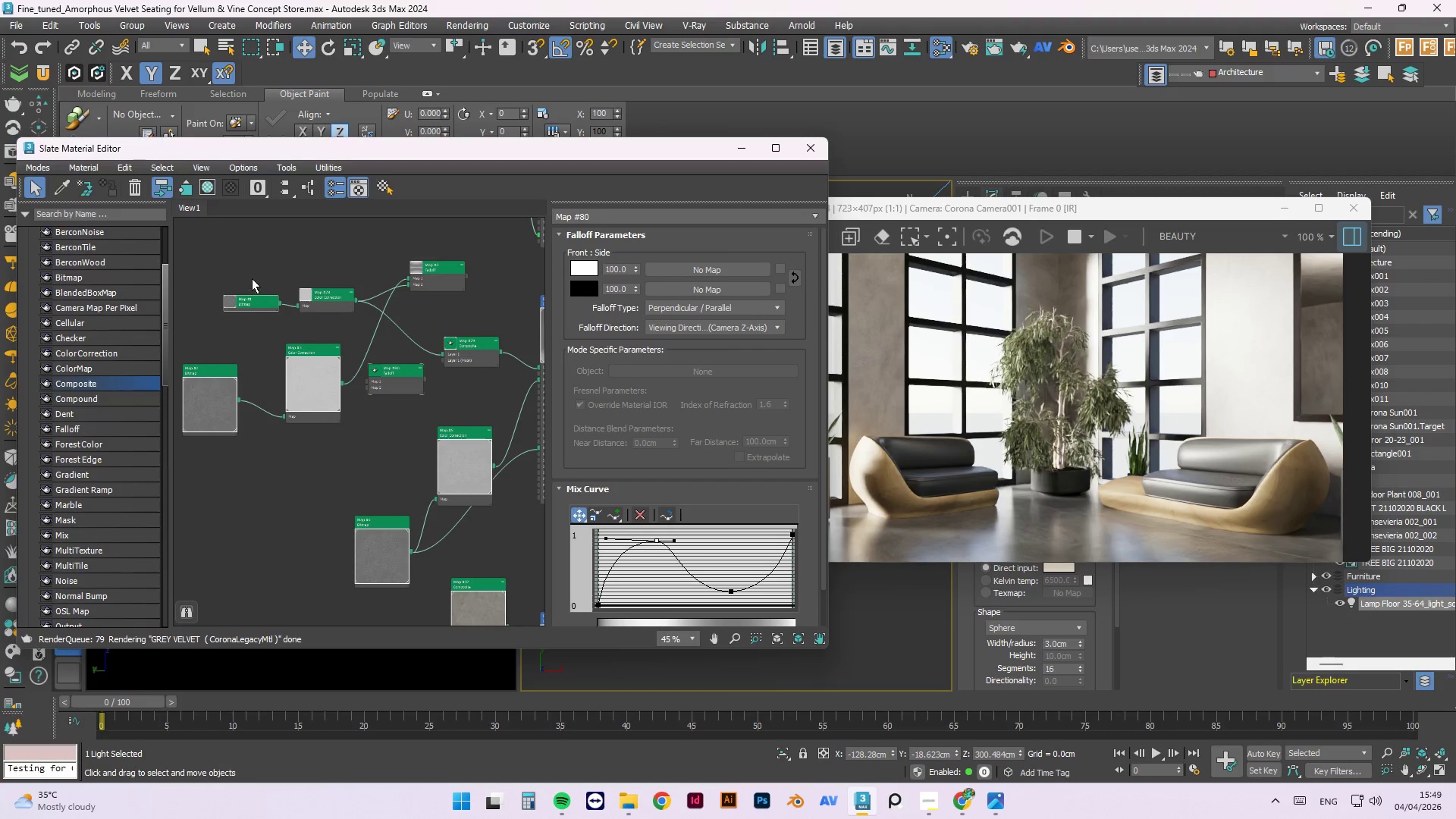 
left_click([252, 278])
 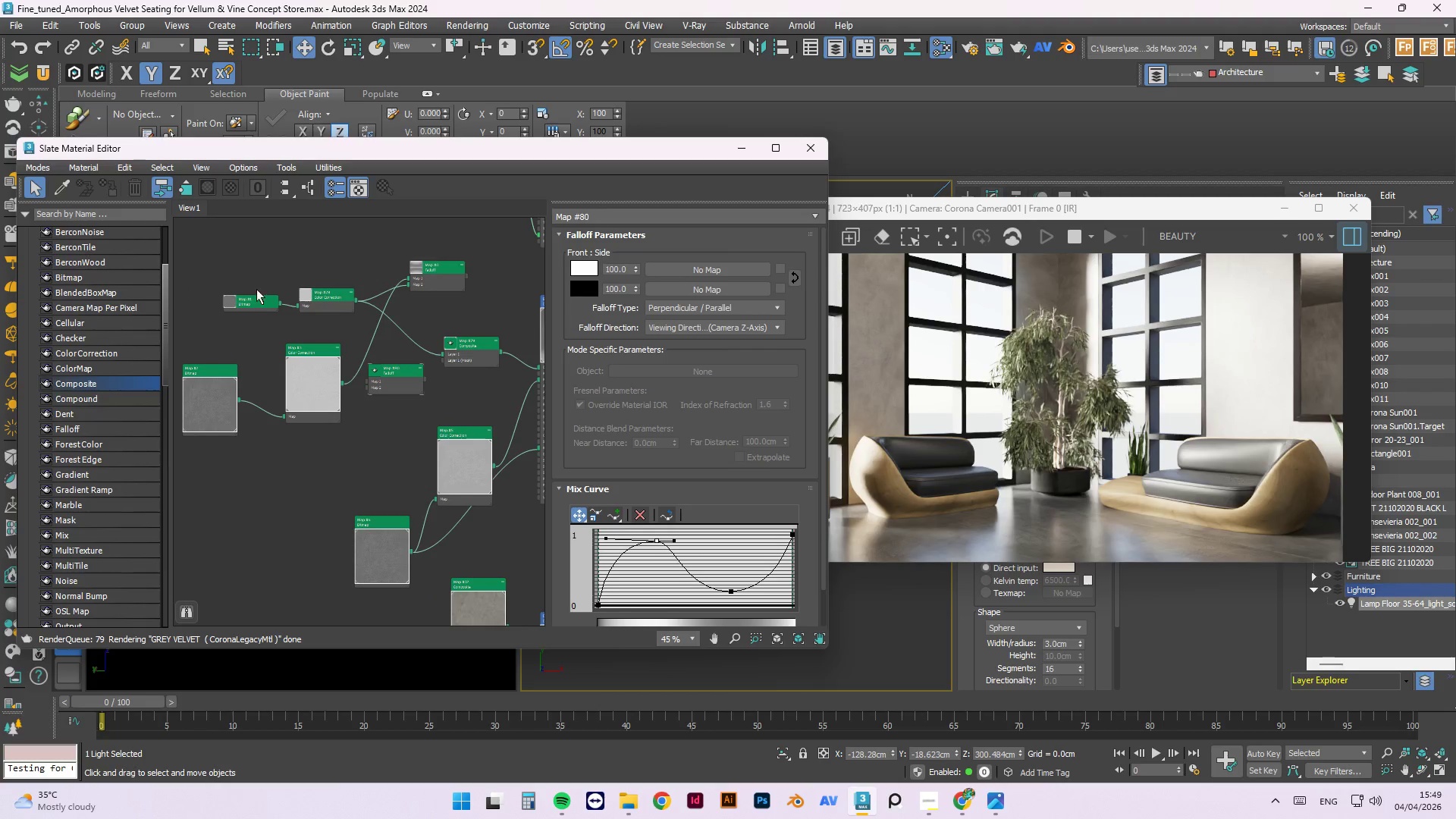 
scroll: coordinate [258, 295], scroll_direction: up, amount: 3.0
 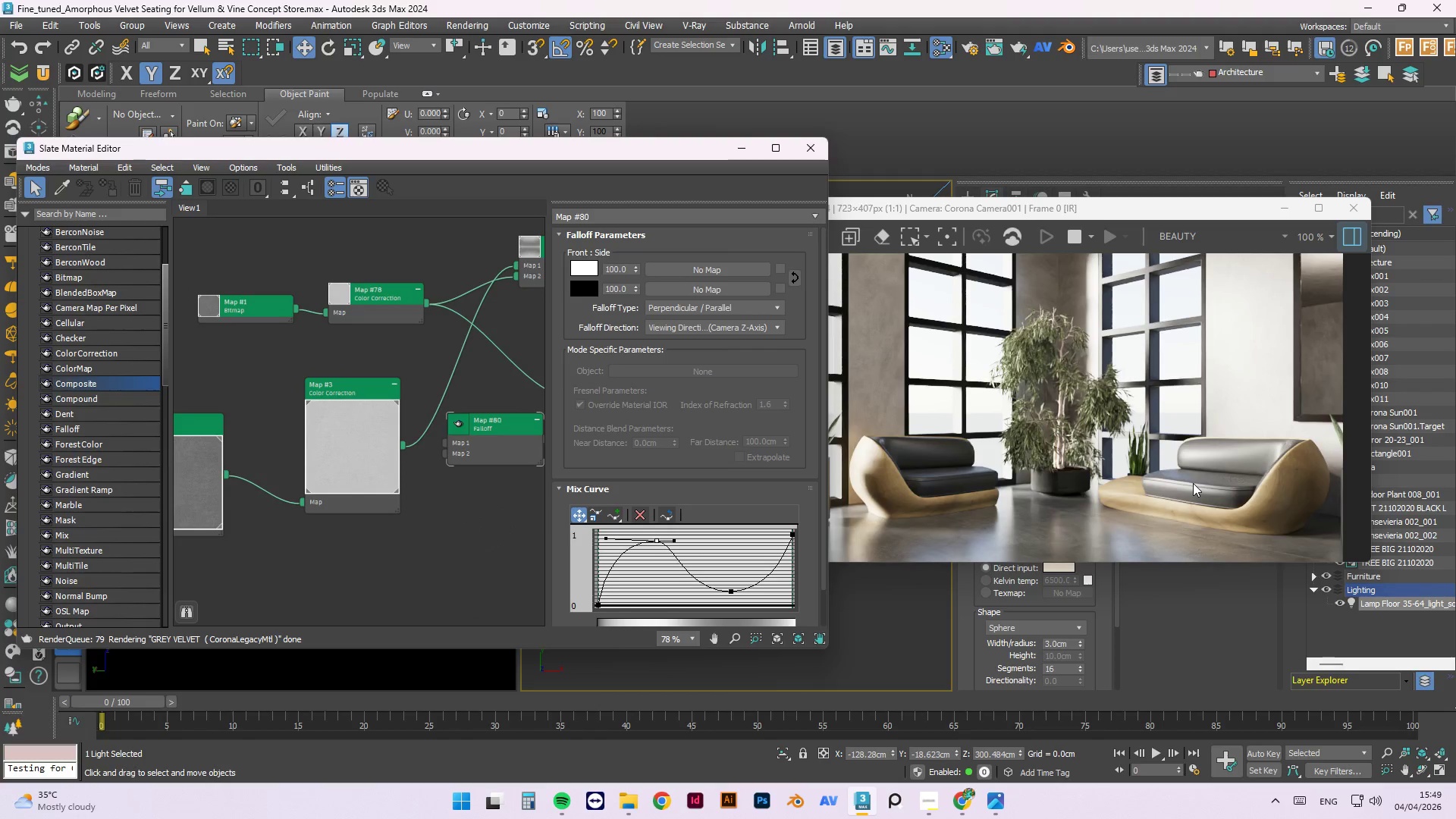 
scroll: coordinate [337, 335], scroll_direction: down, amount: 5.0
 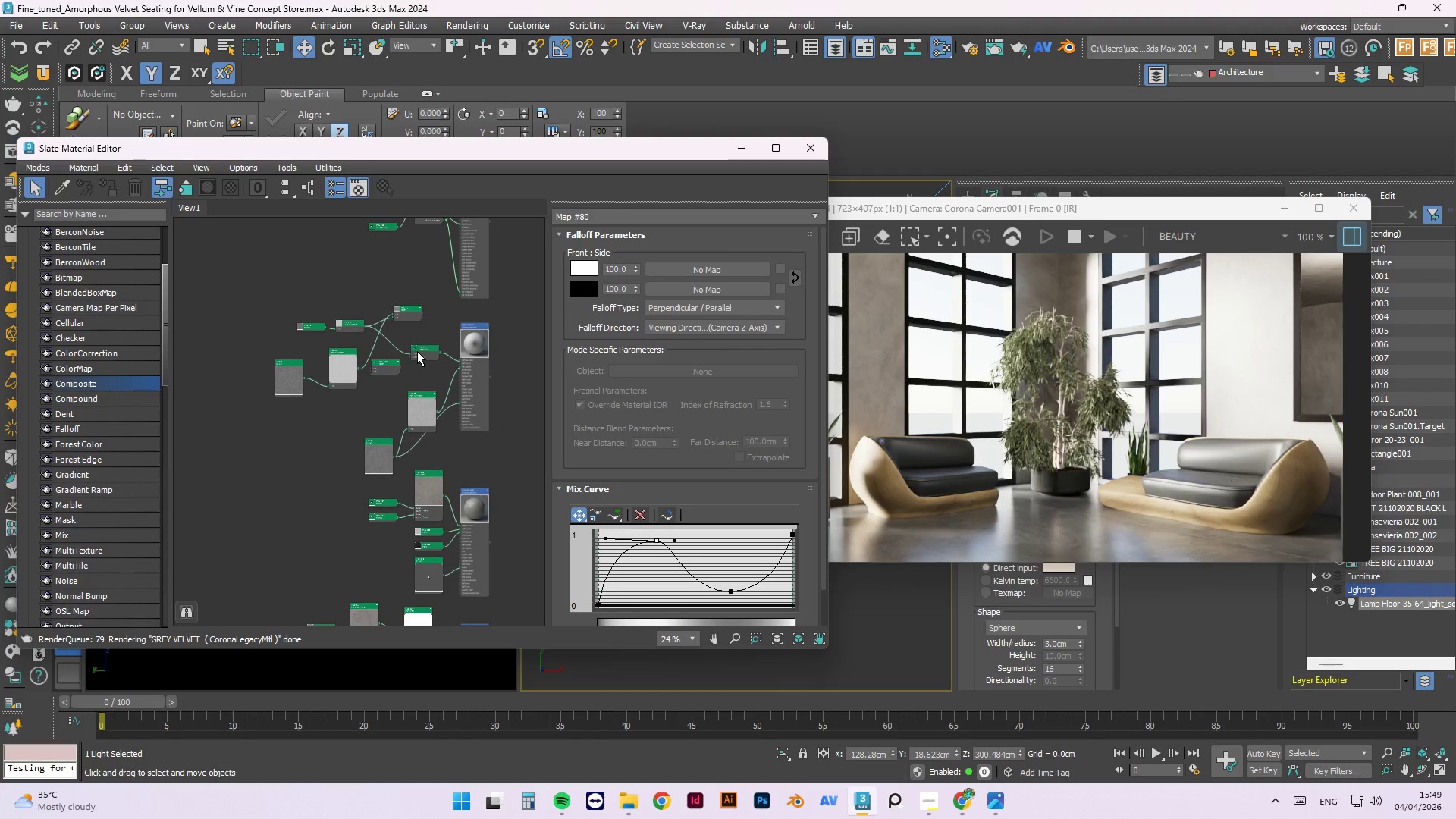 
scroll: coordinate [449, 354], scroll_direction: up, amount: 4.0
 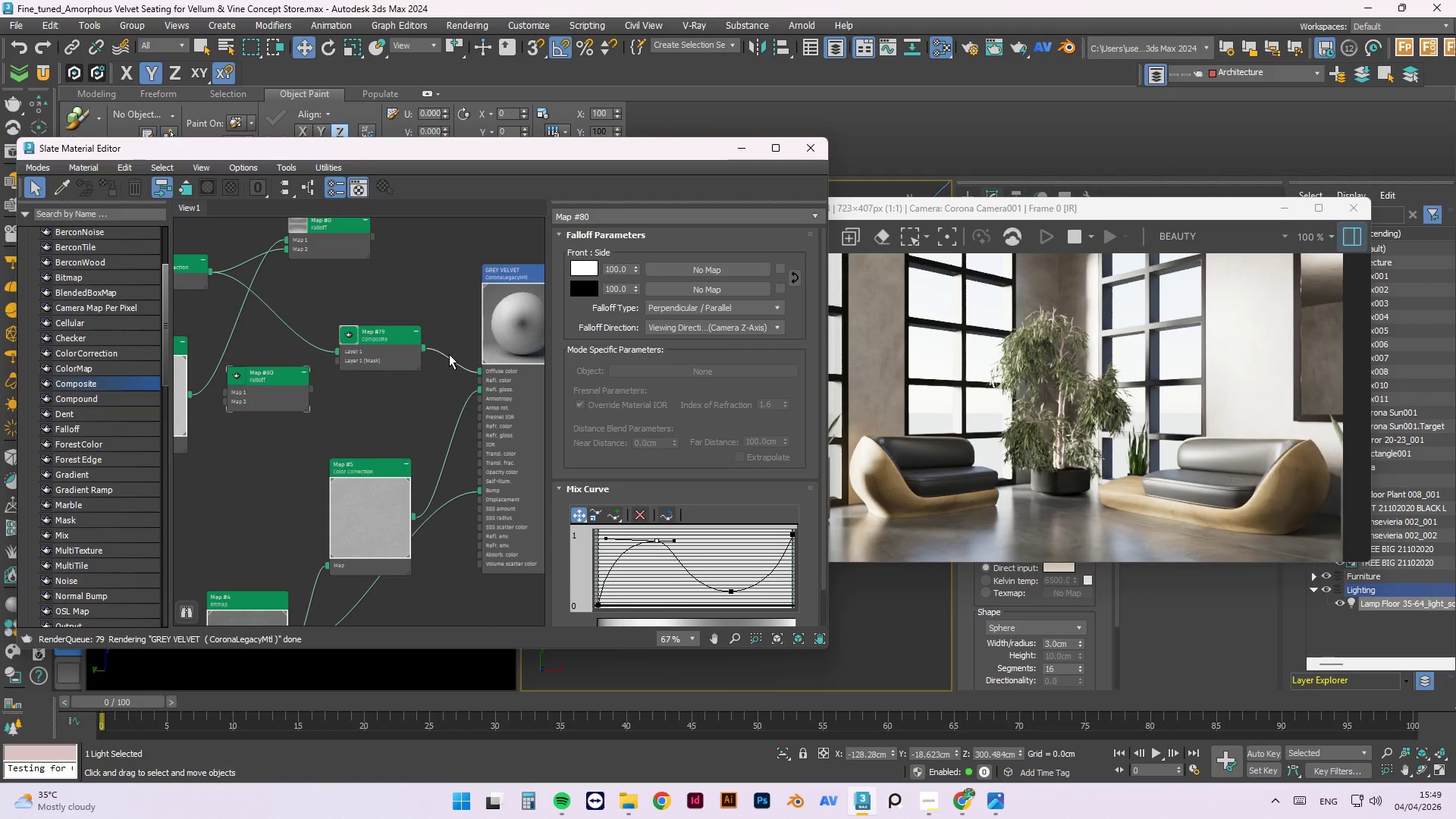 
scroll: coordinate [449, 354], scroll_direction: down, amount: 4.0
 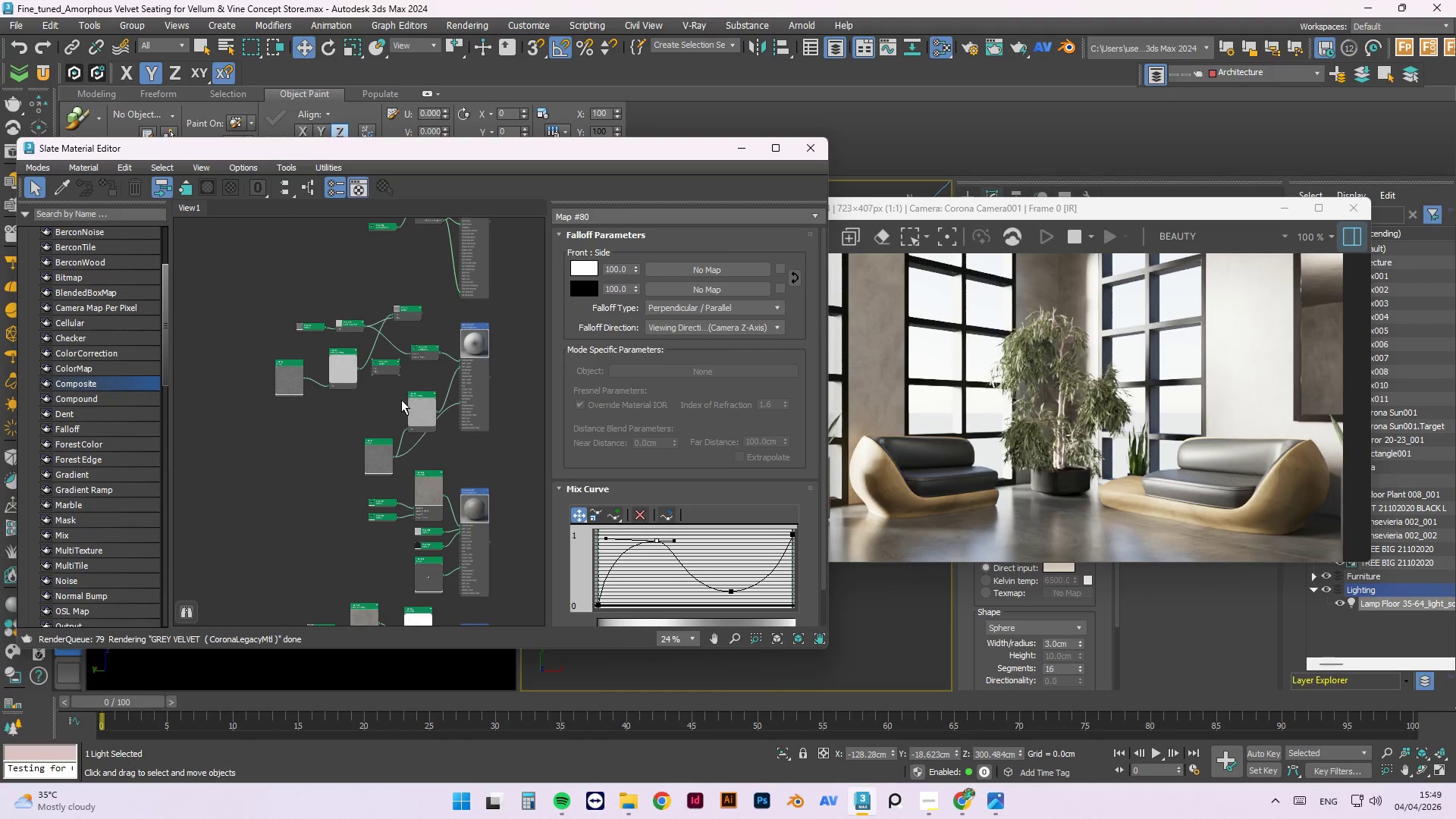 
scroll: coordinate [389, 428], scroll_direction: up, amount: 7.0
 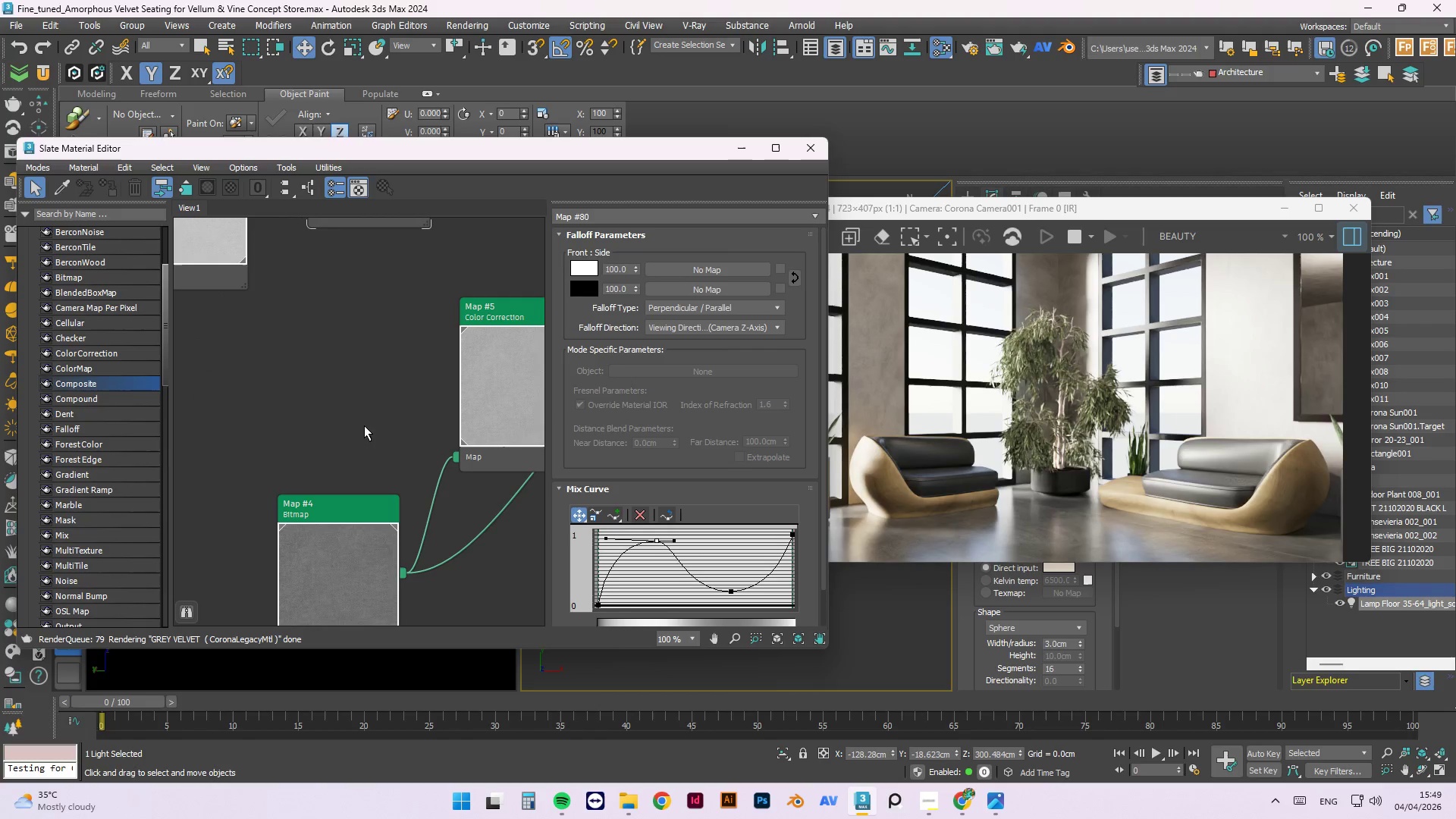 
scroll: coordinate [343, 423], scroll_direction: down, amount: 6.0
 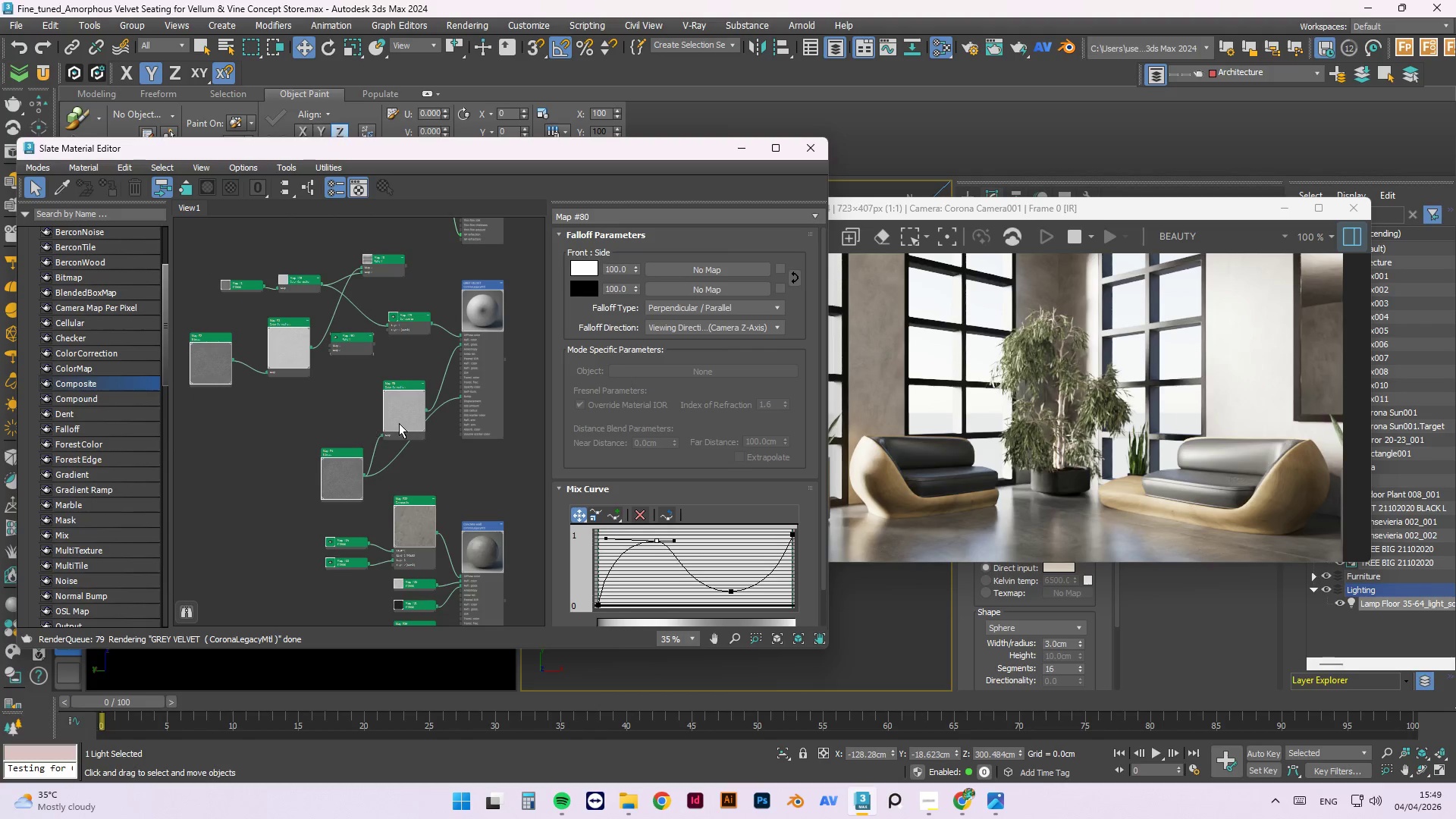 
left_click_drag(start_coordinate=[400, 422], to_coordinate=[372, 394])
 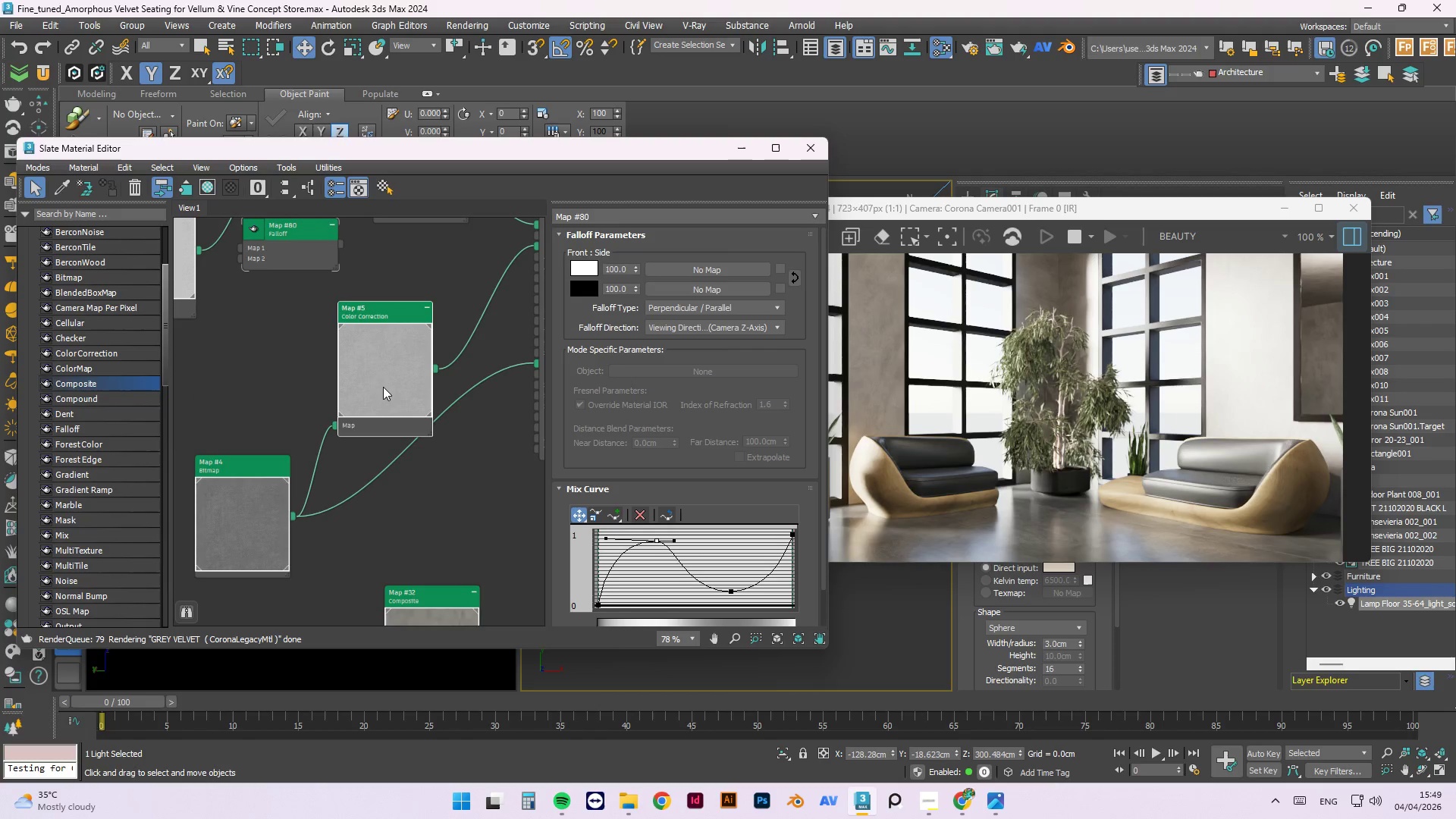 
scroll: coordinate [400, 423], scroll_direction: up, amount: 4.0
 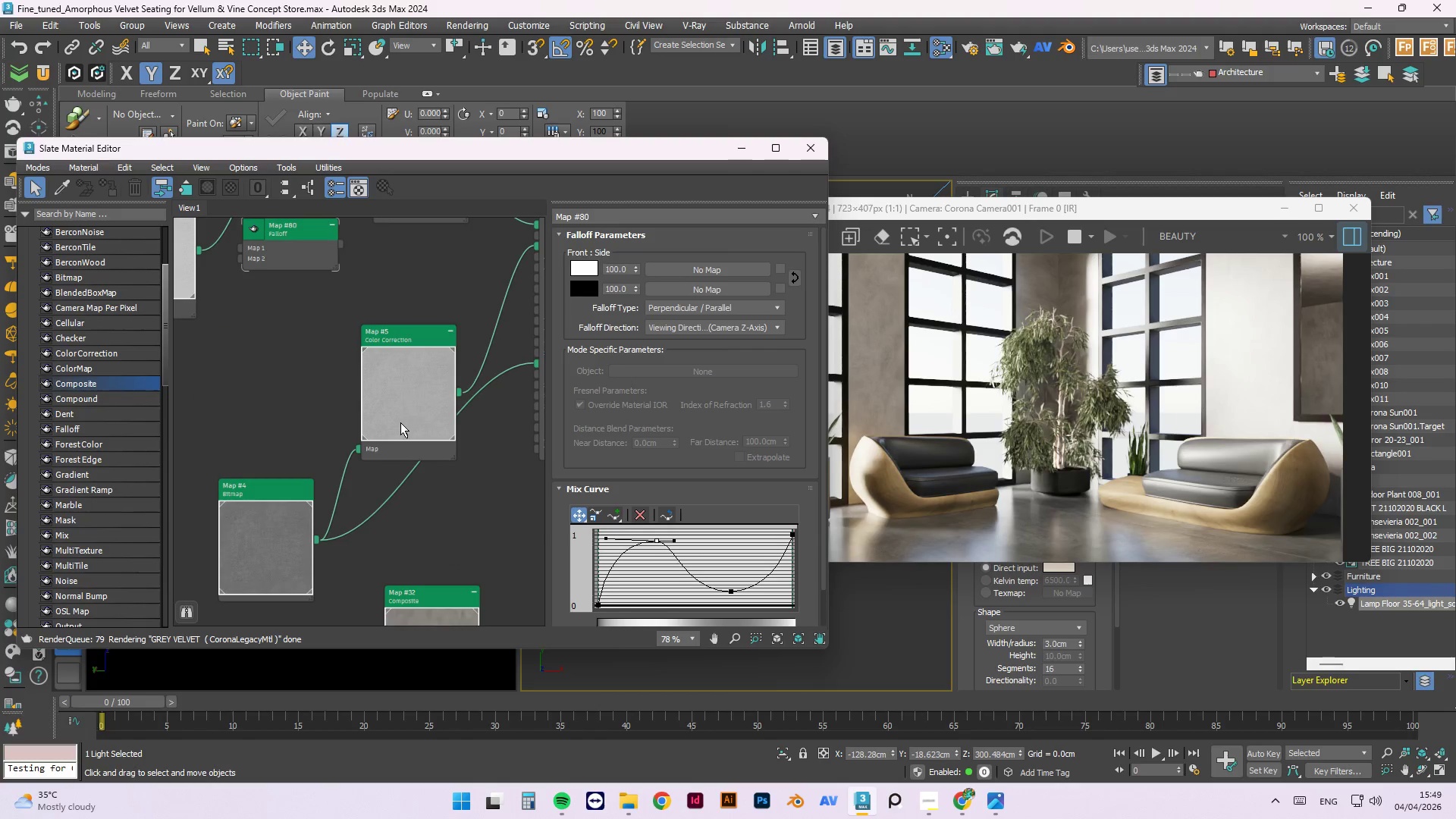 
double_click([383, 387])
 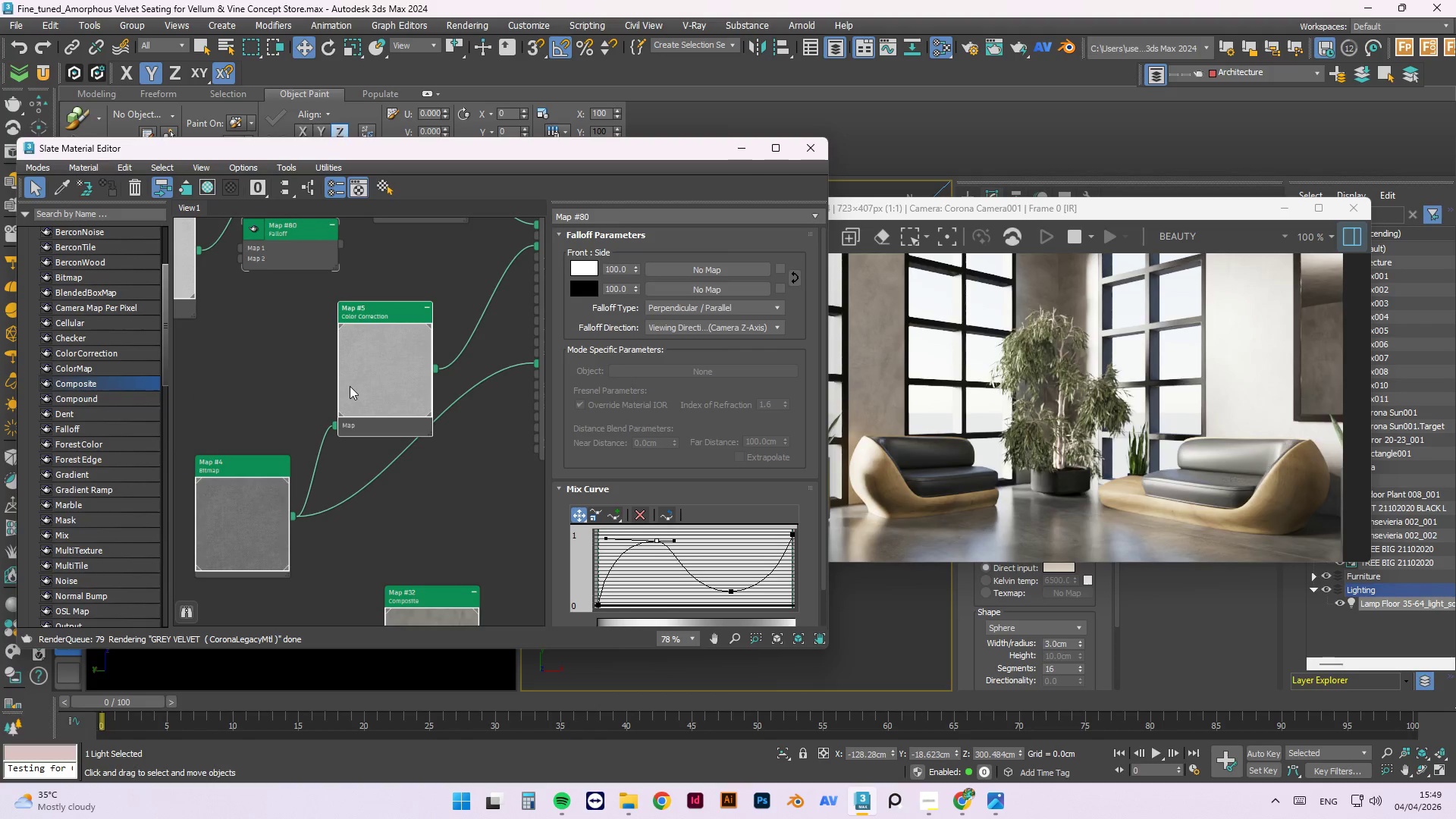 
scroll: coordinate [349, 387], scroll_direction: down, amount: 3.0
 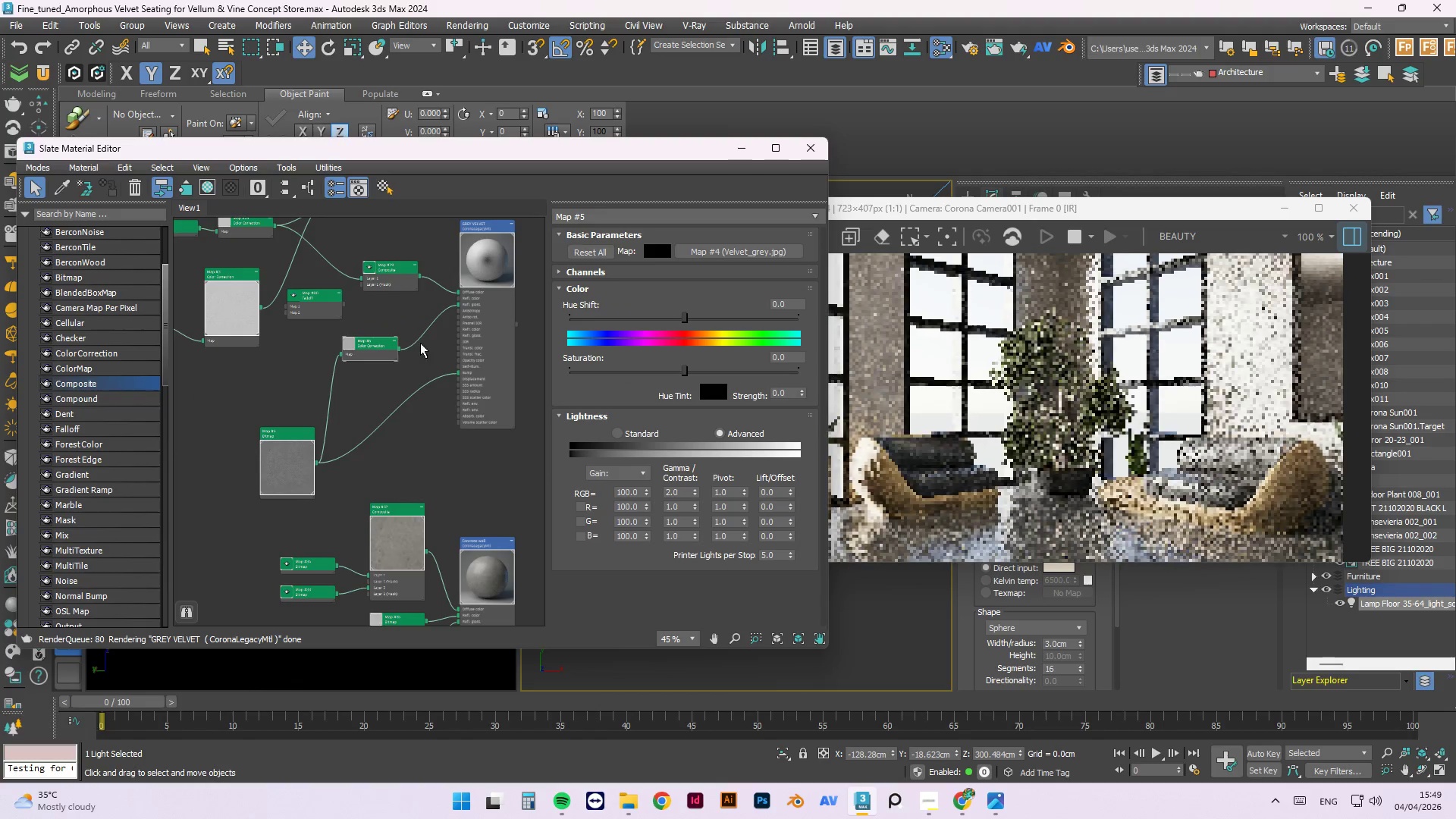 
left_click_drag(start_coordinate=[367, 360], to_coordinate=[395, 362])
 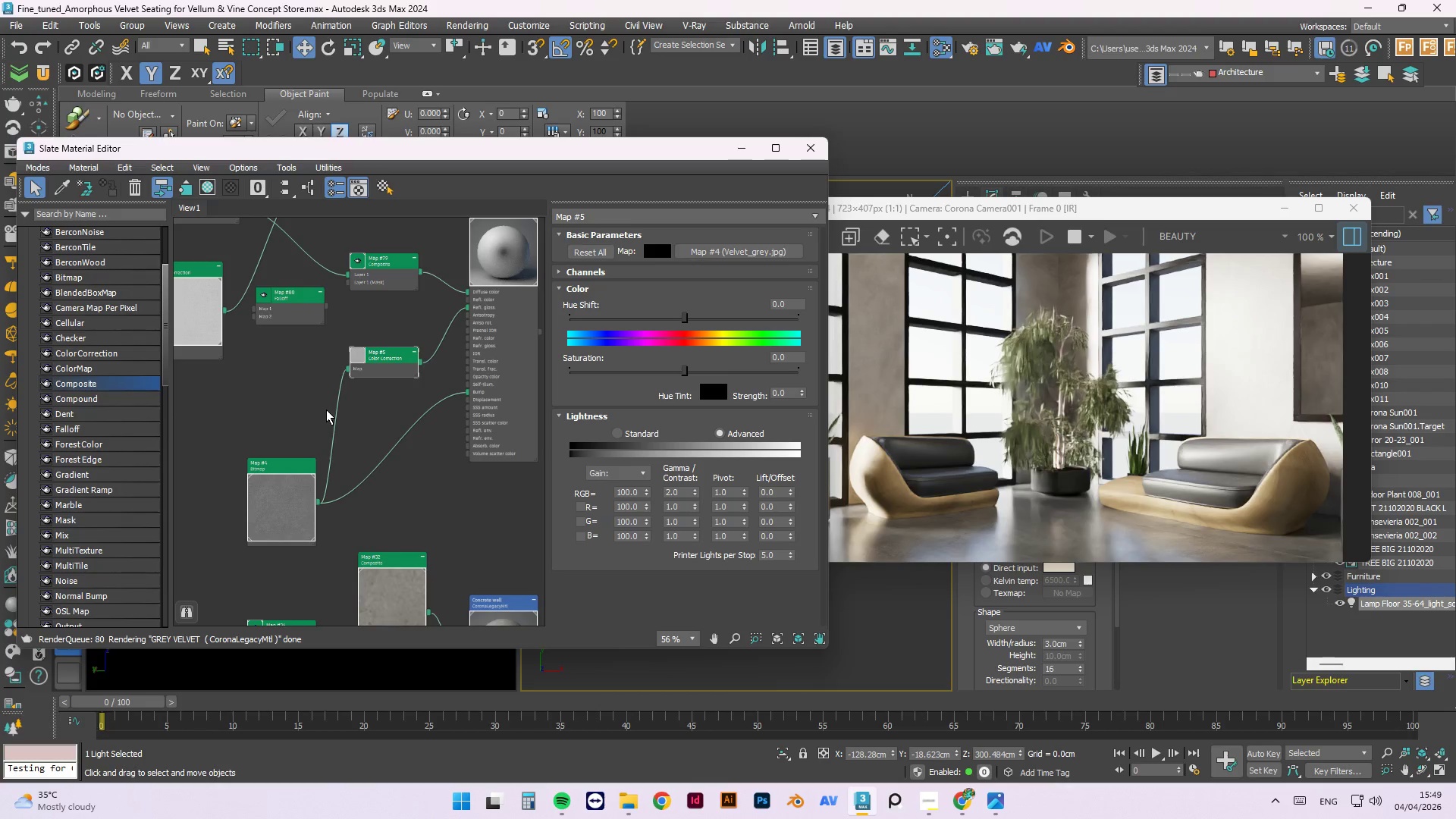 
scroll: coordinate [463, 340], scroll_direction: up, amount: 1.0
 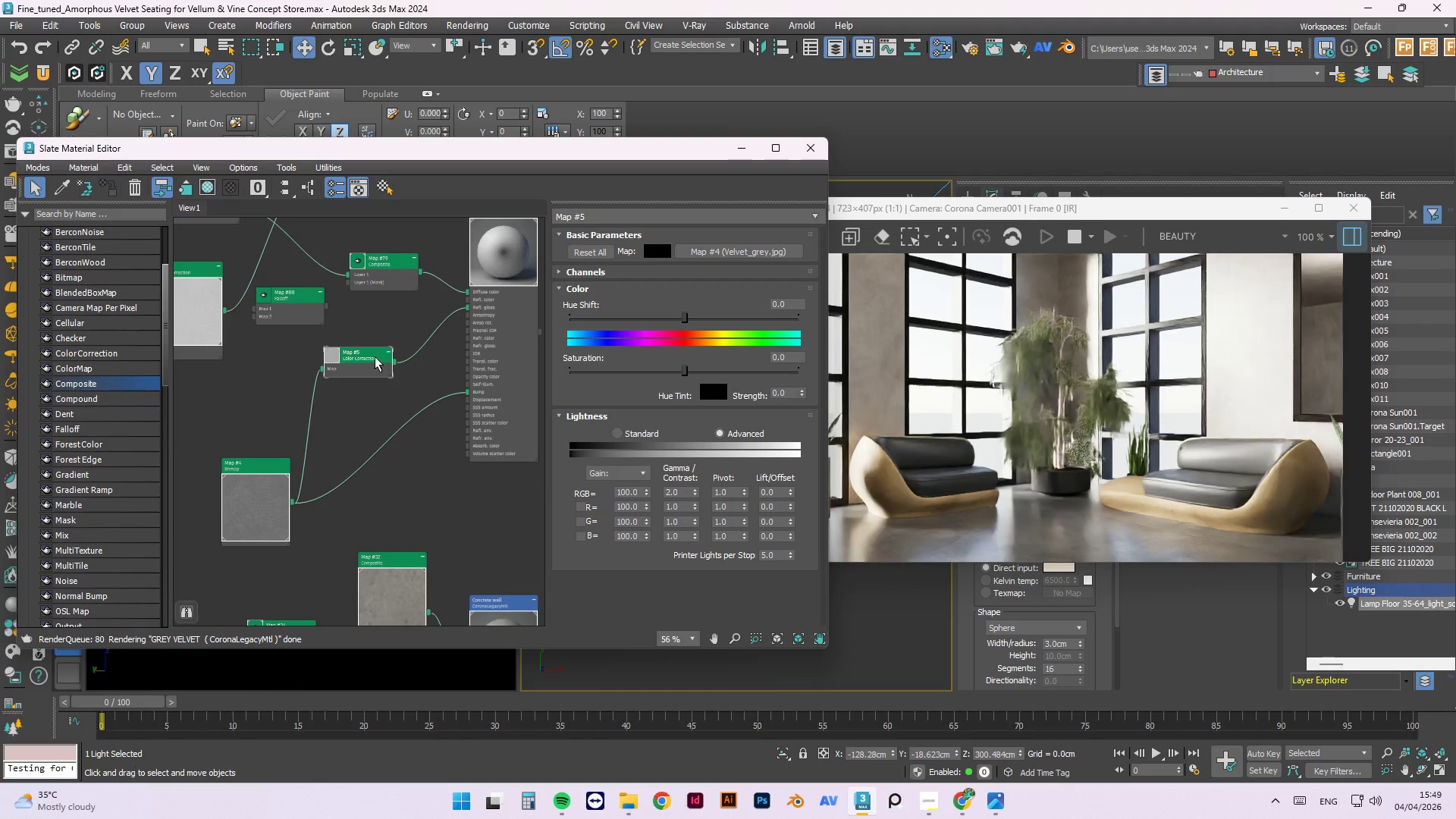 
wait(6.02)
 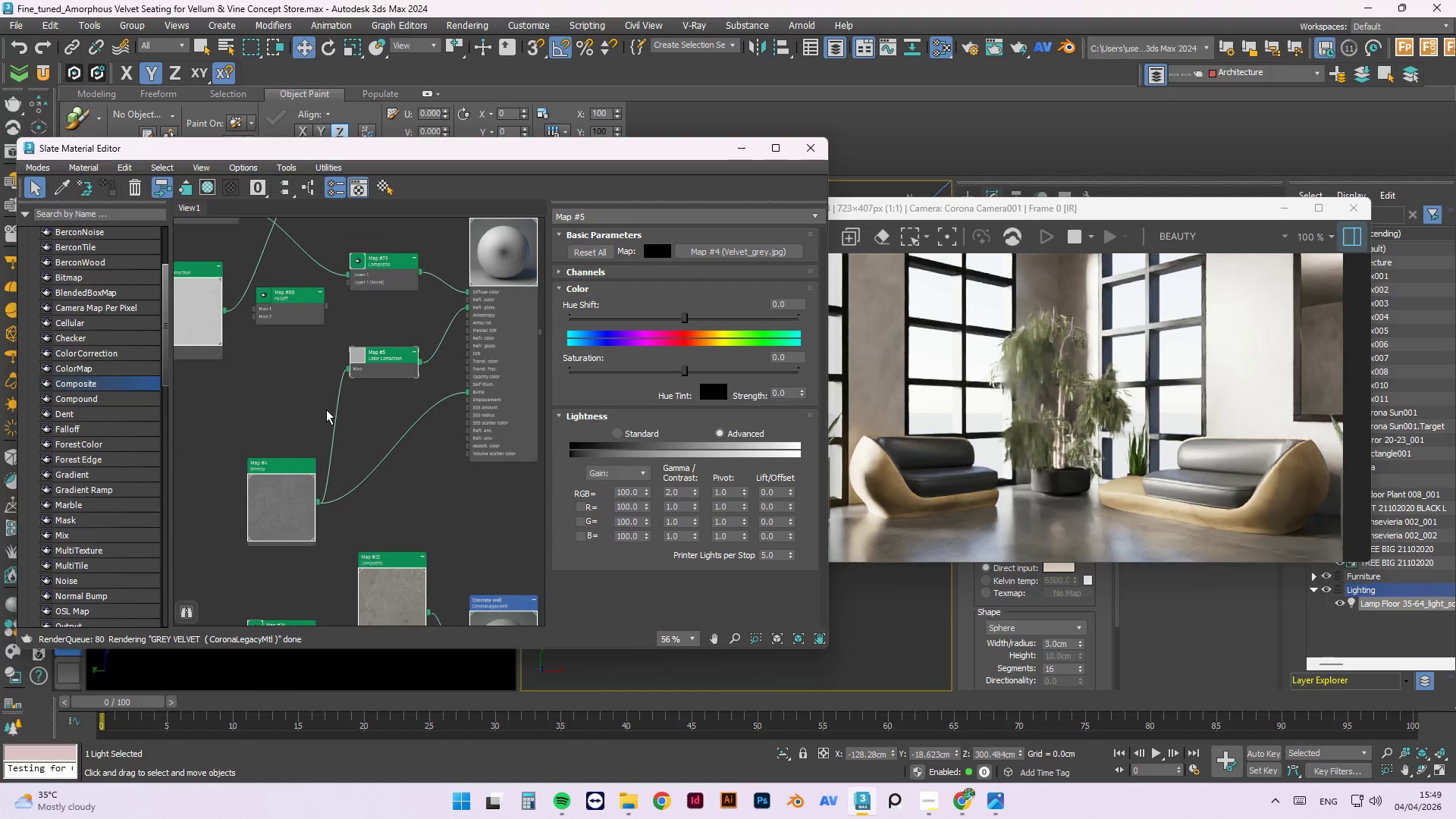 
scroll: coordinate [455, 438], scroll_direction: down, amount: 2.0
 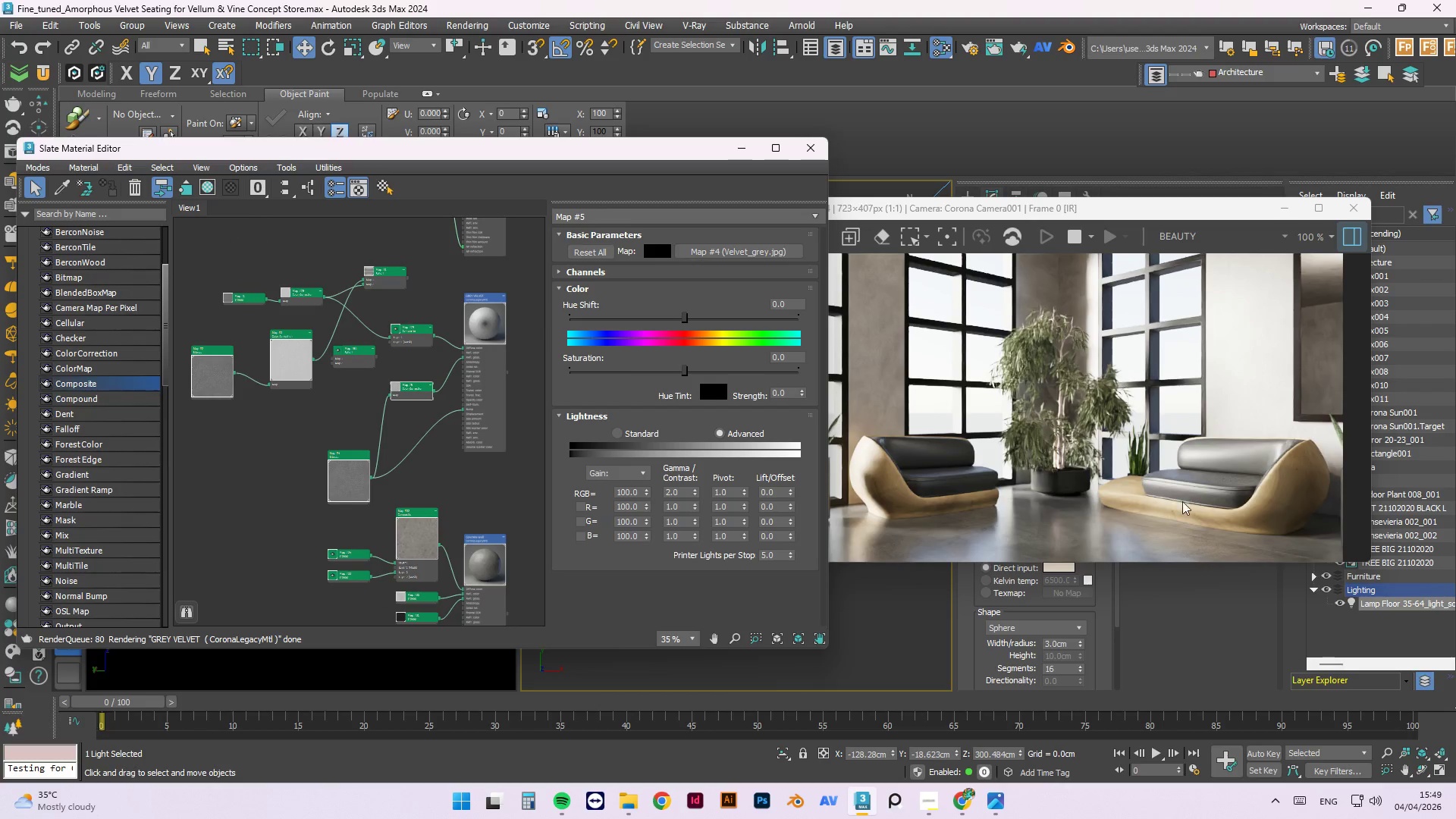 
scroll: coordinate [1219, 466], scroll_direction: up, amount: 1.0
 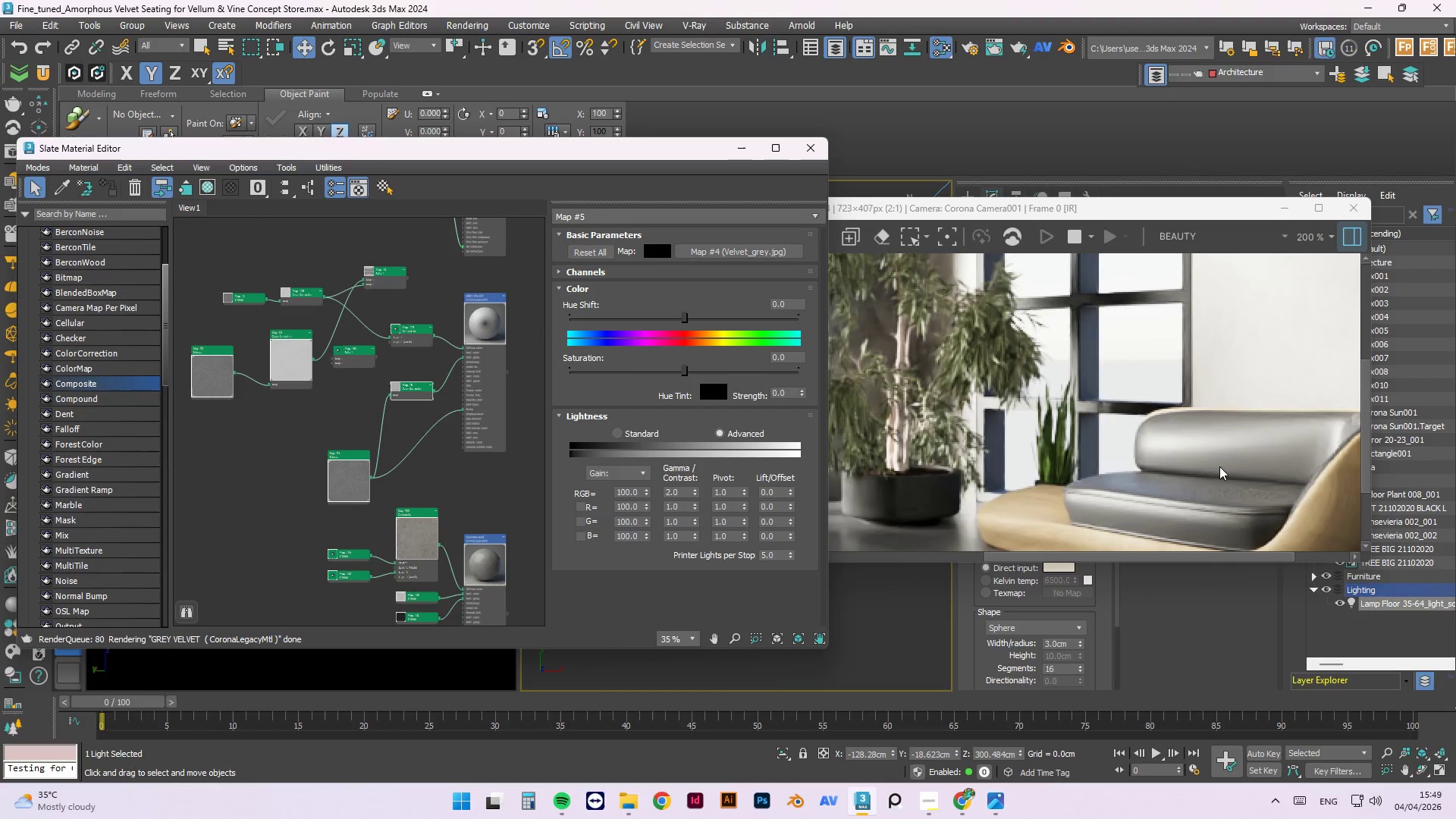 
scroll: coordinate [1219, 466], scroll_direction: down, amount: 1.0
 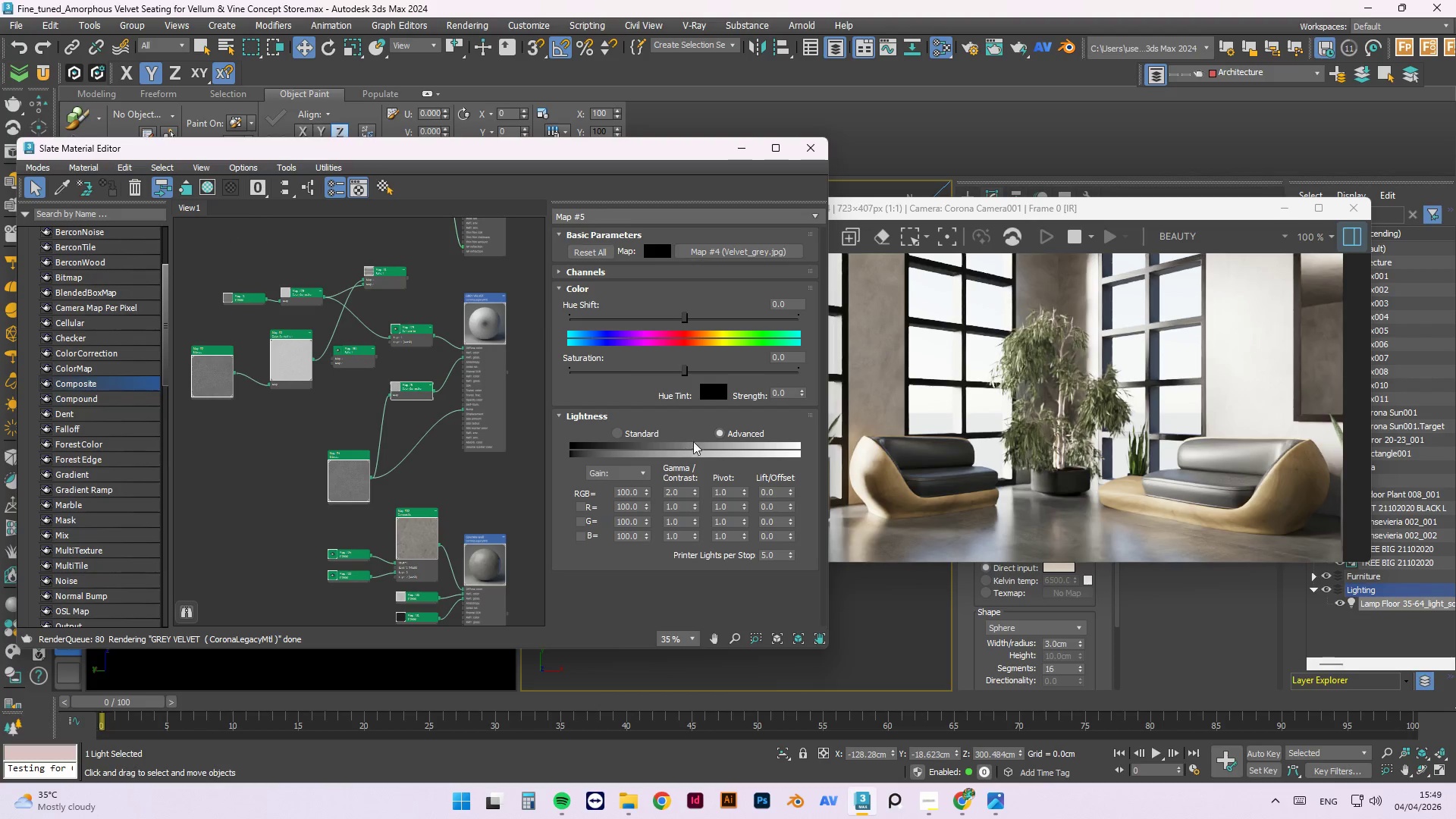 
scroll: coordinate [493, 383], scroll_direction: up, amount: 1.0
 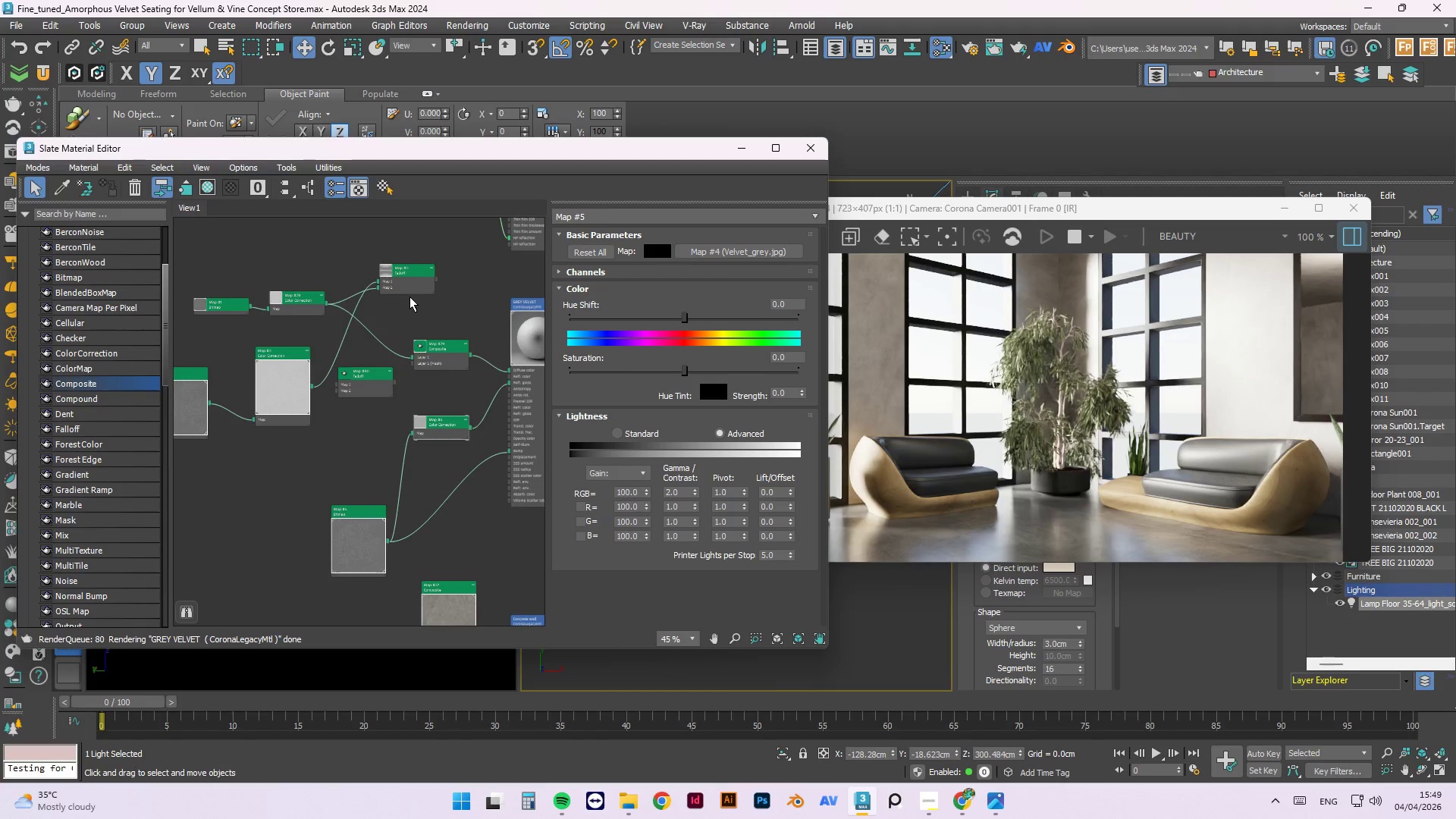 
scroll: coordinate [377, 313], scroll_direction: down, amount: 3.0
 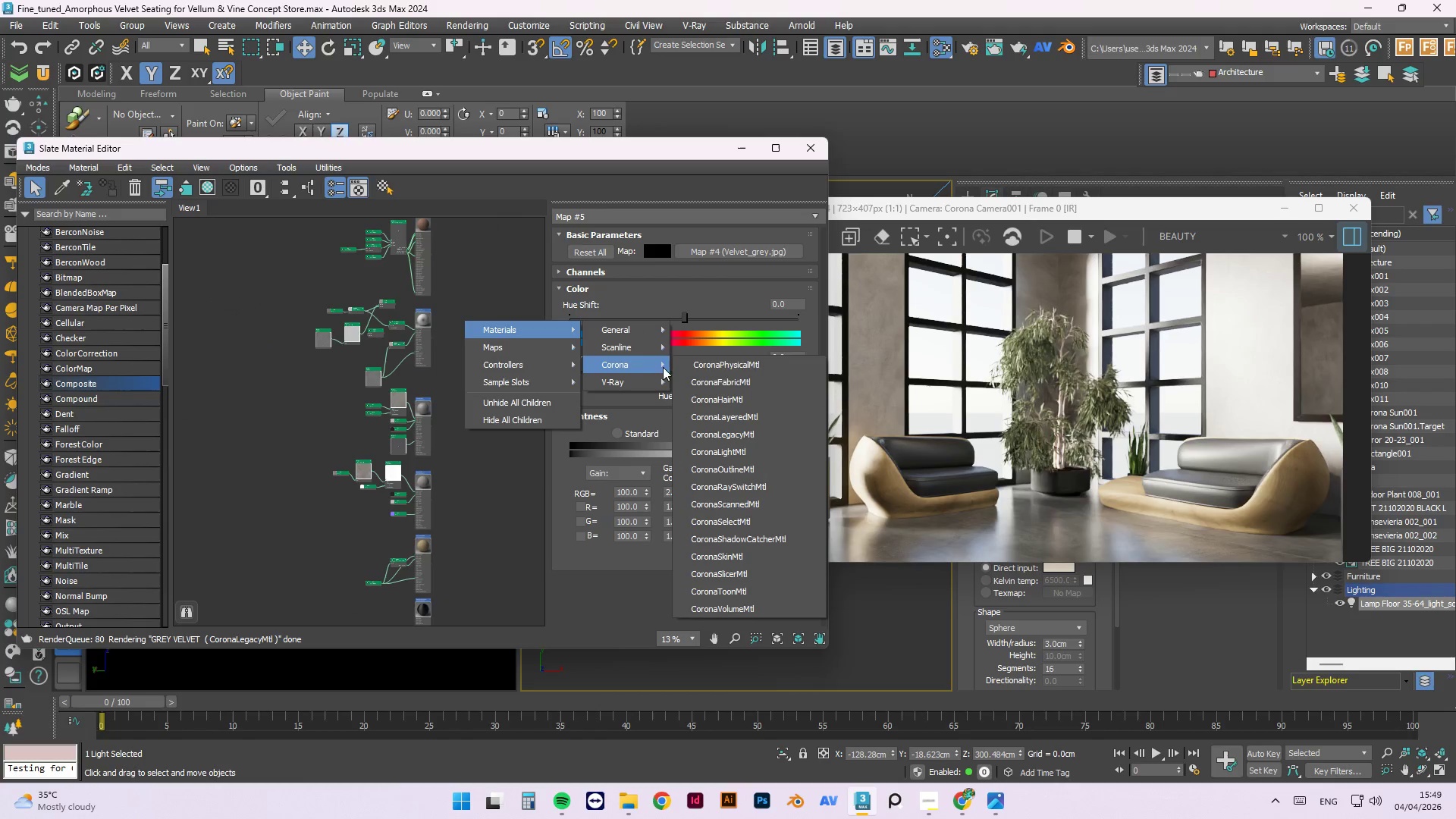 
left_click([733, 431])
 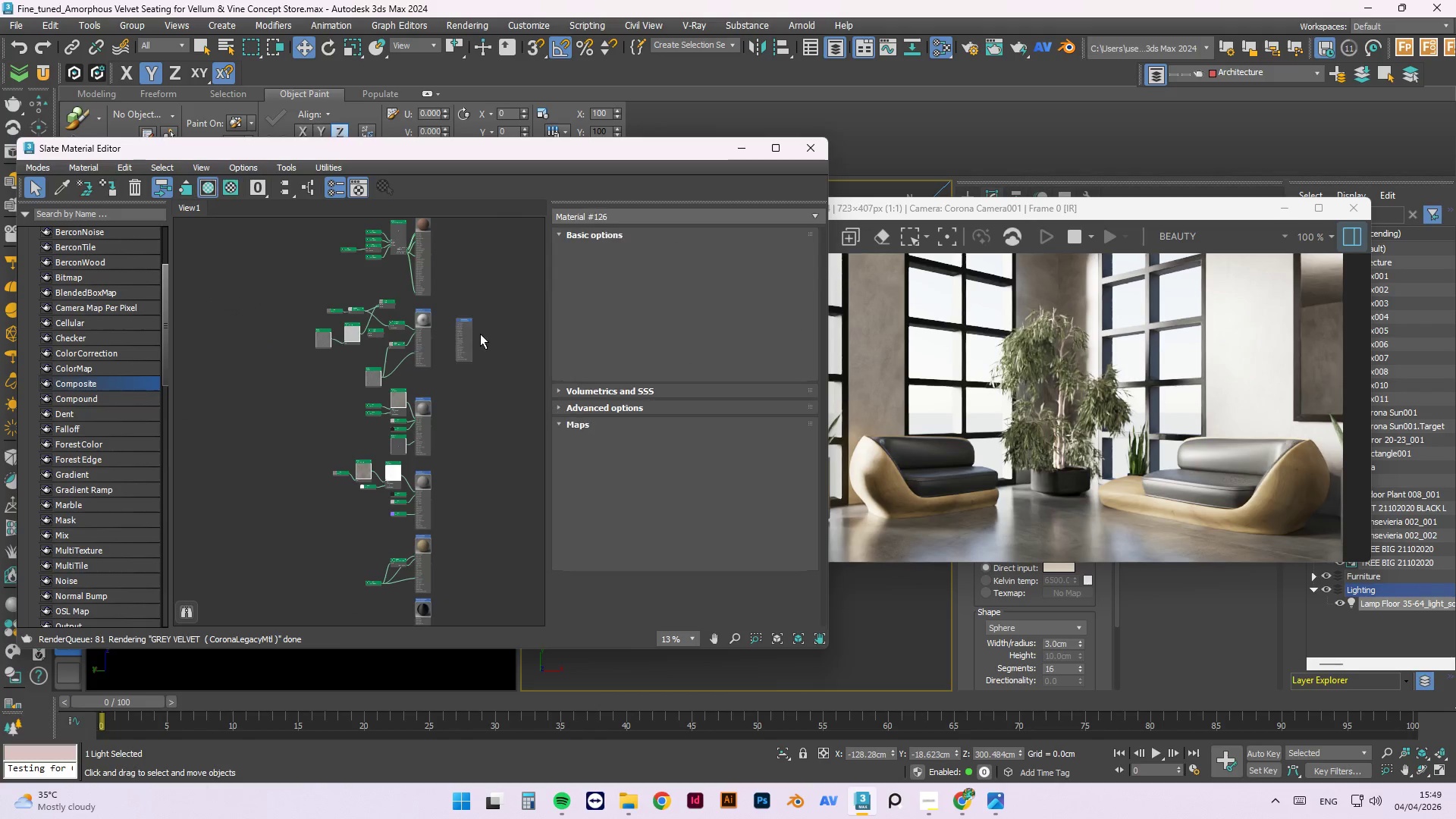 
scroll: coordinate [480, 333], scroll_direction: up, amount: 3.0
 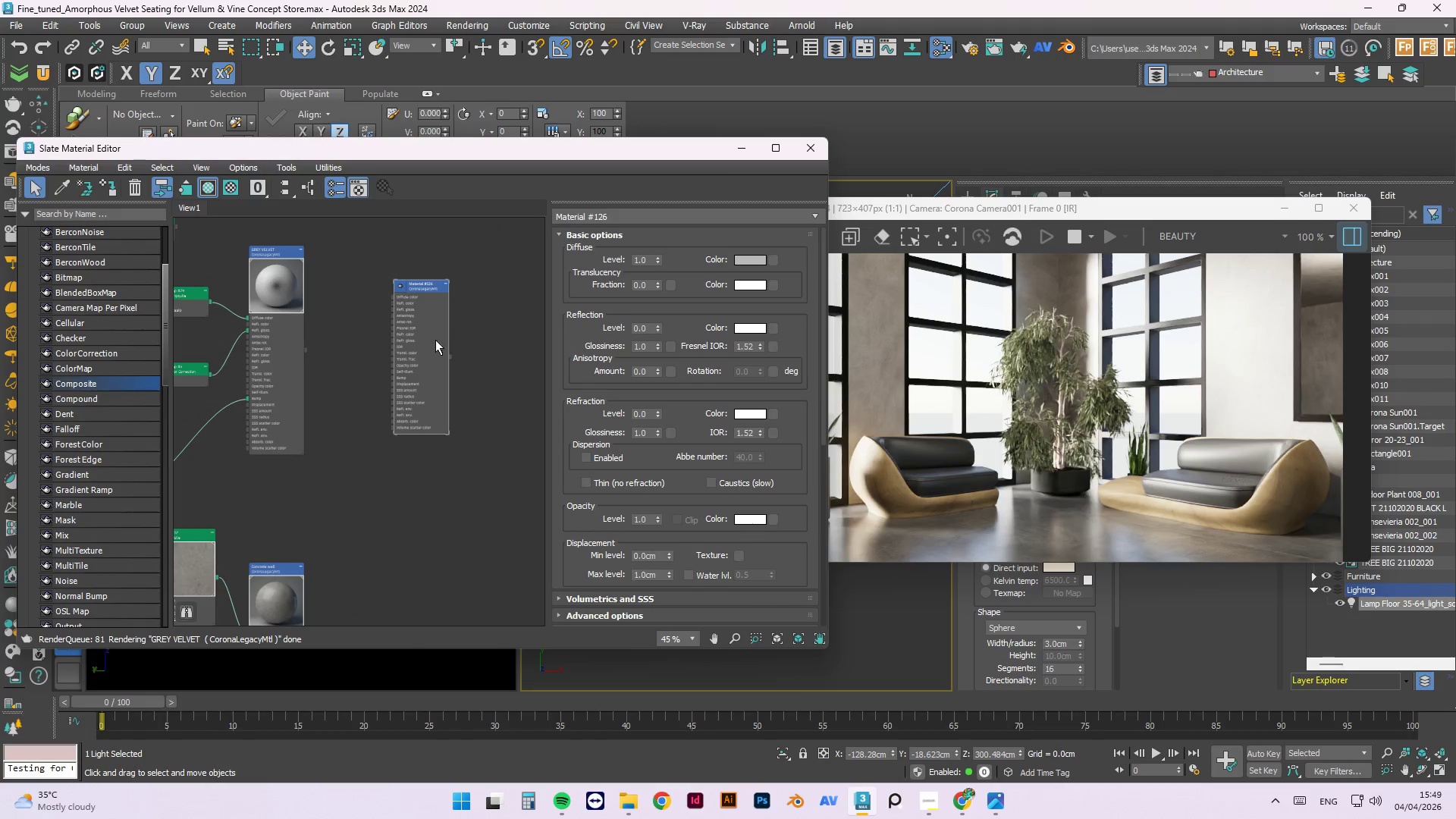 
left_click_drag(start_coordinate=[435, 340], to_coordinate=[451, 342])
 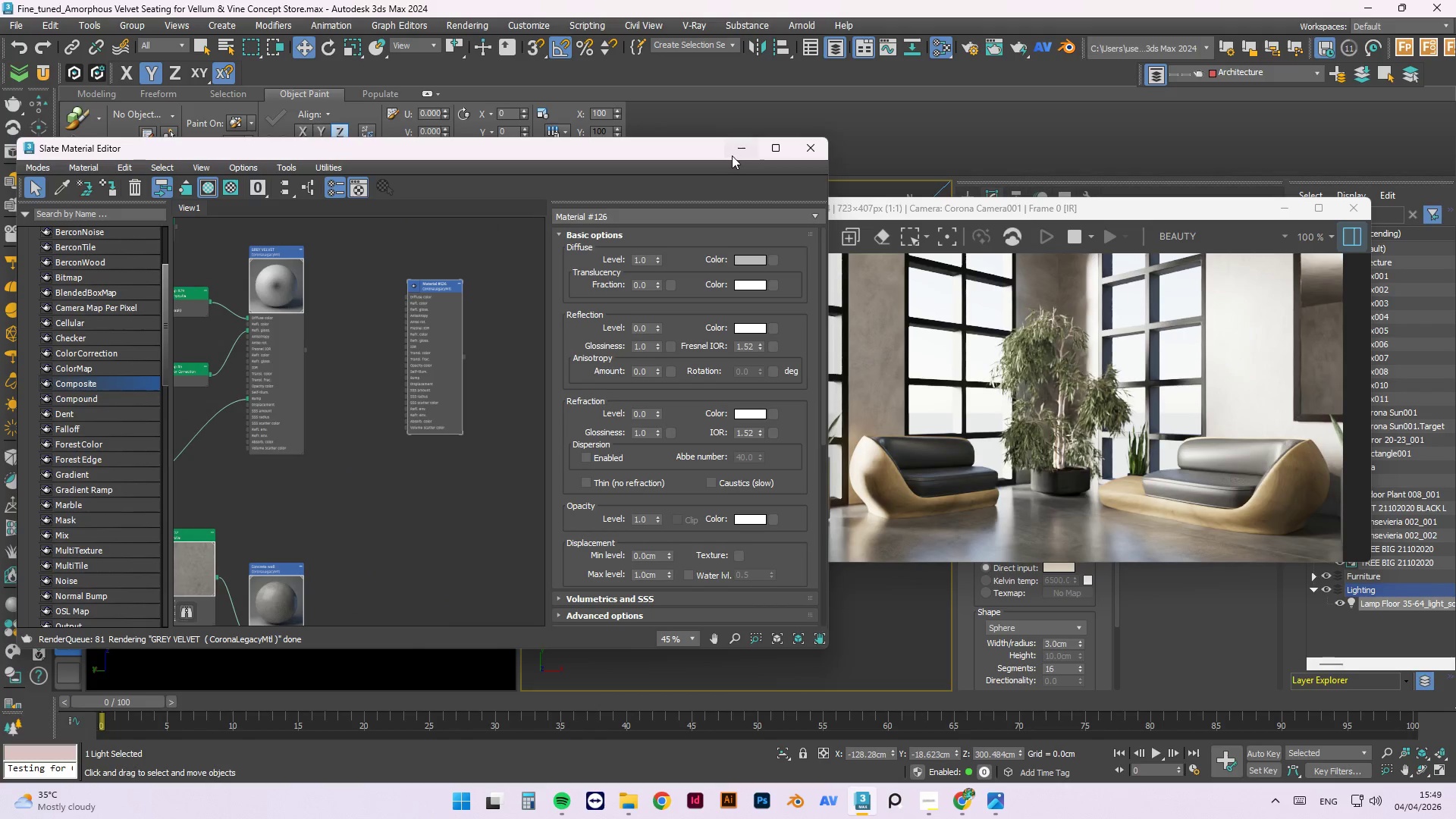 
left_click([734, 155])
 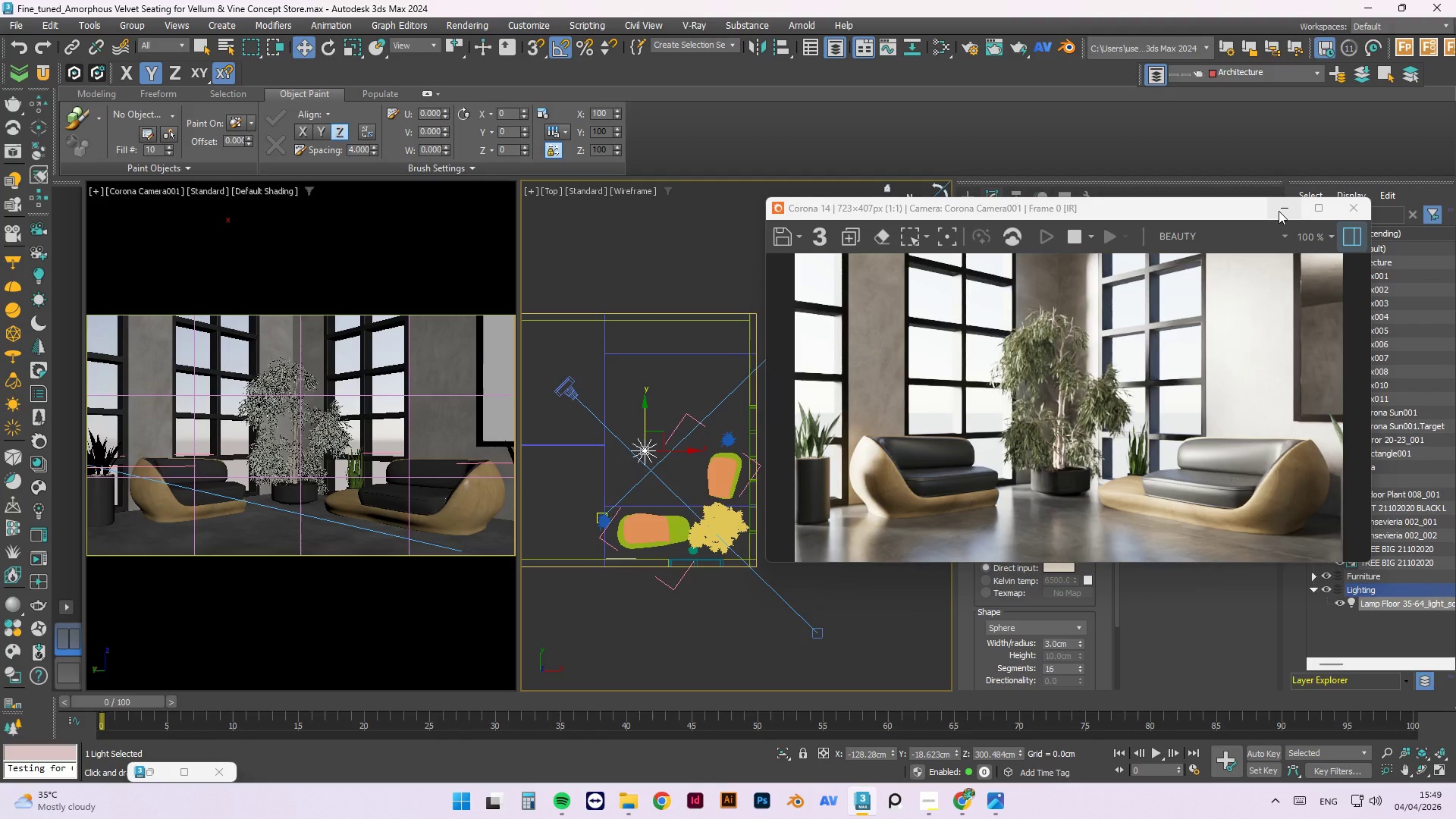 
left_click([1279, 211])
 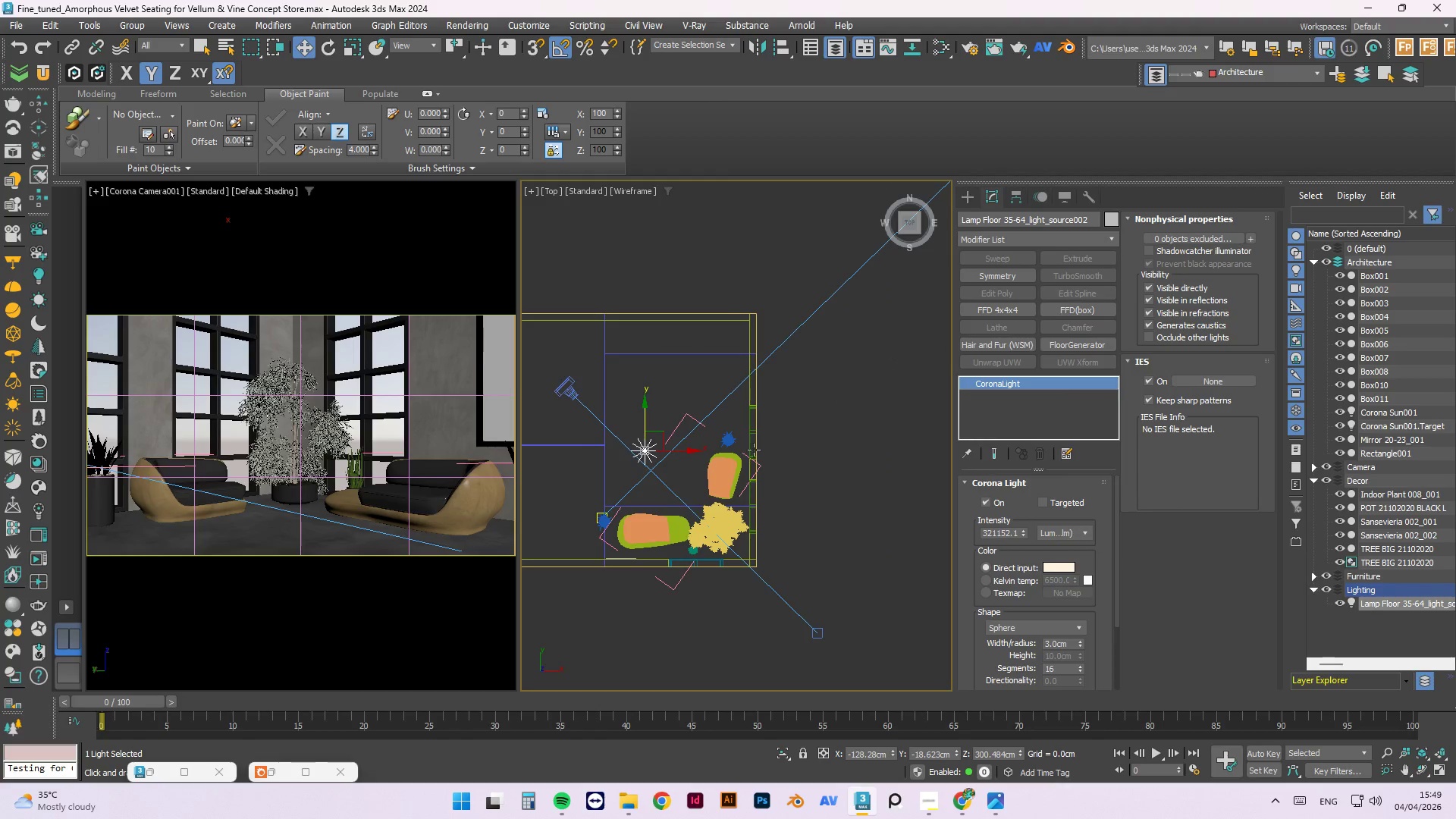 
left_click([719, 482])
 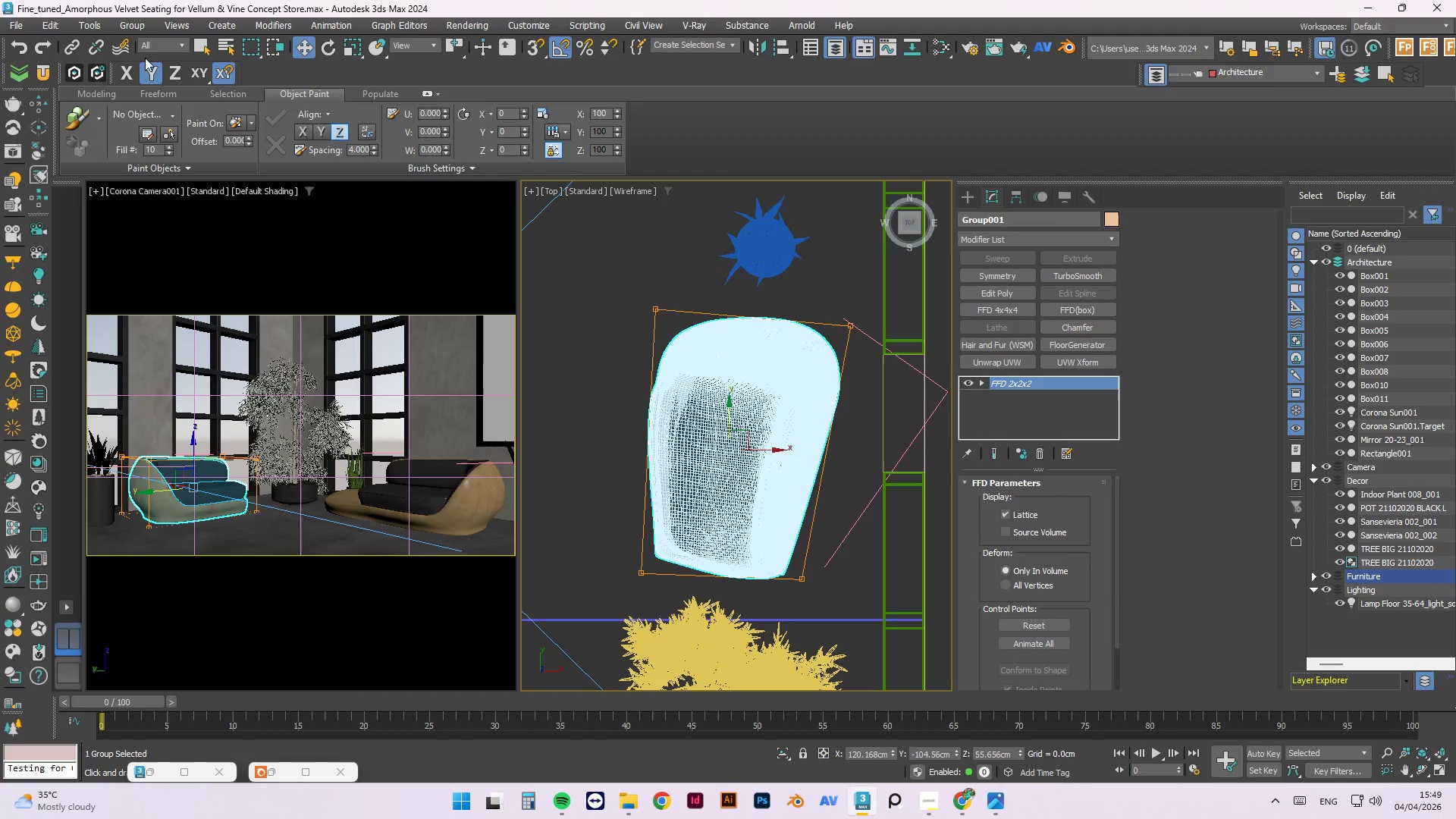 
scroll: coordinate [719, 482], scroll_direction: up, amount: 5.0
 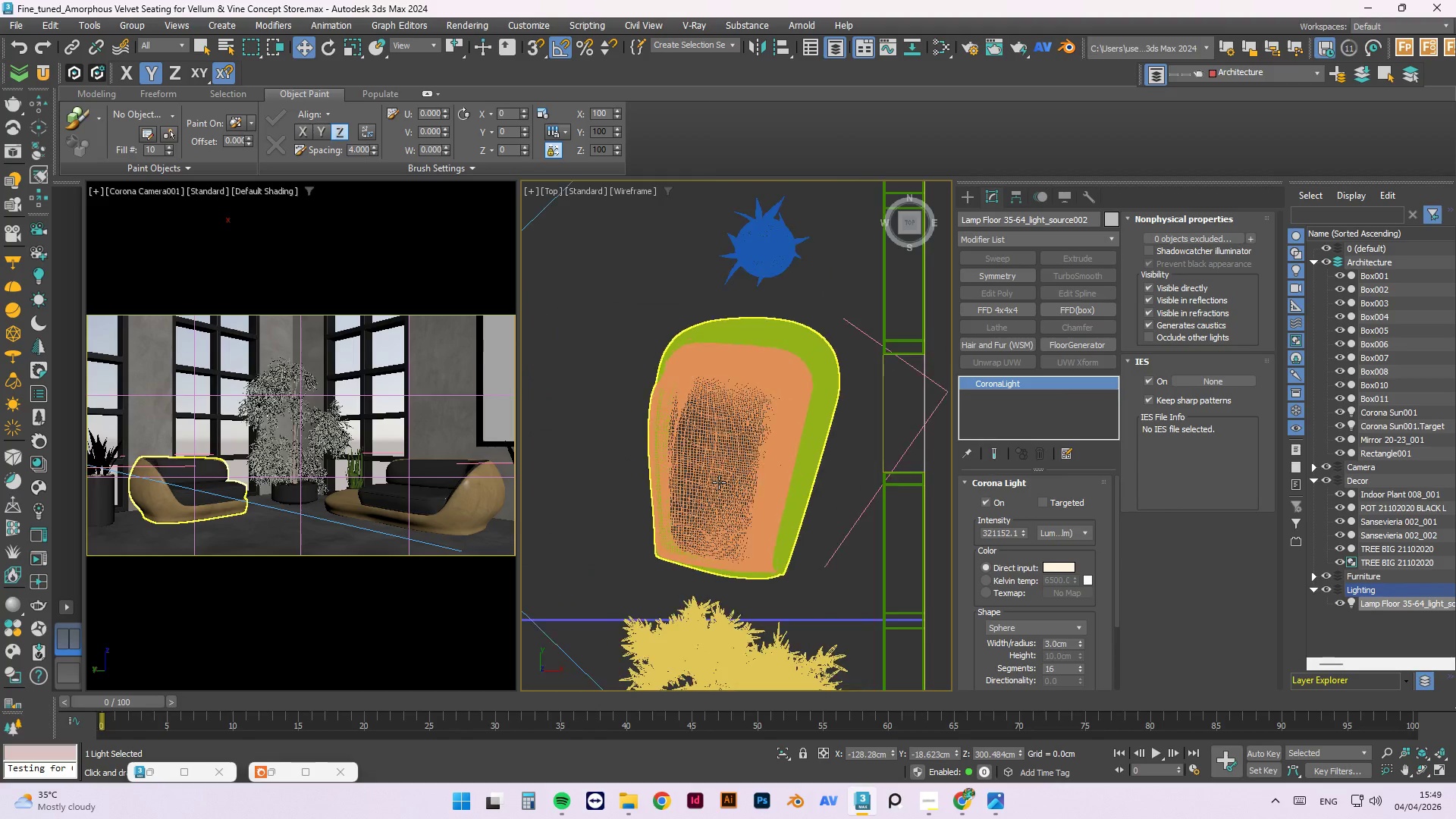 
left_click([137, 30])
 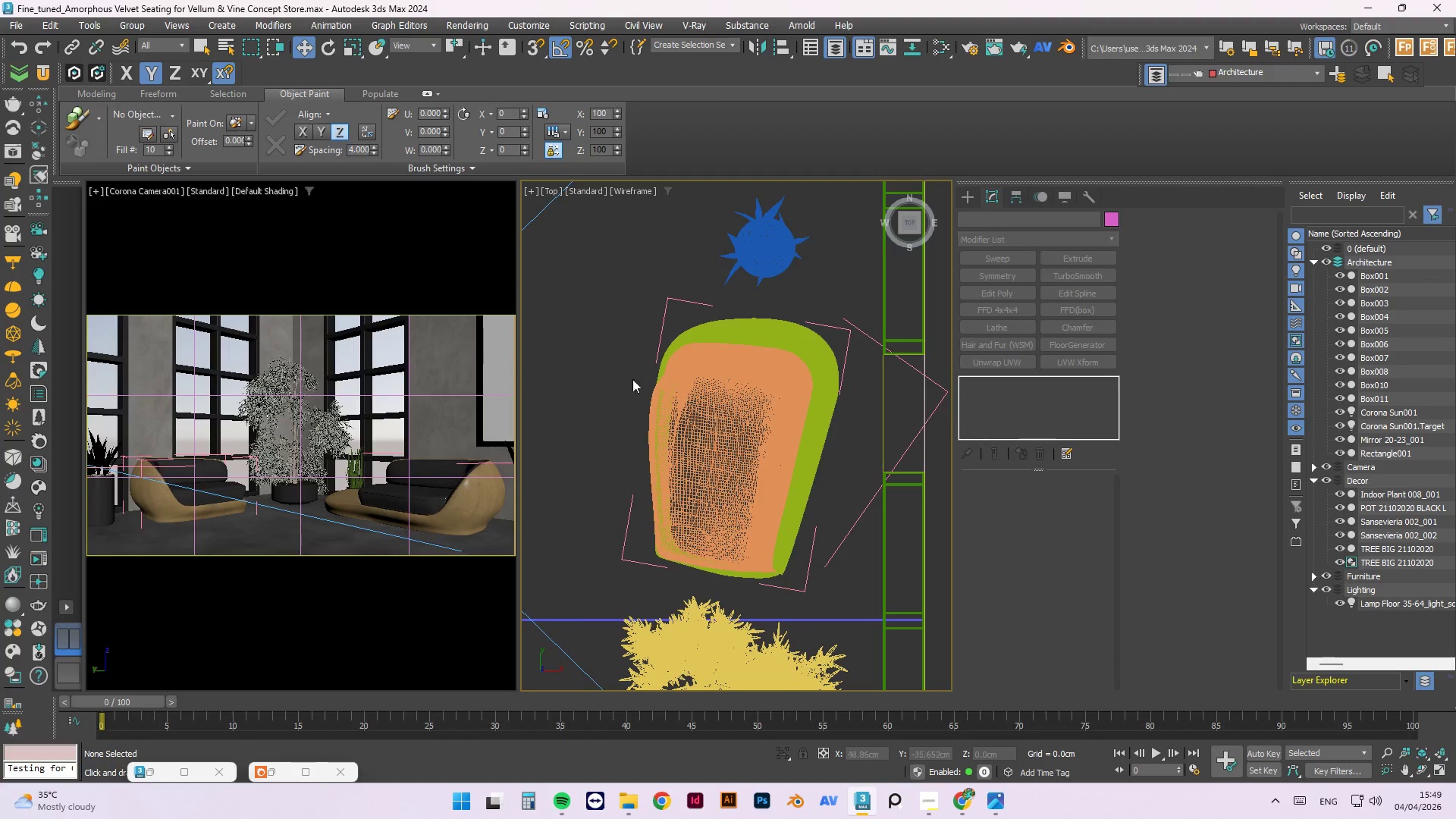 
left_click([699, 401])
 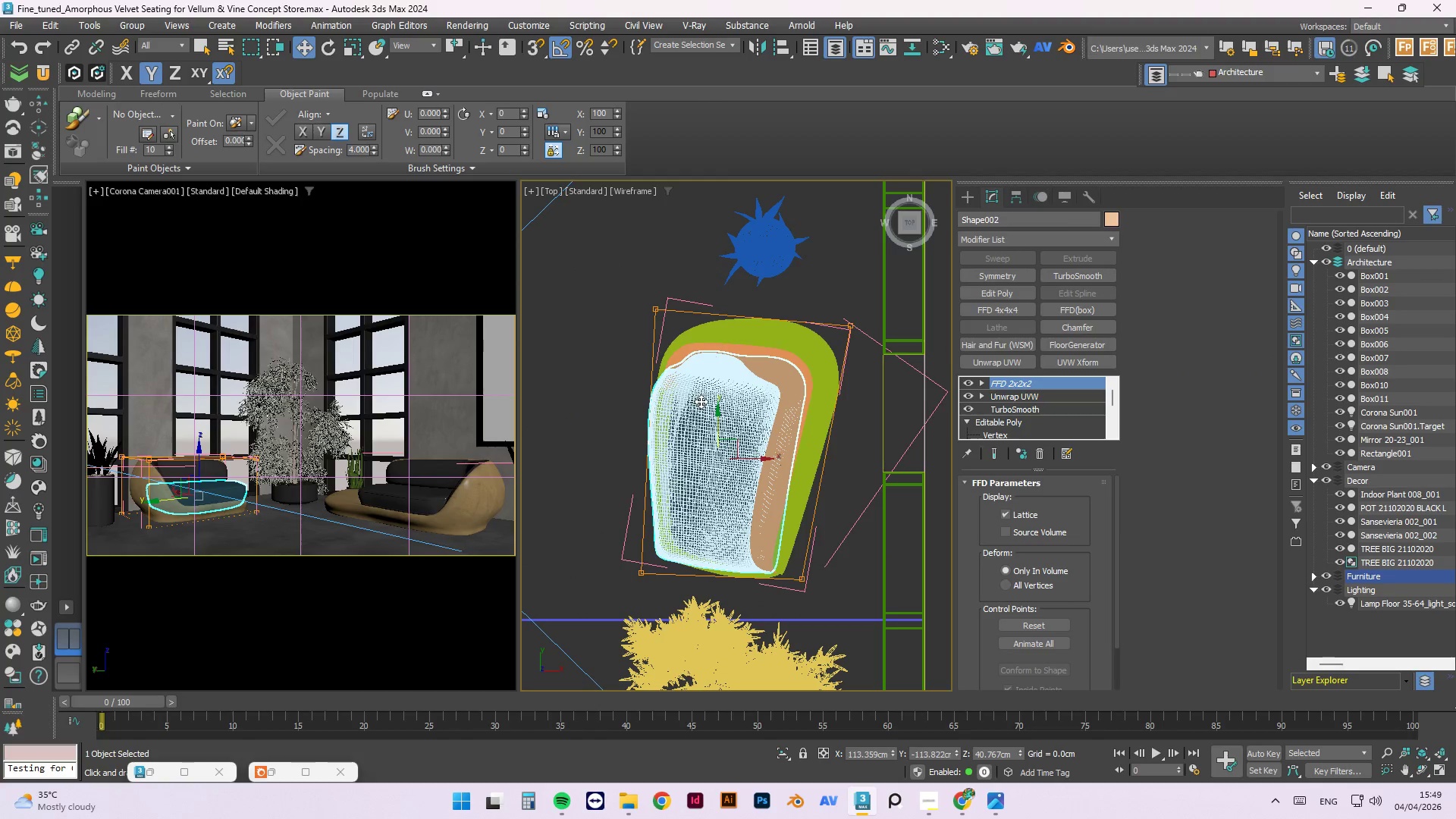 
scroll: coordinate [701, 403], scroll_direction: down, amount: 1.0
 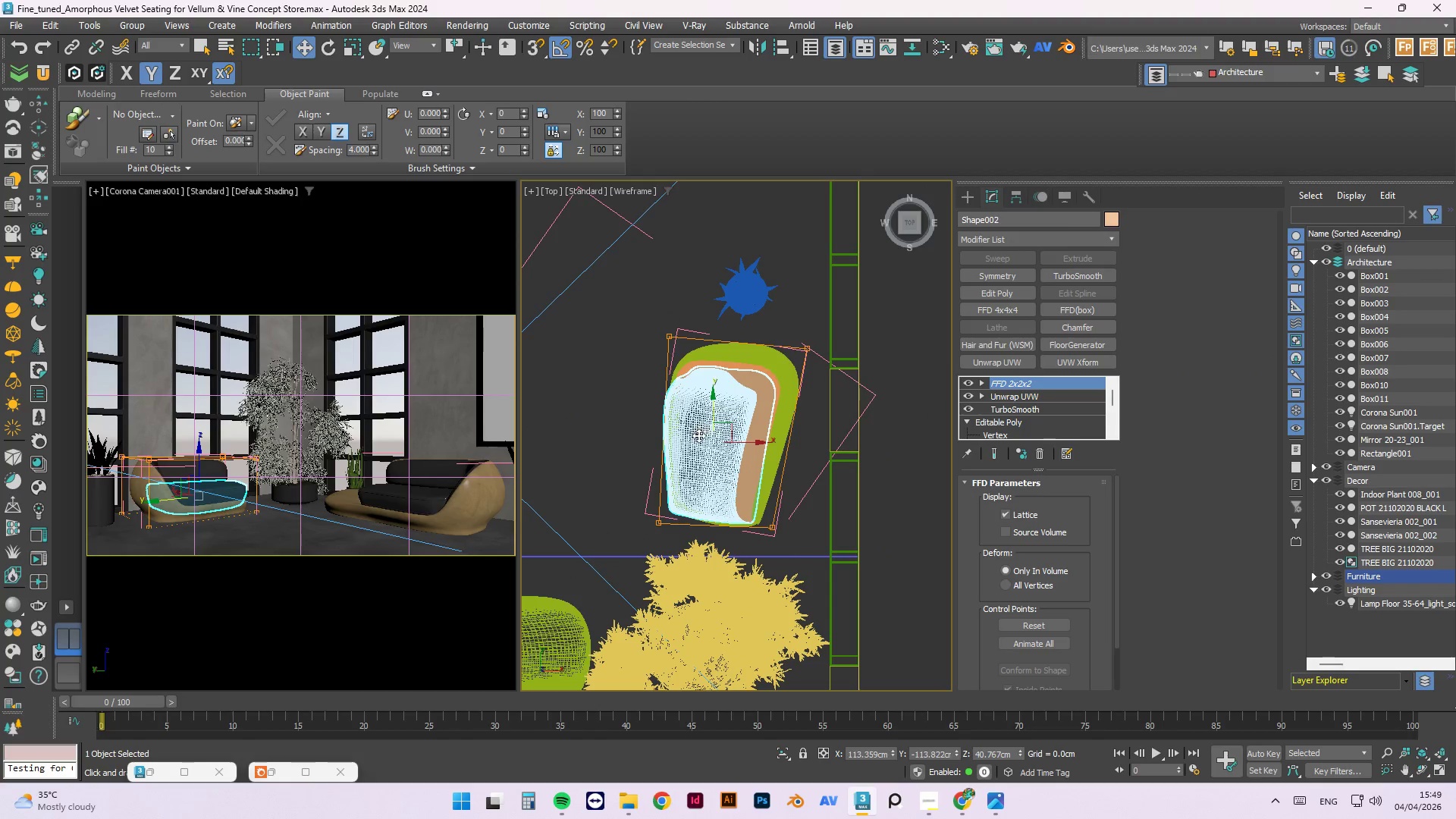 
hold_key(key=AltLeft, duration=0.77)
 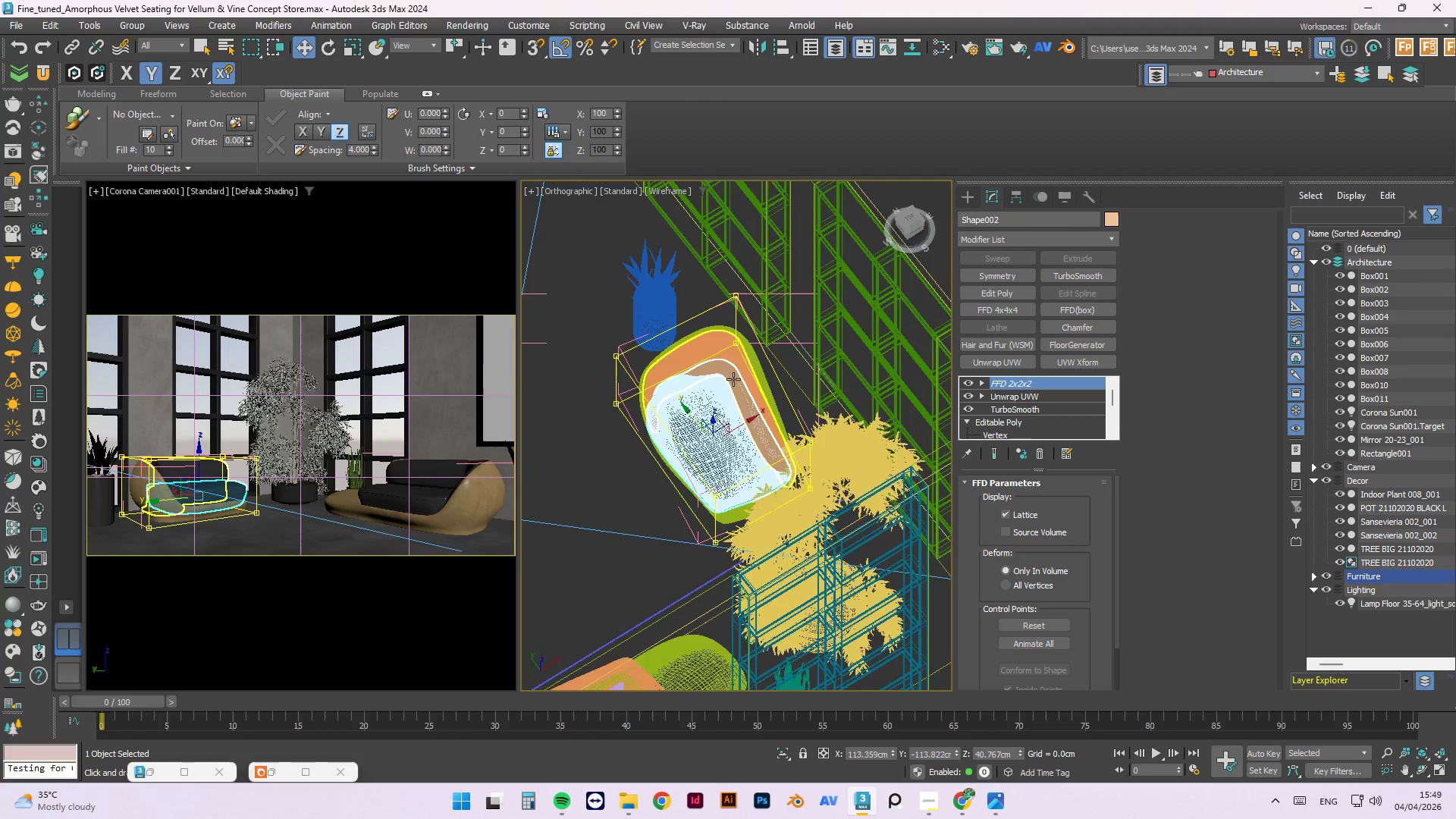 
key(F3)
 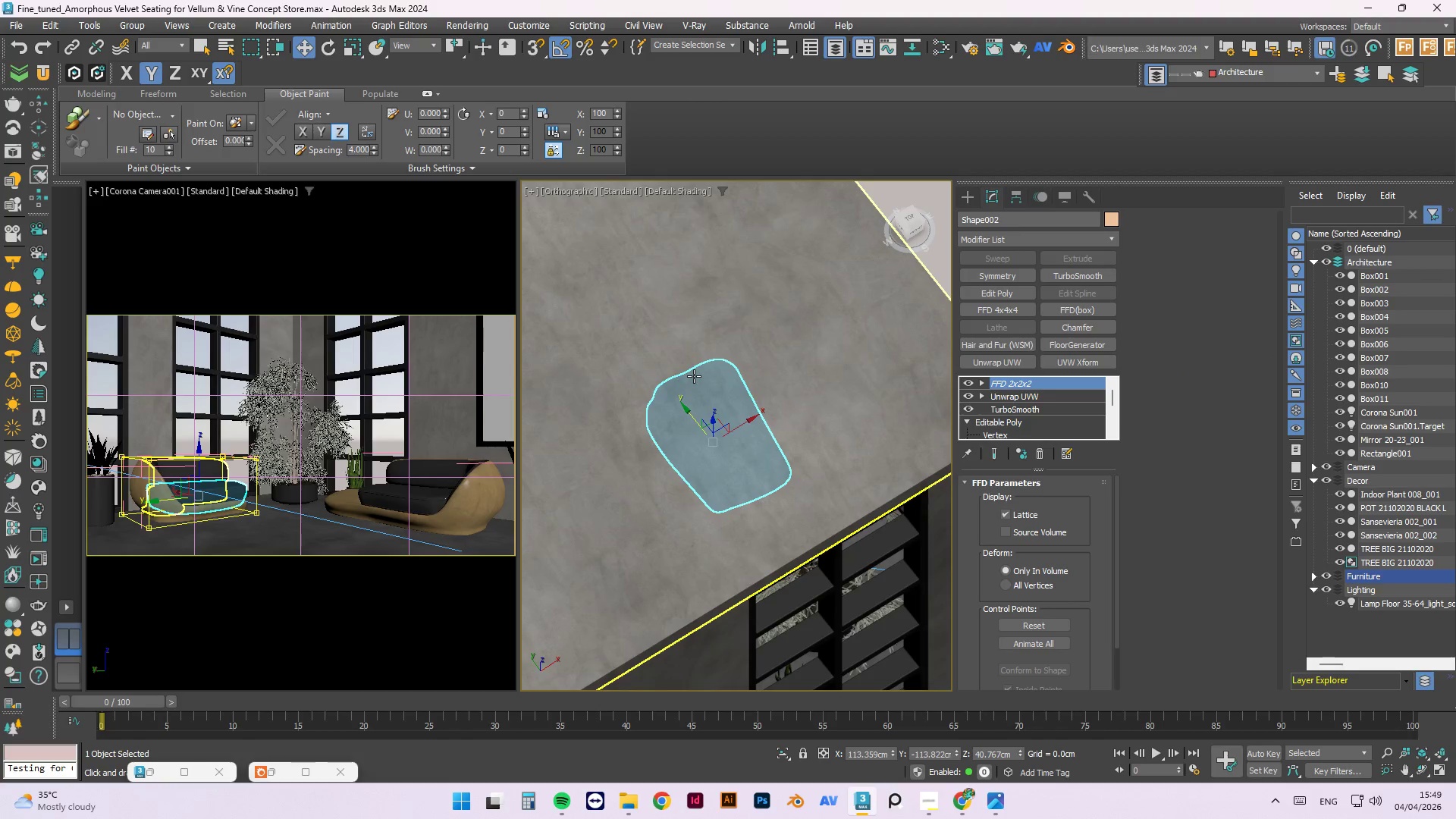 
key(F3)
 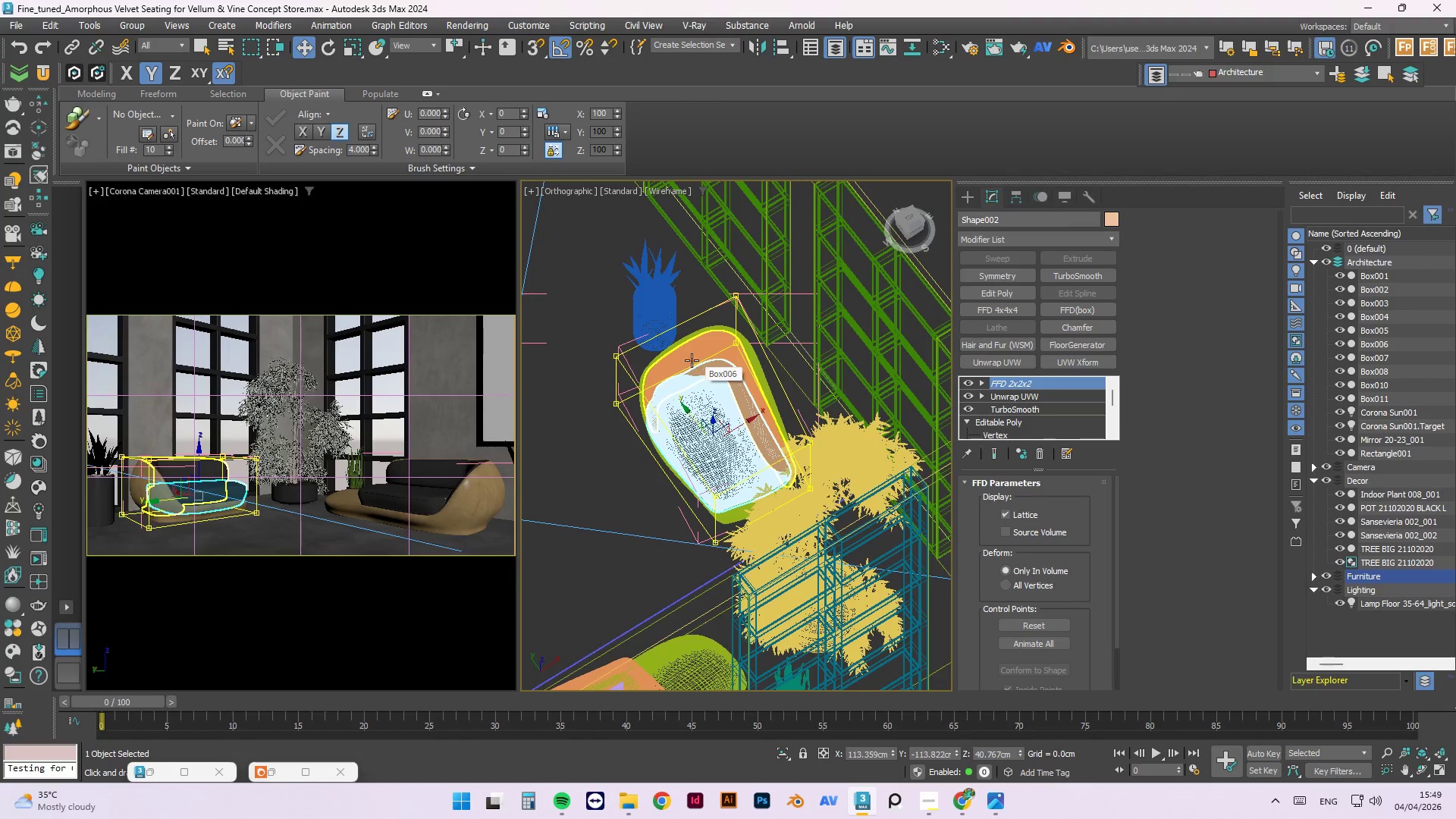 
hold_key(key=ControlLeft, duration=0.67)
 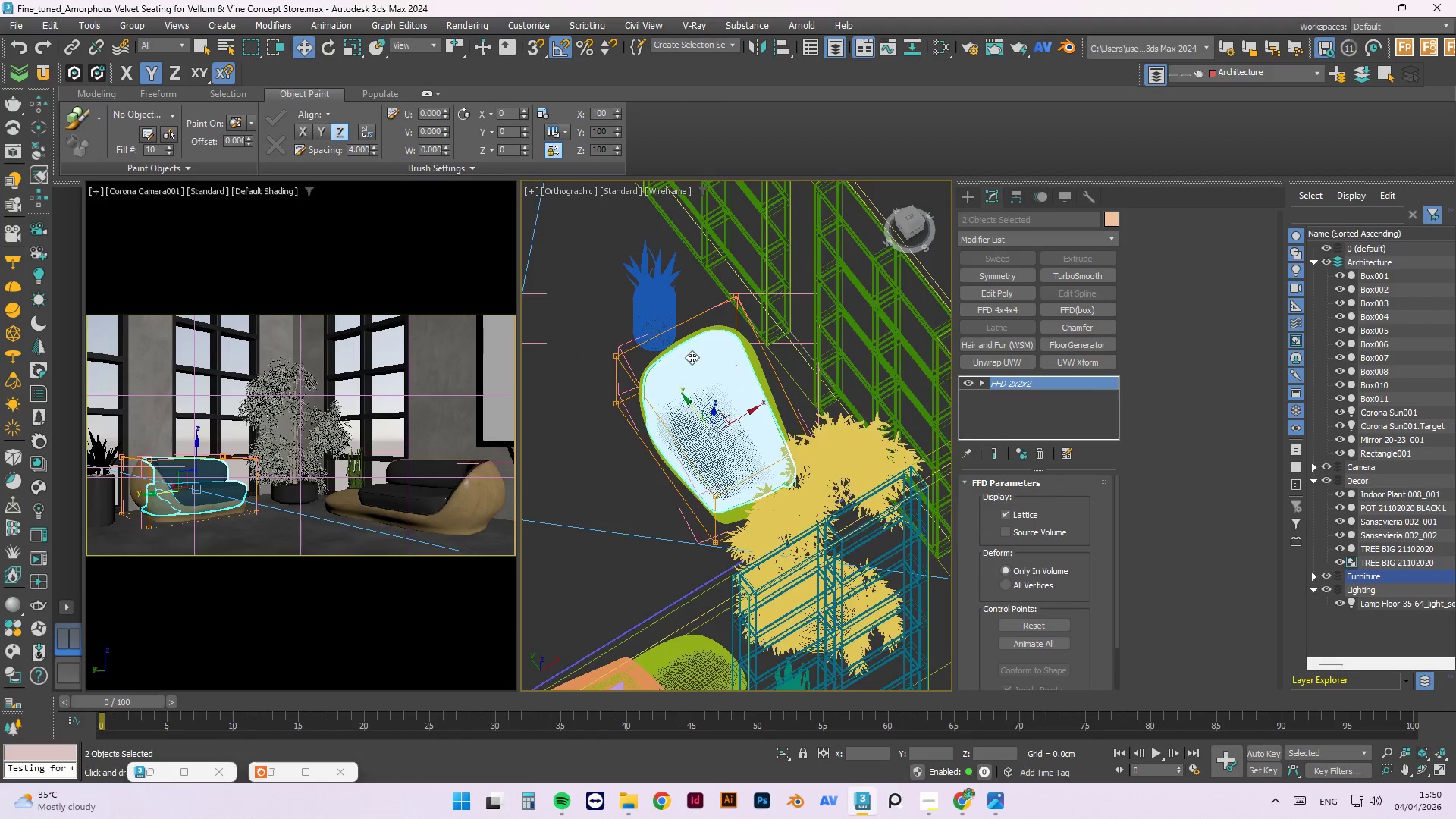 
scroll: coordinate [692, 357], scroll_direction: up, amount: 1.0
 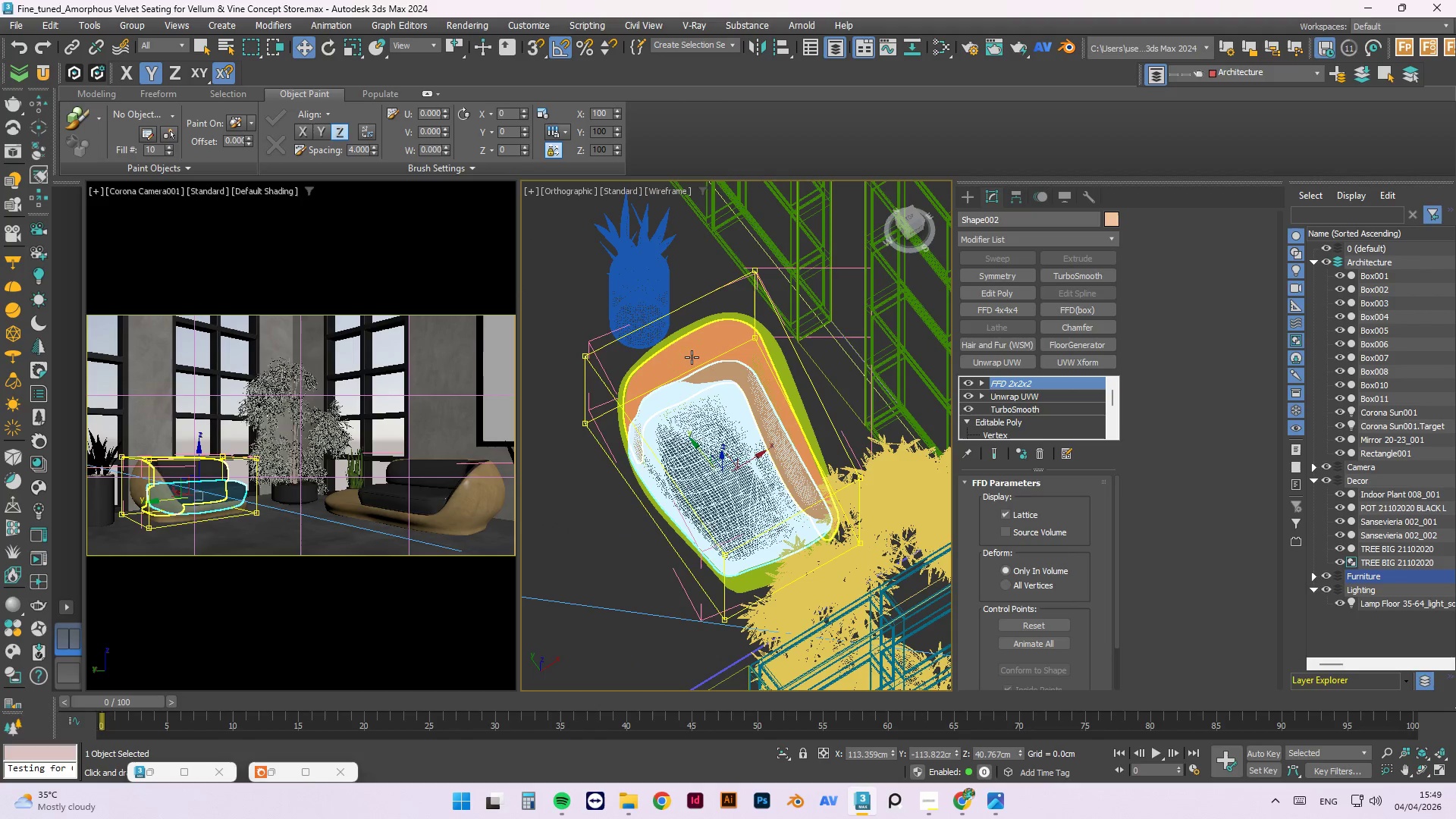 
left_click([692, 357])
 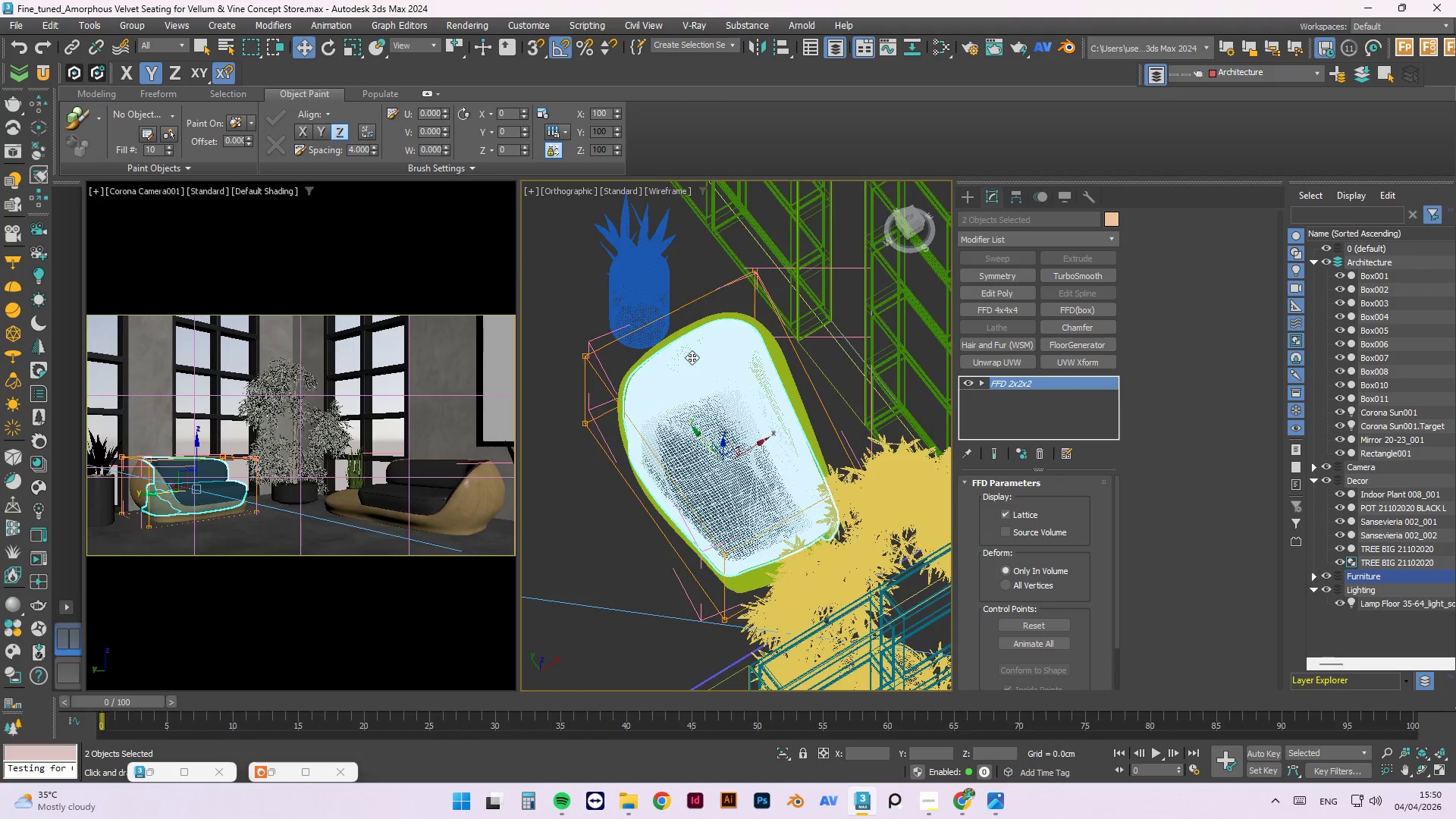 
scroll: coordinate [692, 357], scroll_direction: down, amount: 3.0
 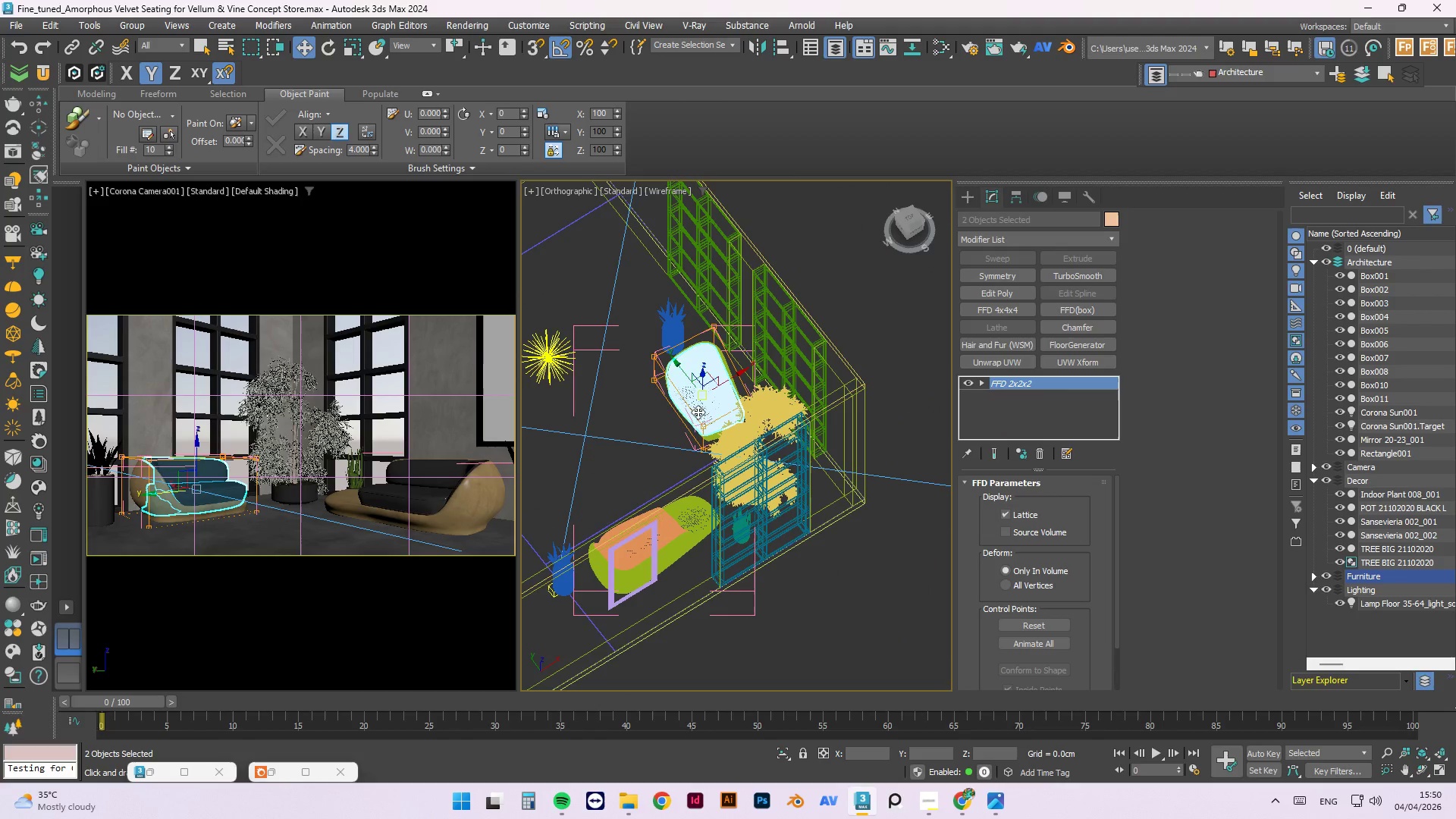 
hold_key(key=AltLeft, duration=1.5)
 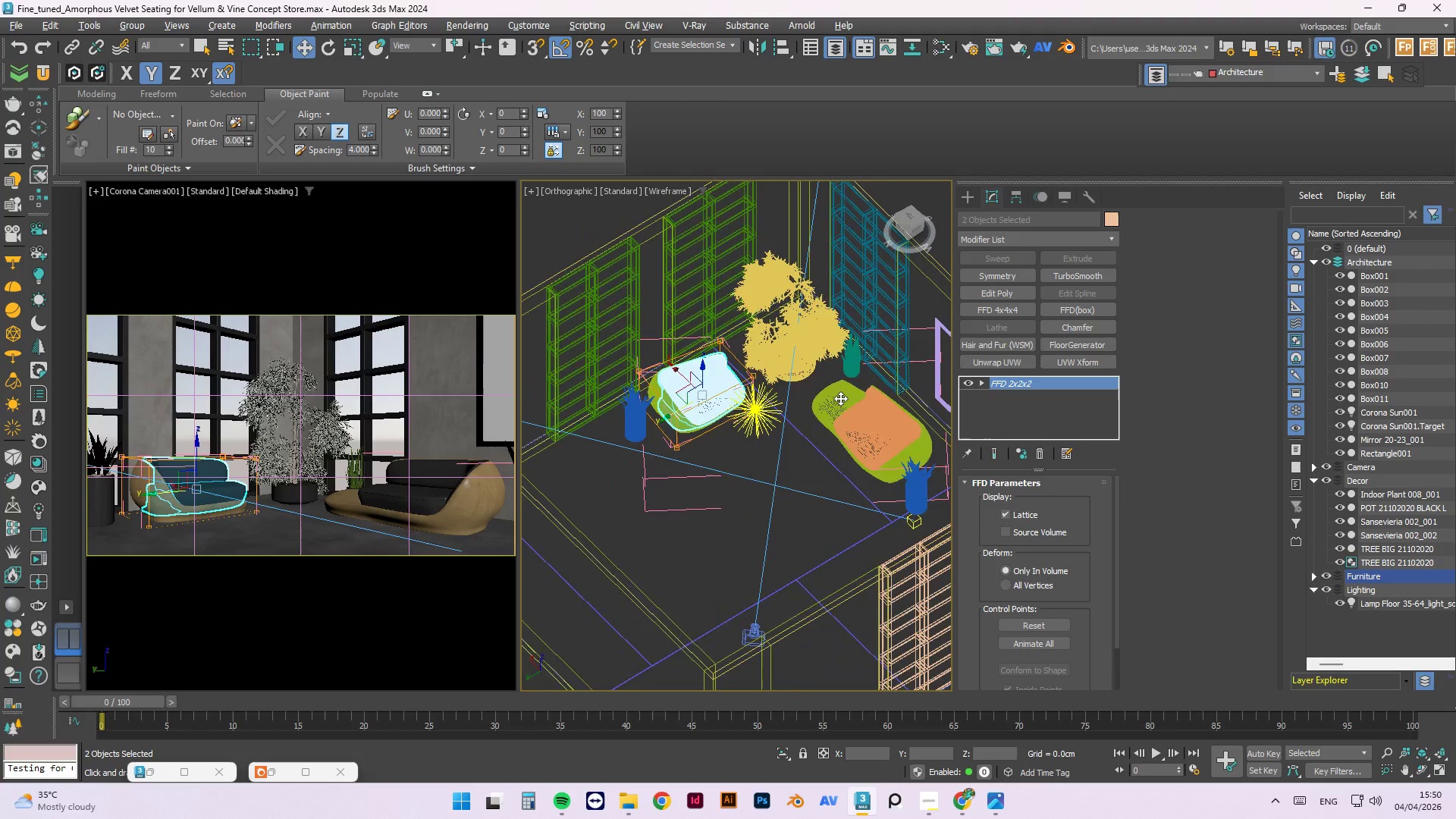 
key(Alt+AltLeft)
 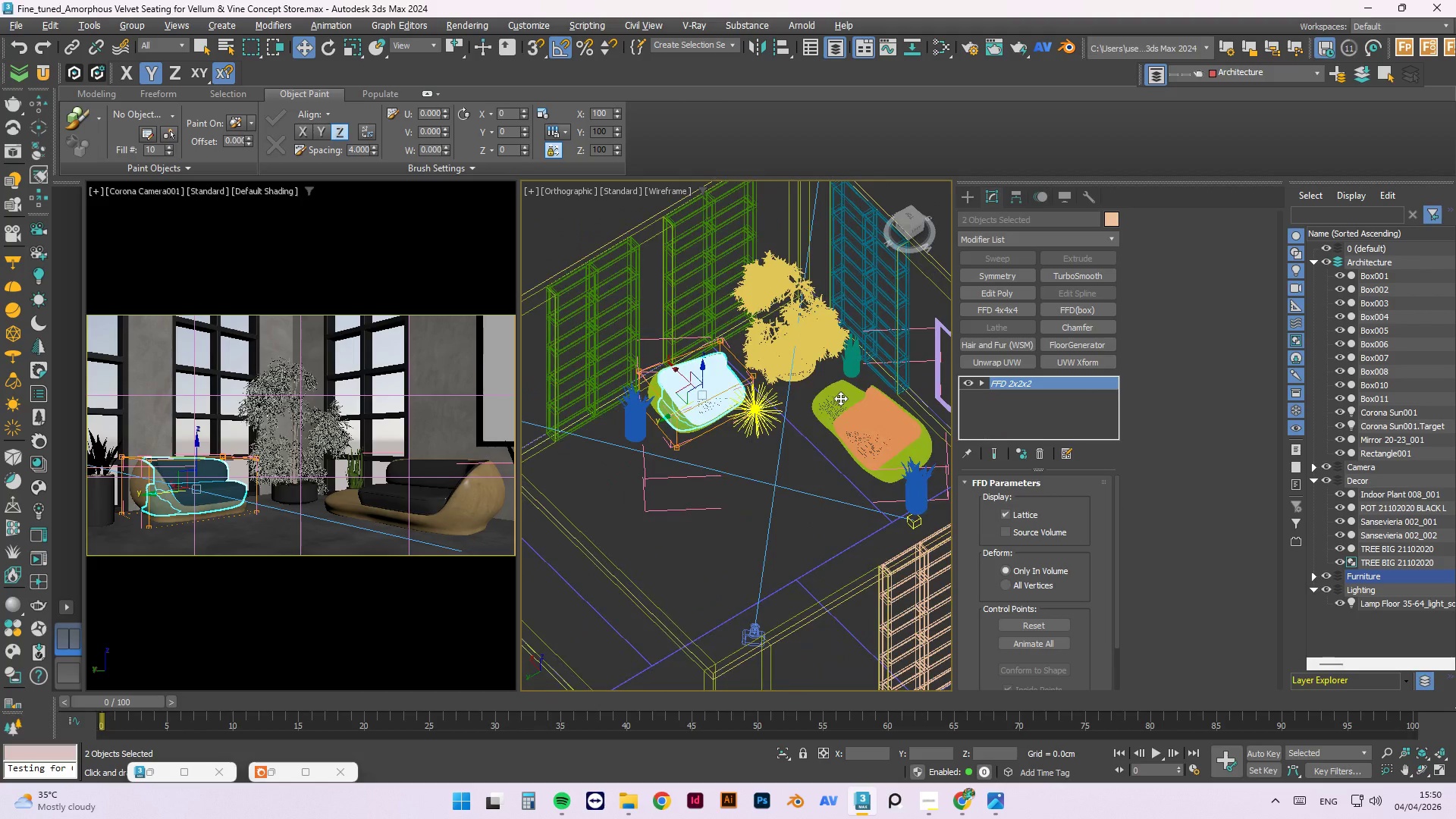 
key(Alt+AltLeft)
 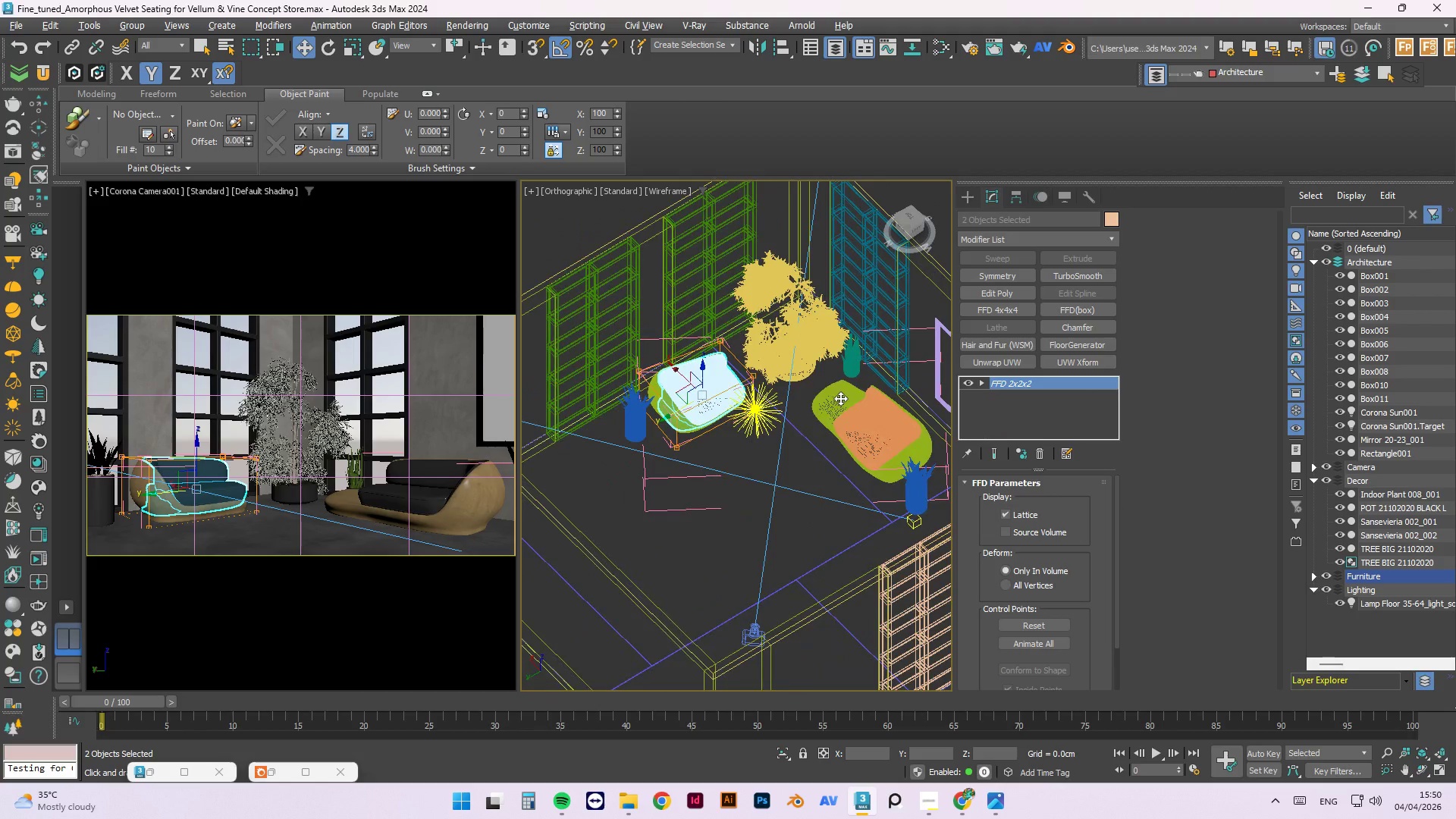 
key(Alt+AltLeft)
 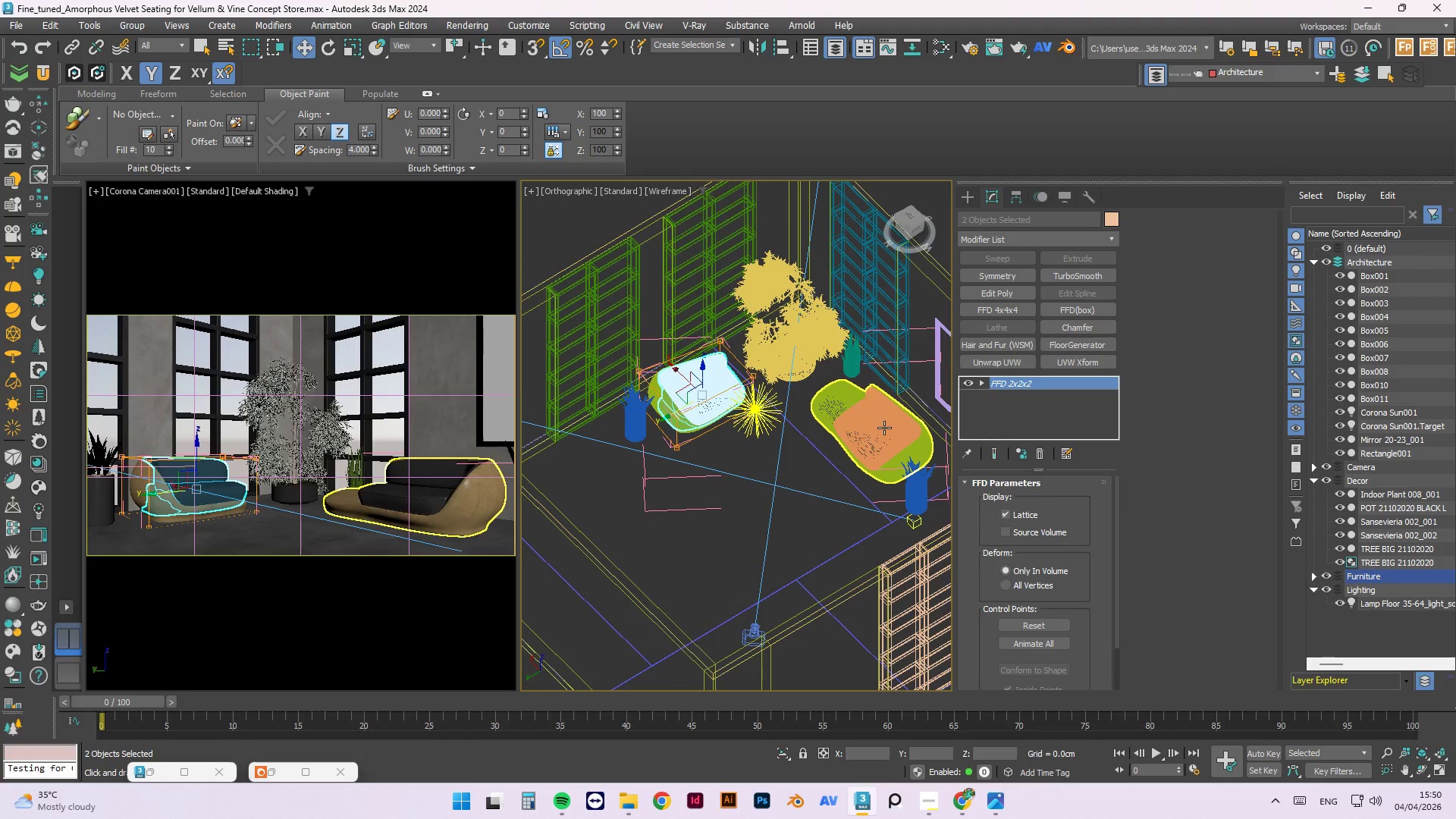 
left_click([890, 429])
 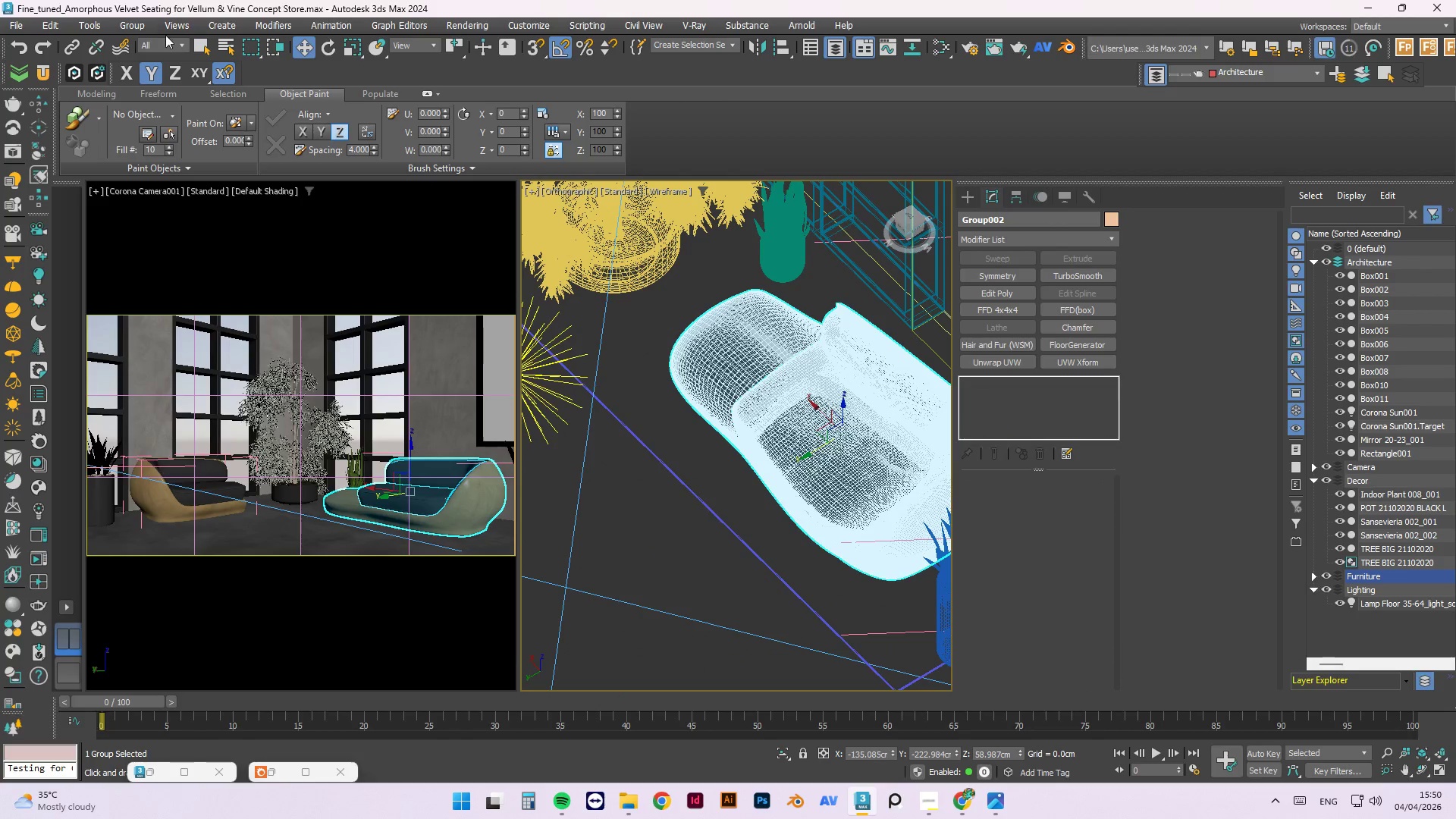 
scroll: coordinate [890, 429], scroll_direction: up, amount: 3.0
 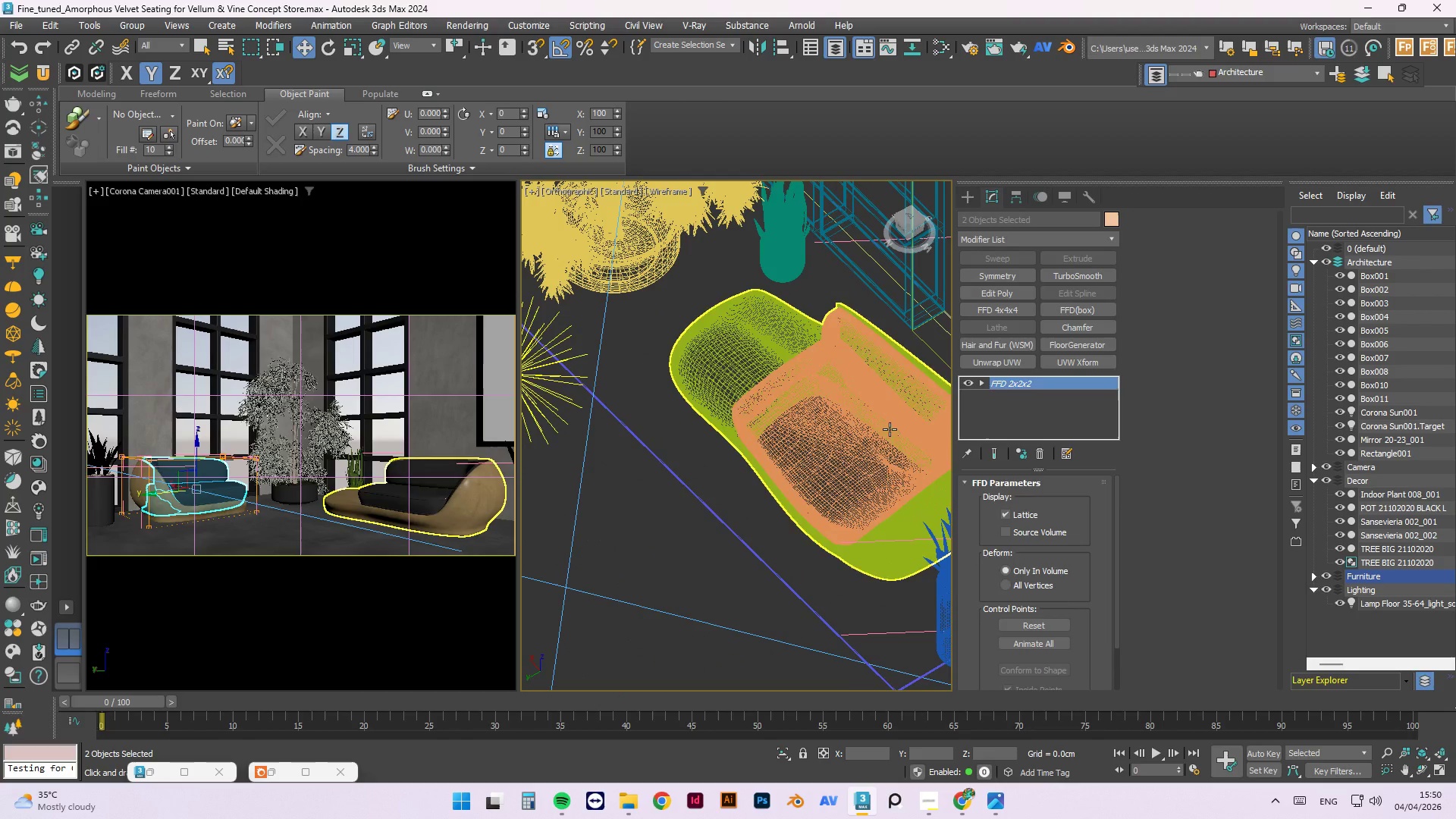 
left_click([136, 25])
 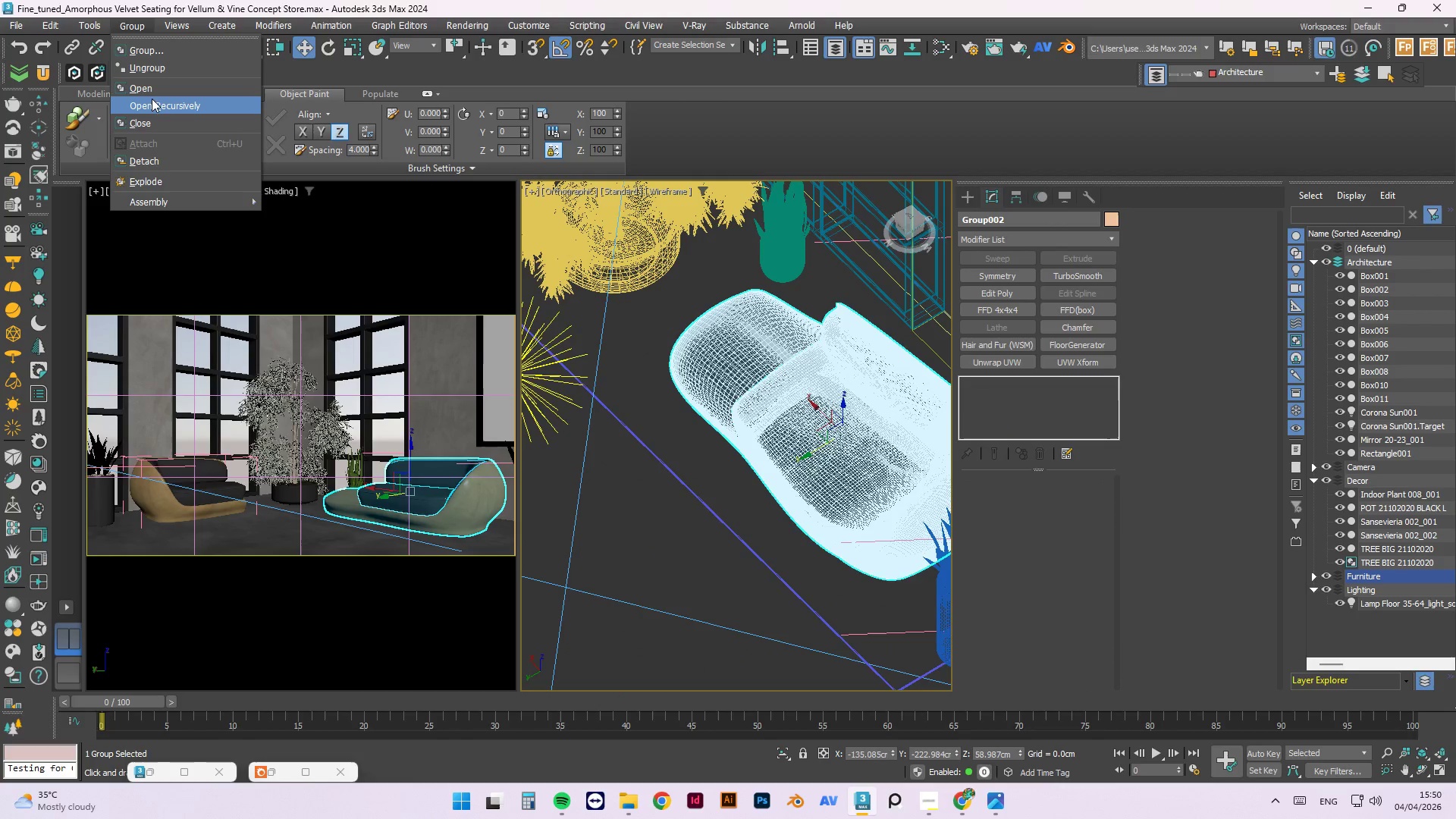 
left_click([152, 100])
 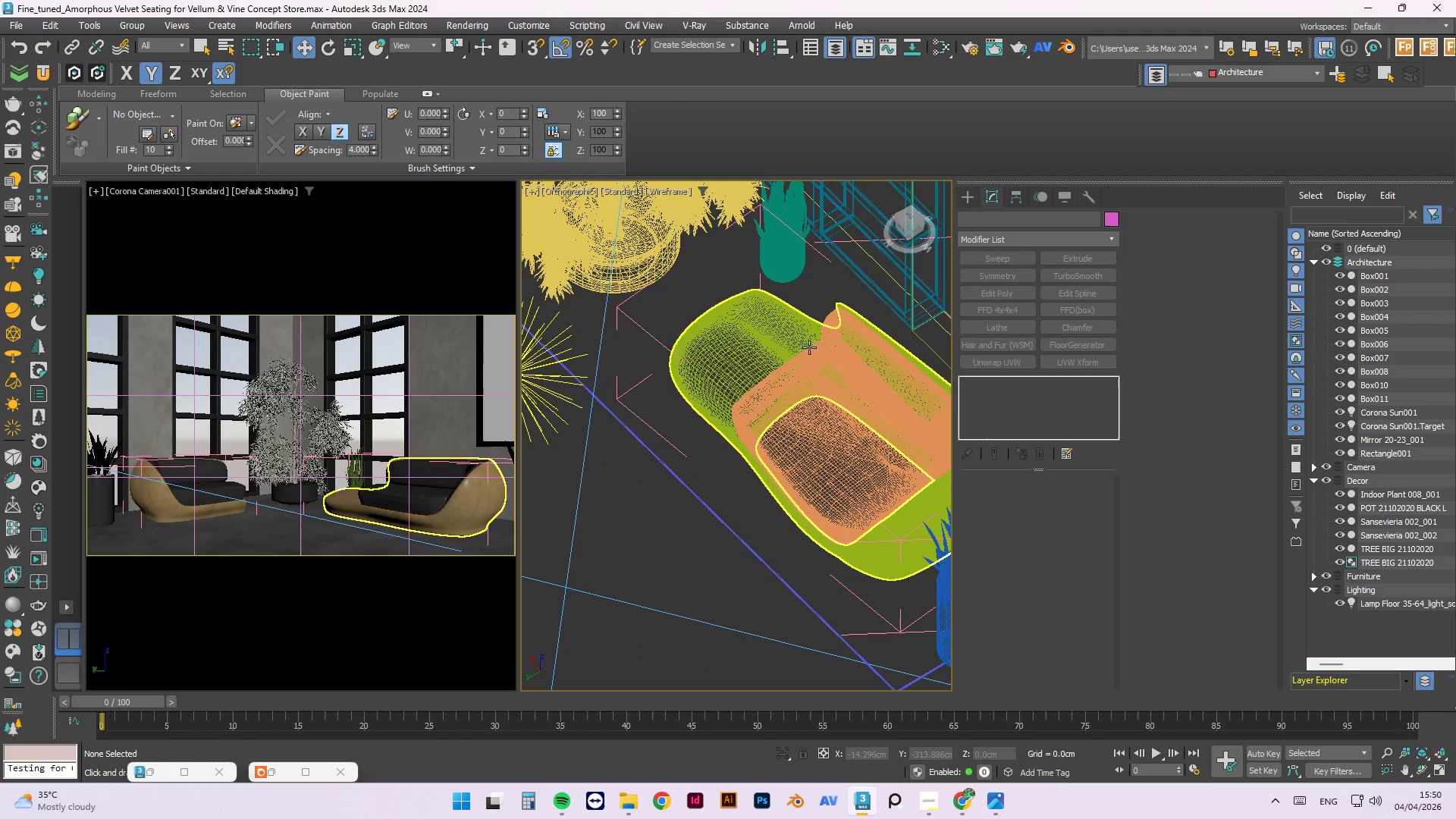 
left_click([869, 354])
 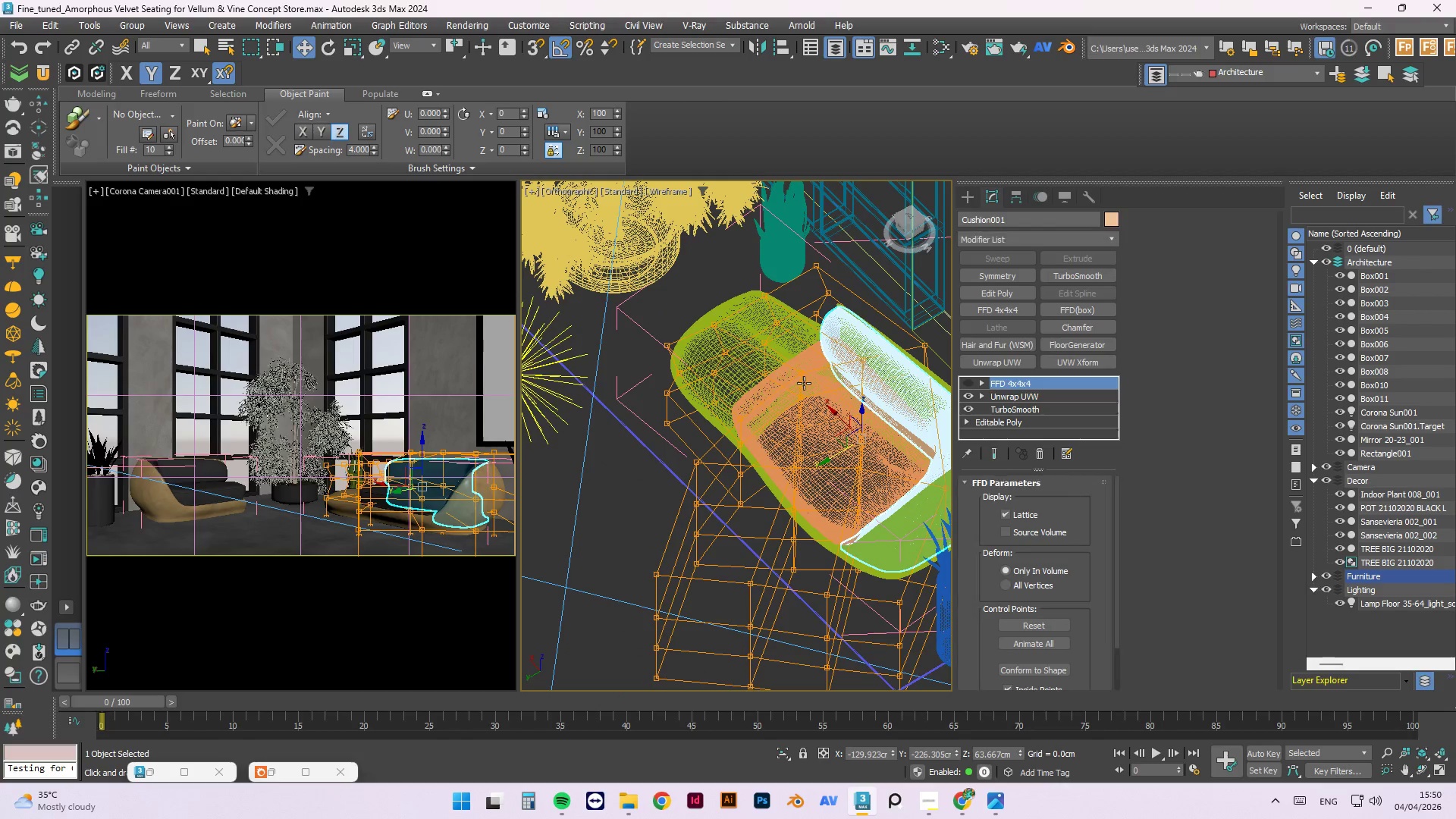 
hold_key(key=ControlLeft, duration=0.52)
left_click([804, 383])
 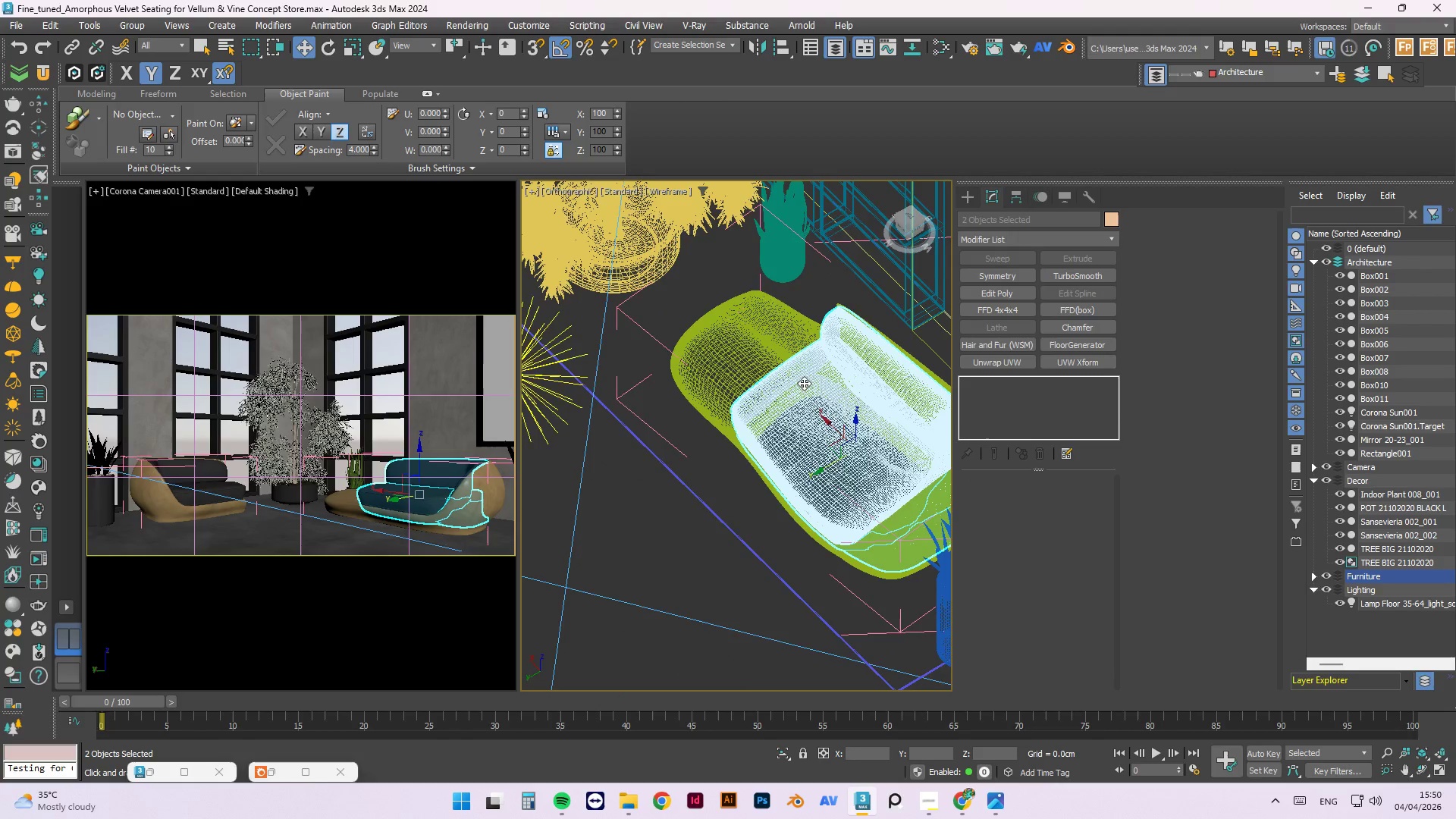 
hold_key(key=AltLeft, duration=0.64)
 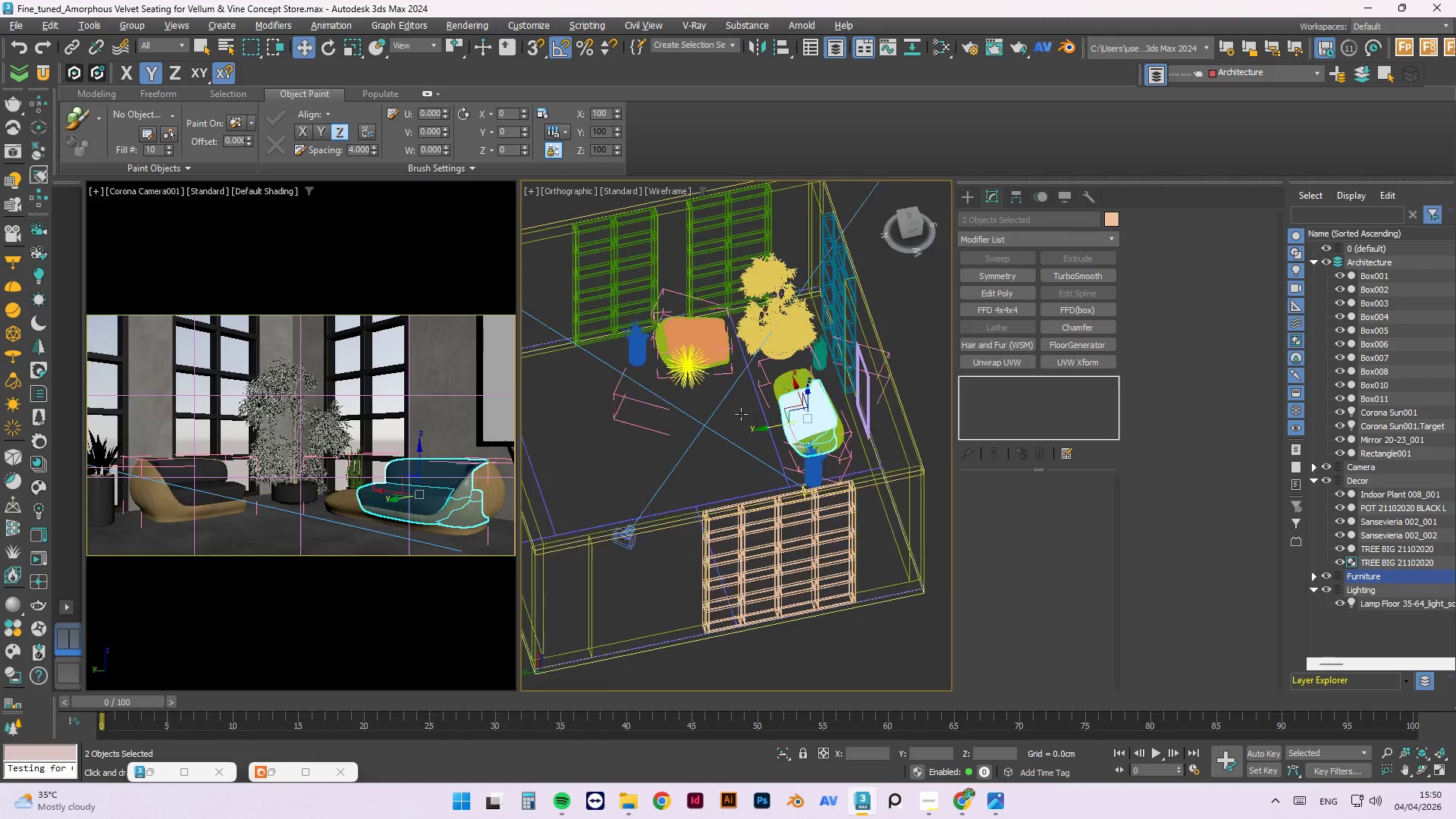 
scroll: coordinate [811, 391], scroll_direction: down, amount: 1.0
 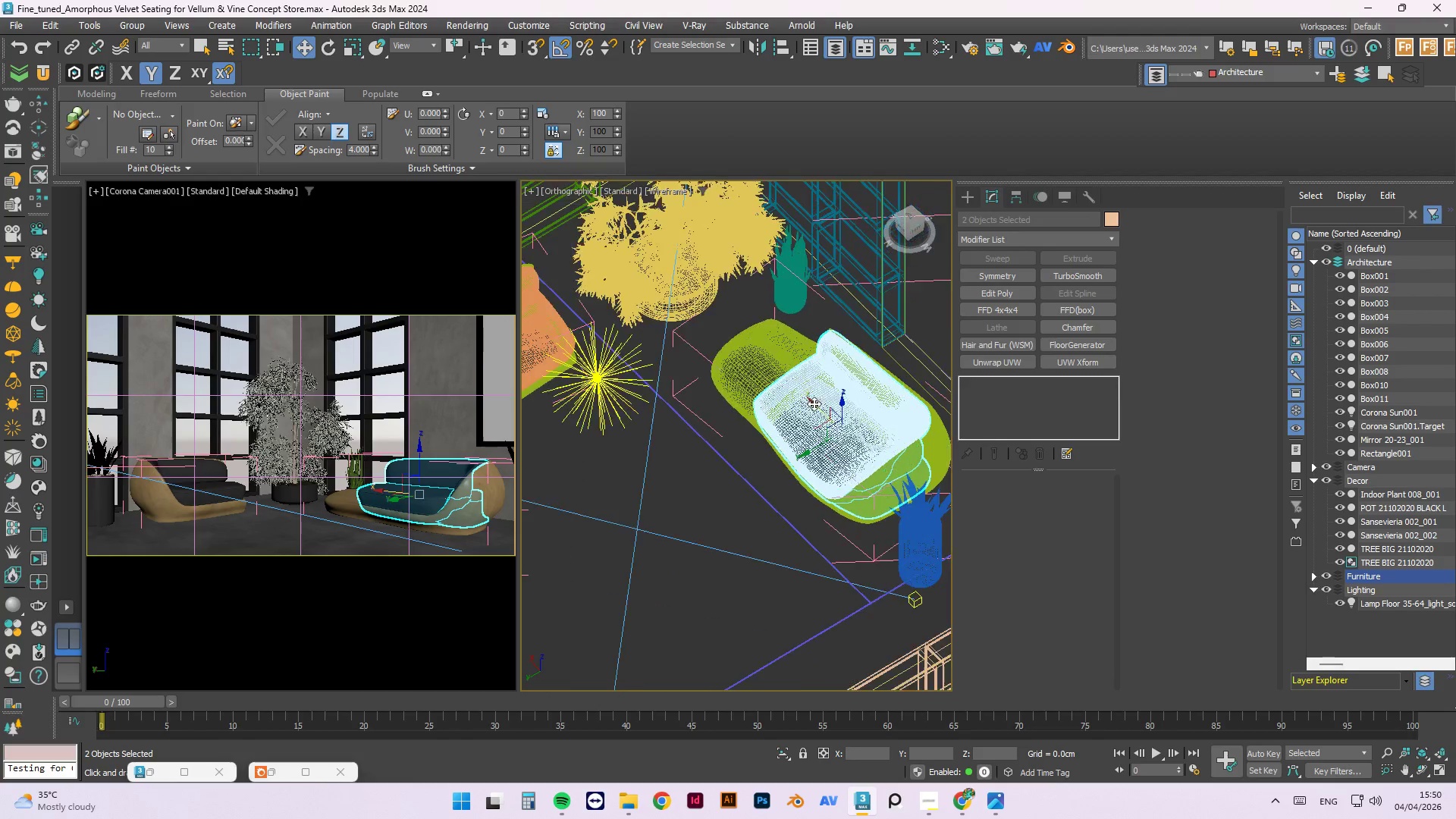 
hold_key(key=AltLeft, duration=0.91)
scroll: coordinate [766, 418], scroll_direction: down, amount: 2.0
 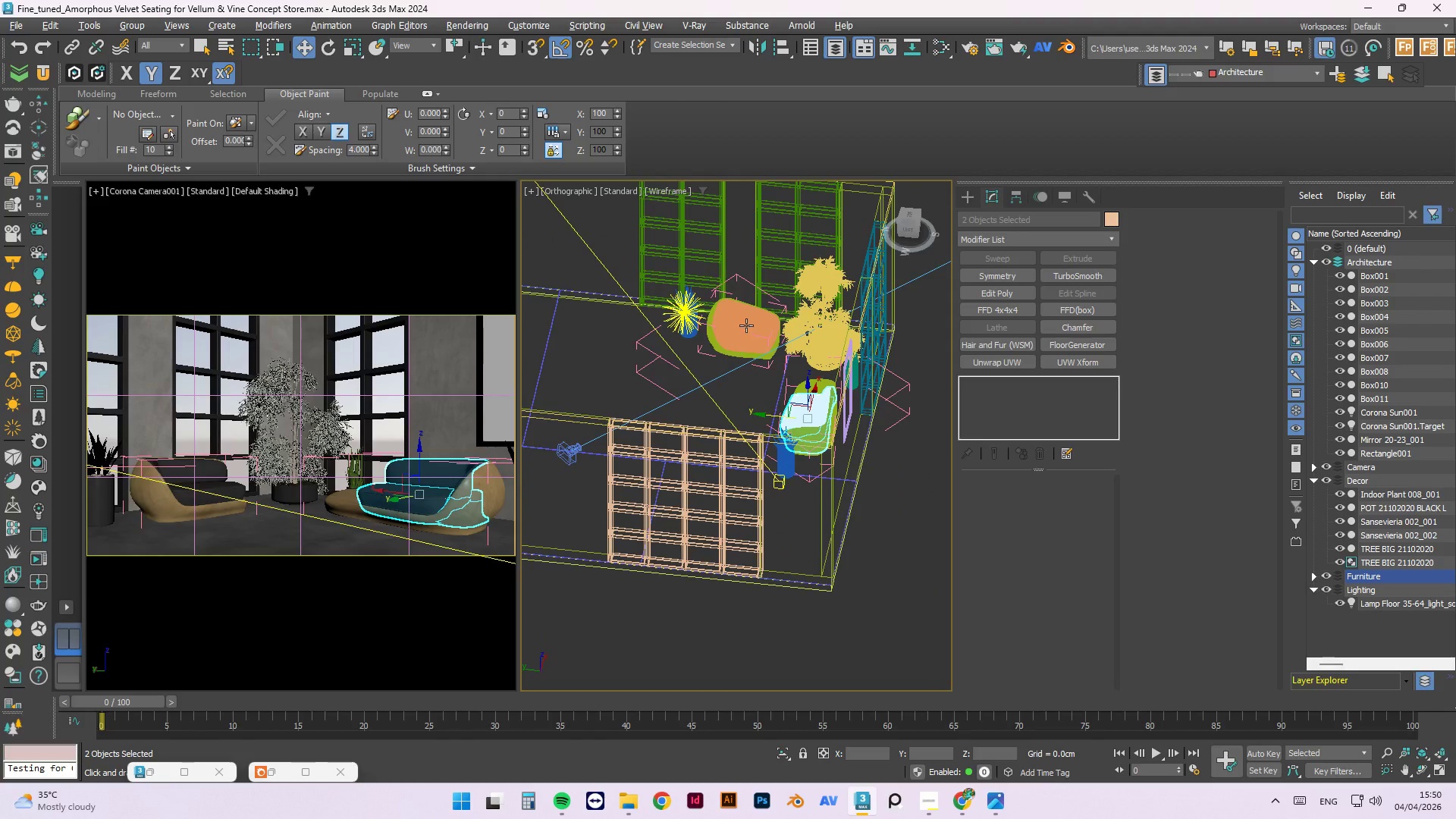 
hold_key(key=ControlLeft, duration=0.91)
 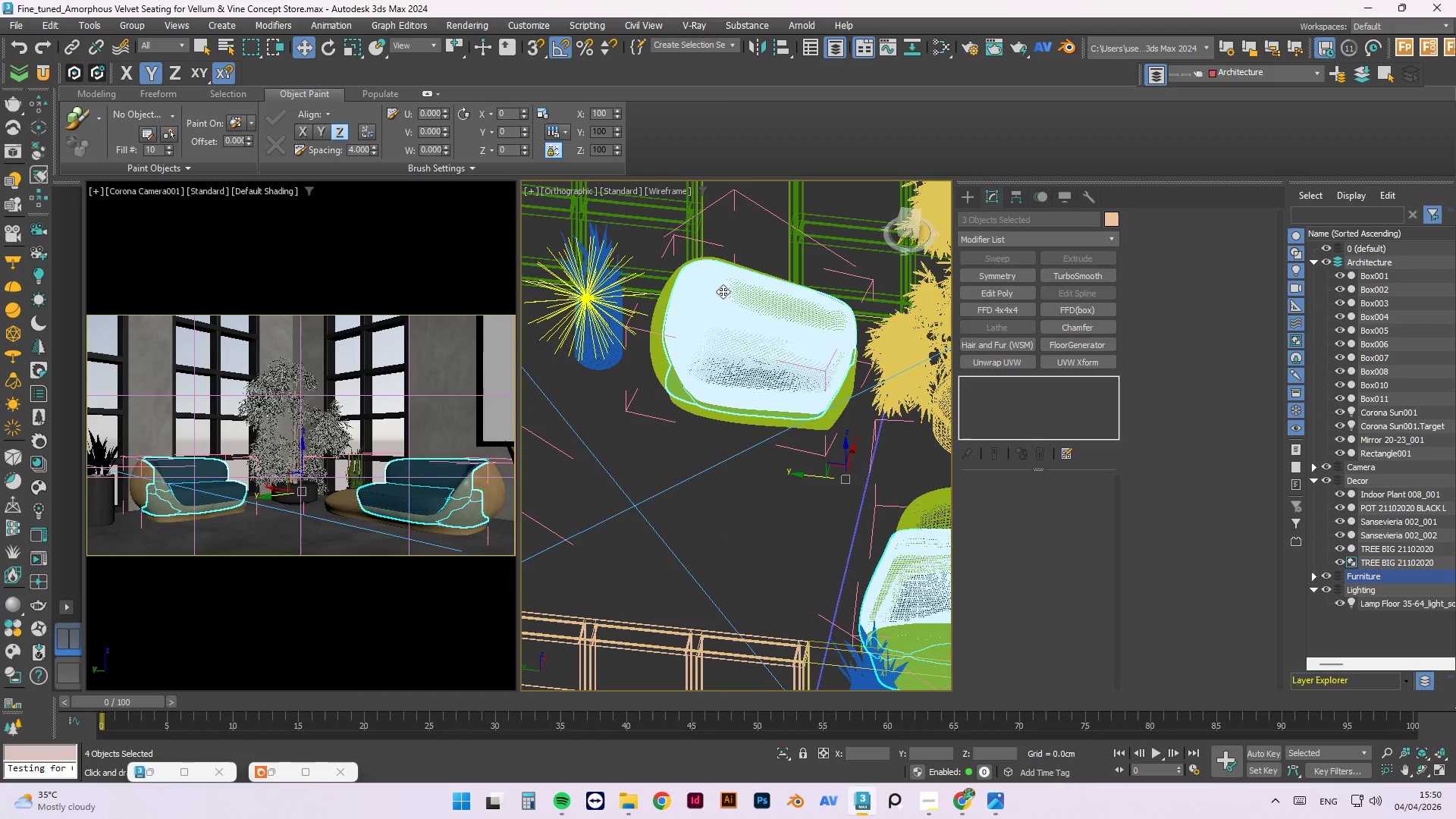 
scroll: coordinate [738, 320], scroll_direction: up, amount: 4.0
 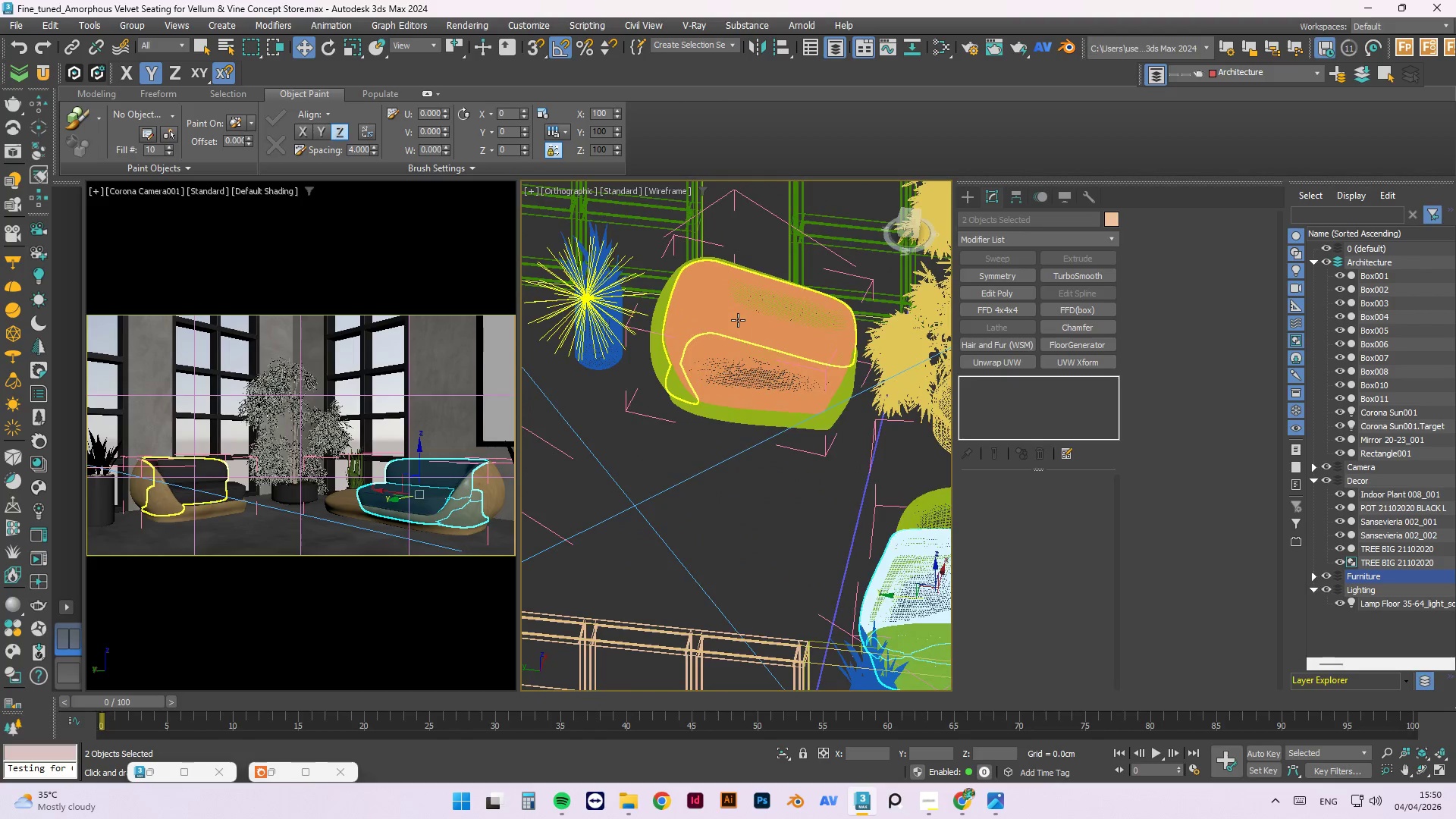 
left_click([732, 335])
 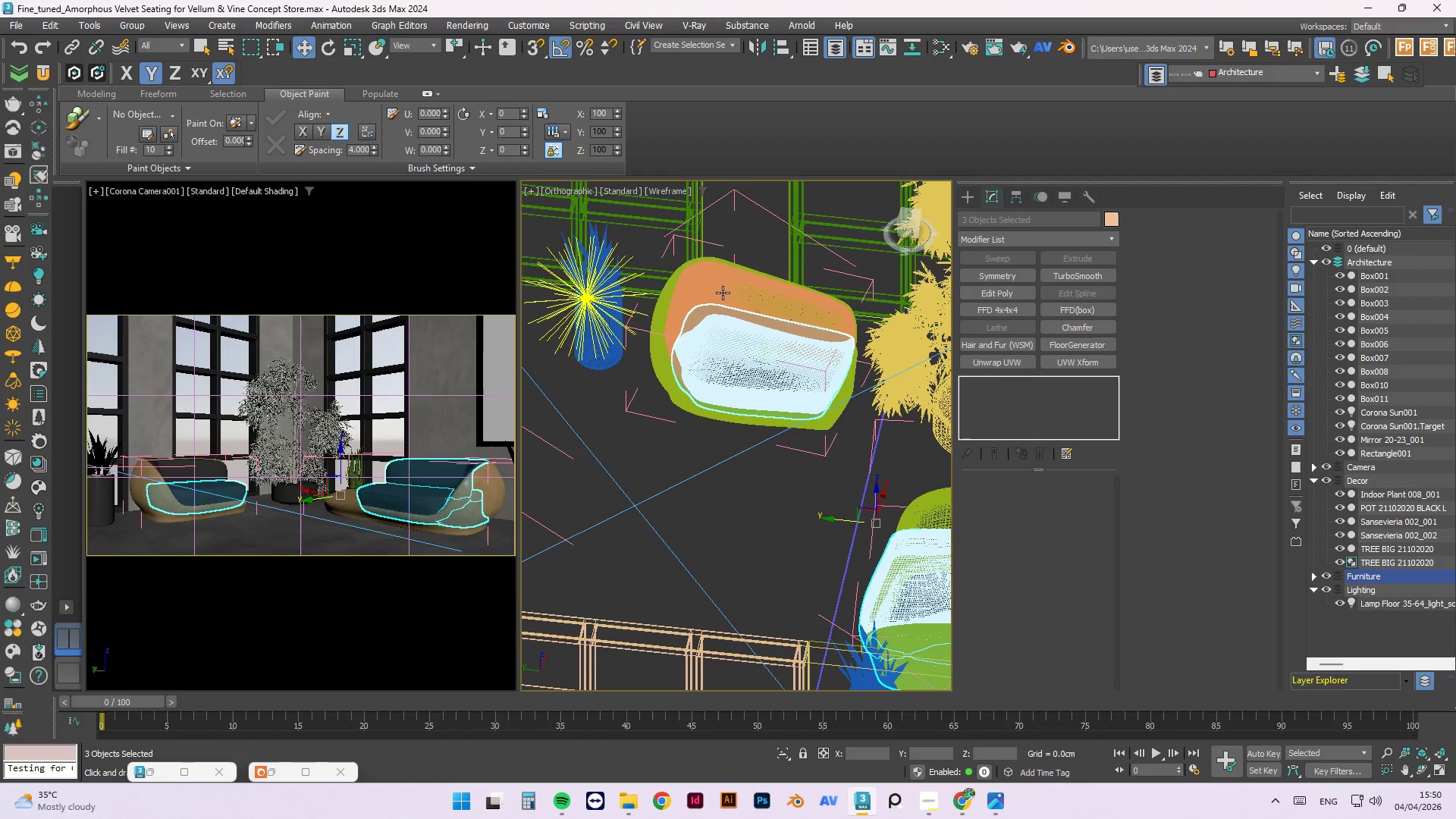 
hold_key(key=ControlLeft, duration=0.5)
left_click([723, 291])
 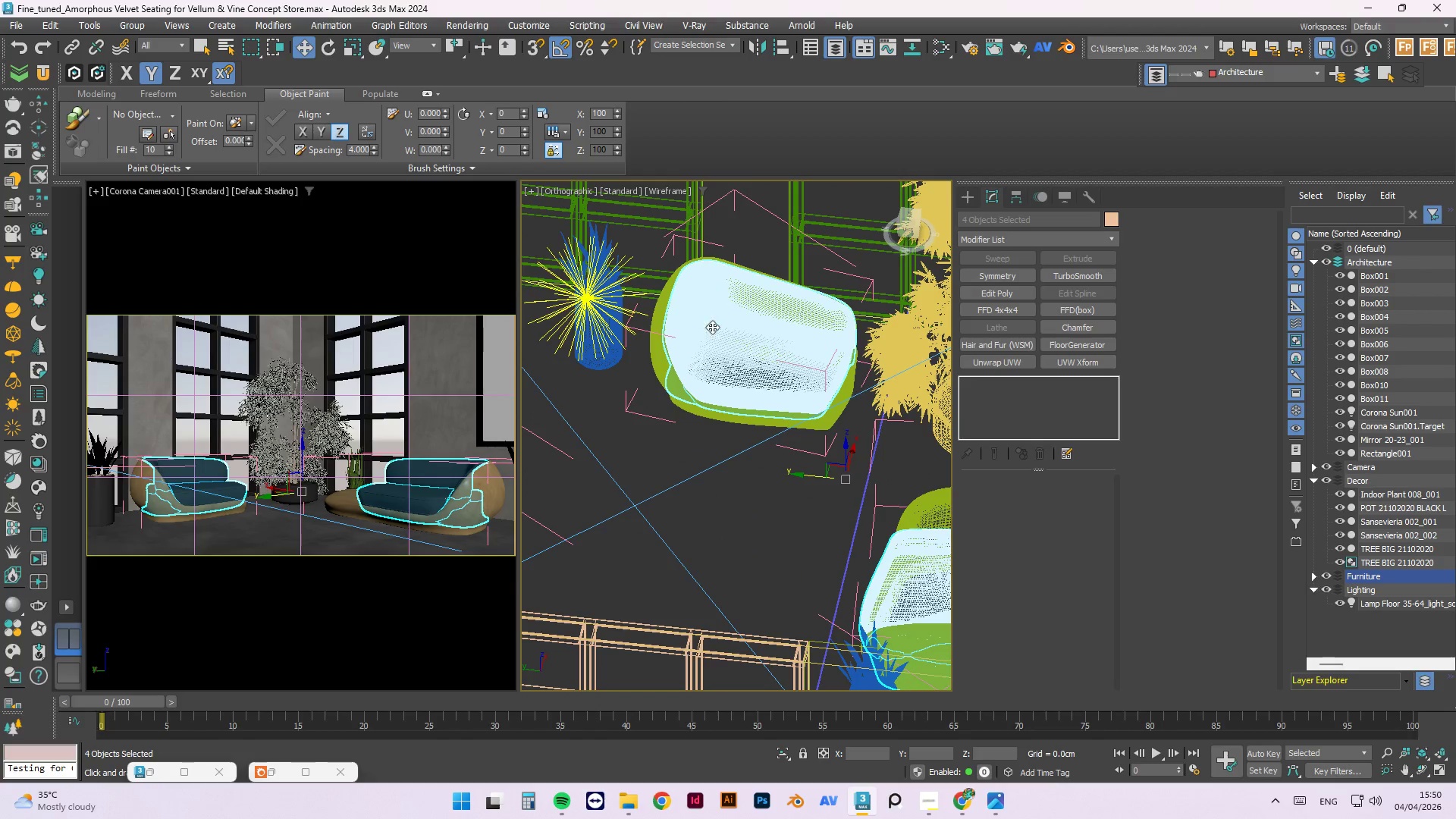 
hold_key(key=AltLeft, duration=1.14)
 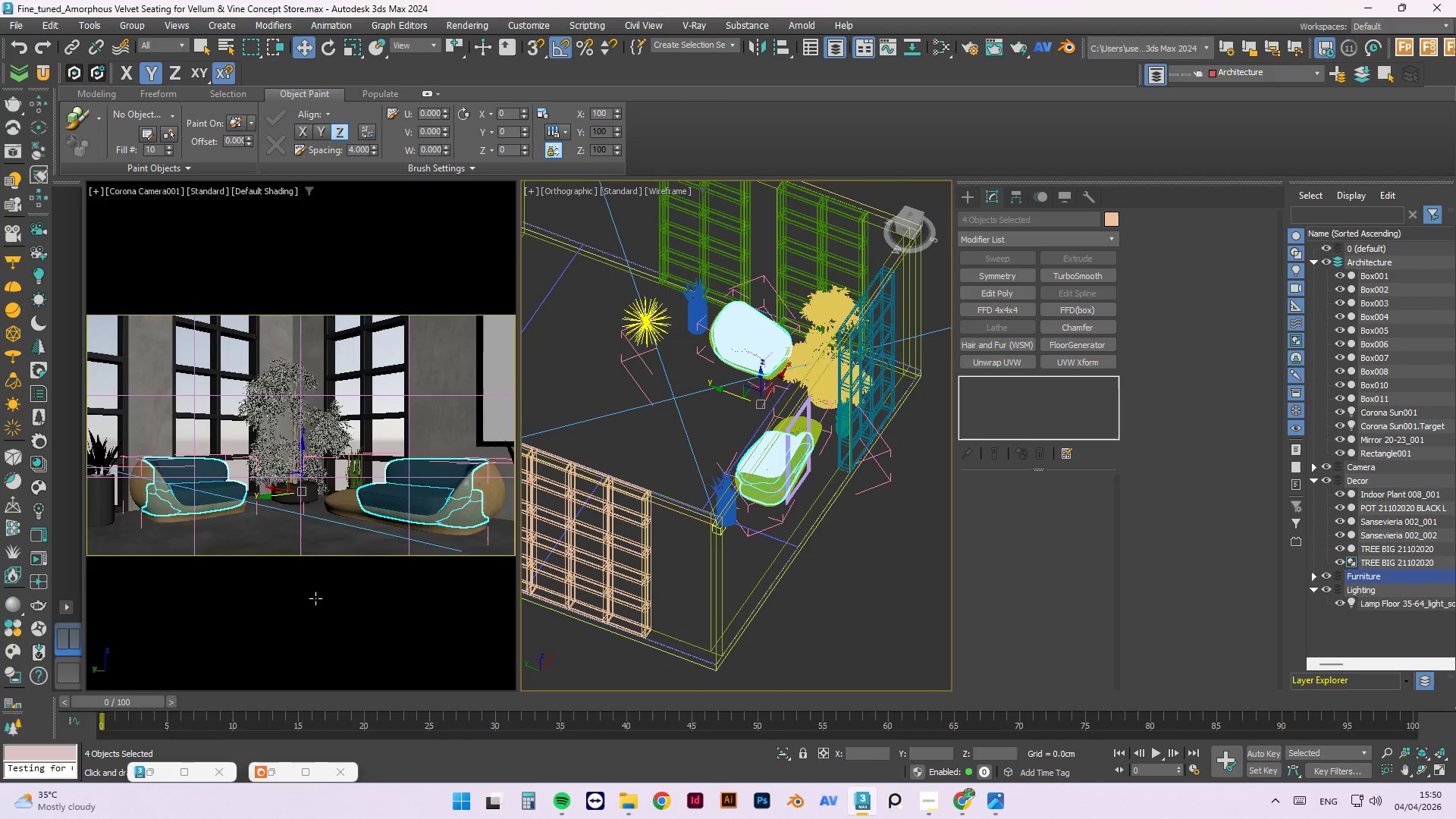 
scroll: coordinate [711, 372], scroll_direction: down, amount: 3.0
 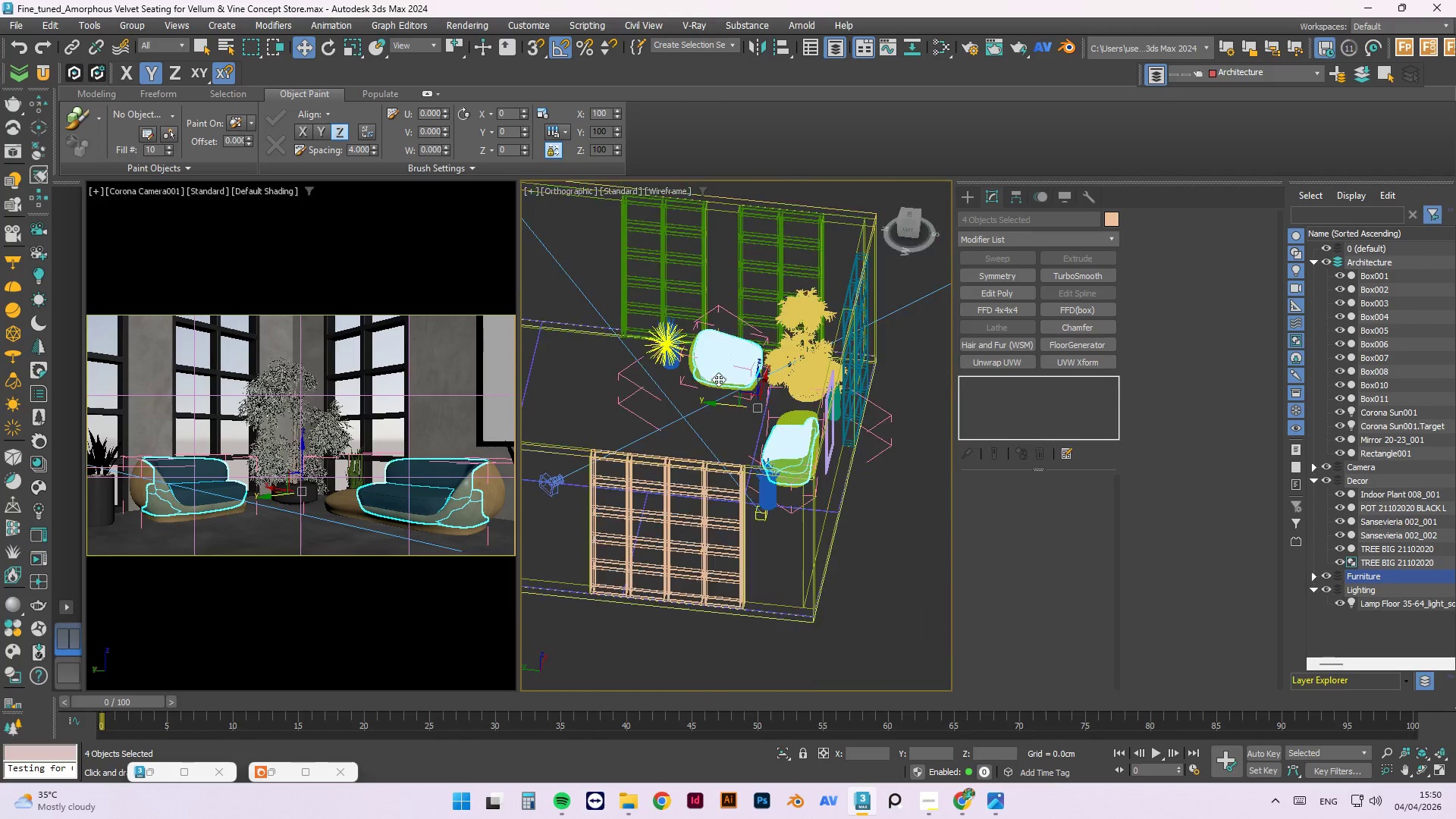 
scroll: coordinate [745, 416], scroll_direction: up, amount: 1.0
 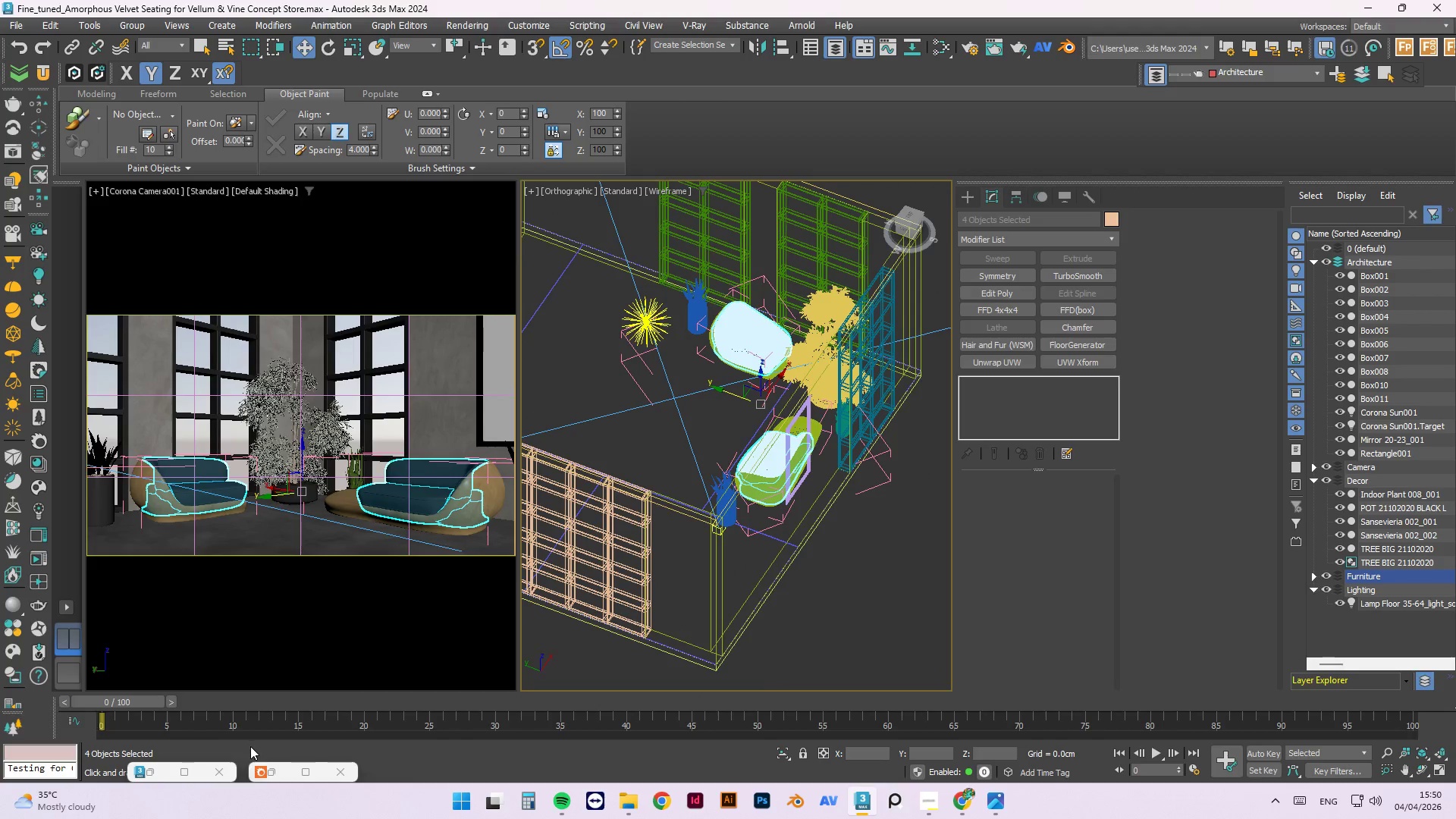 
left_click([271, 770])
 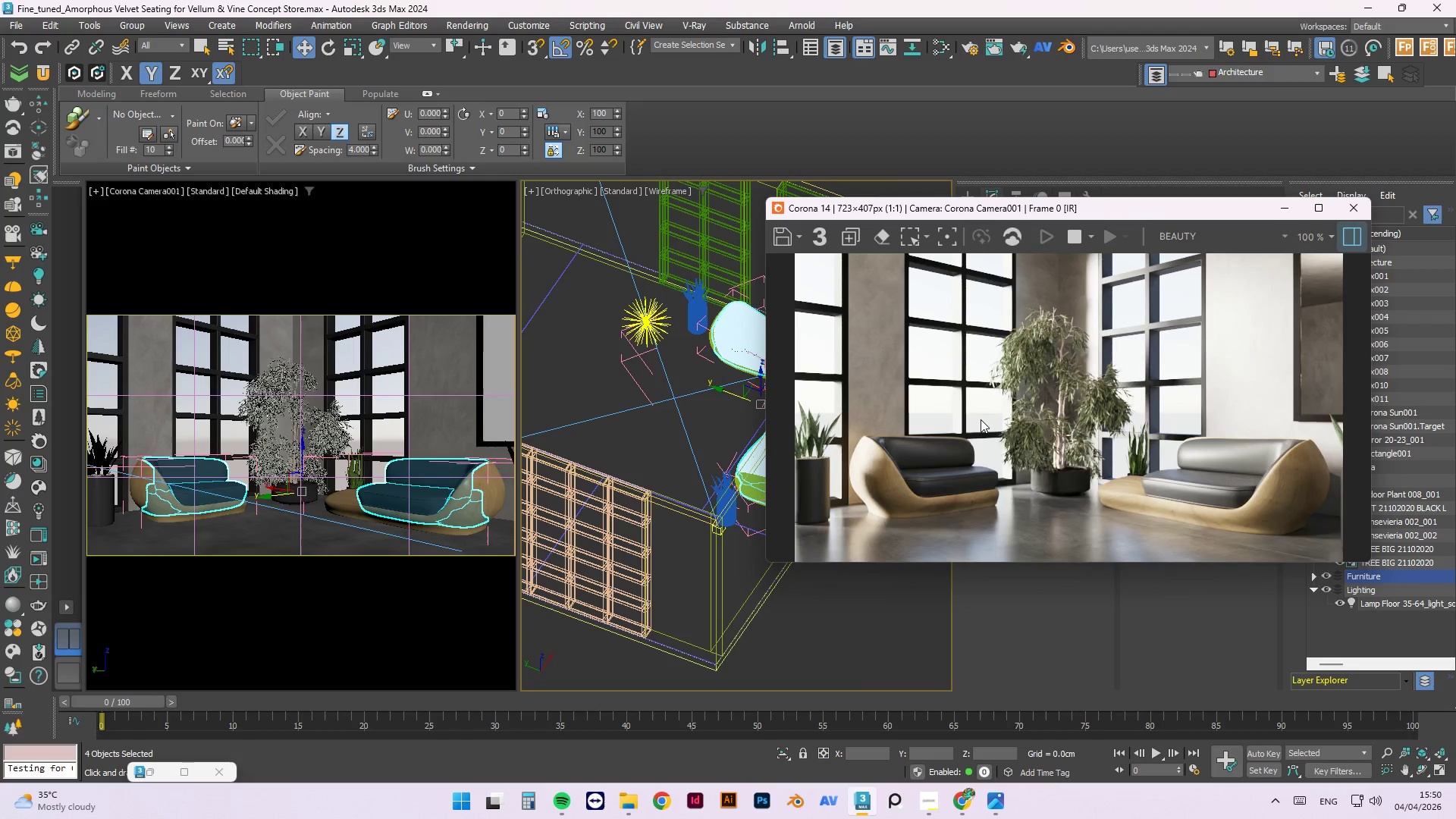 
scroll: coordinate [424, 329], scroll_direction: down, amount: 2.0
 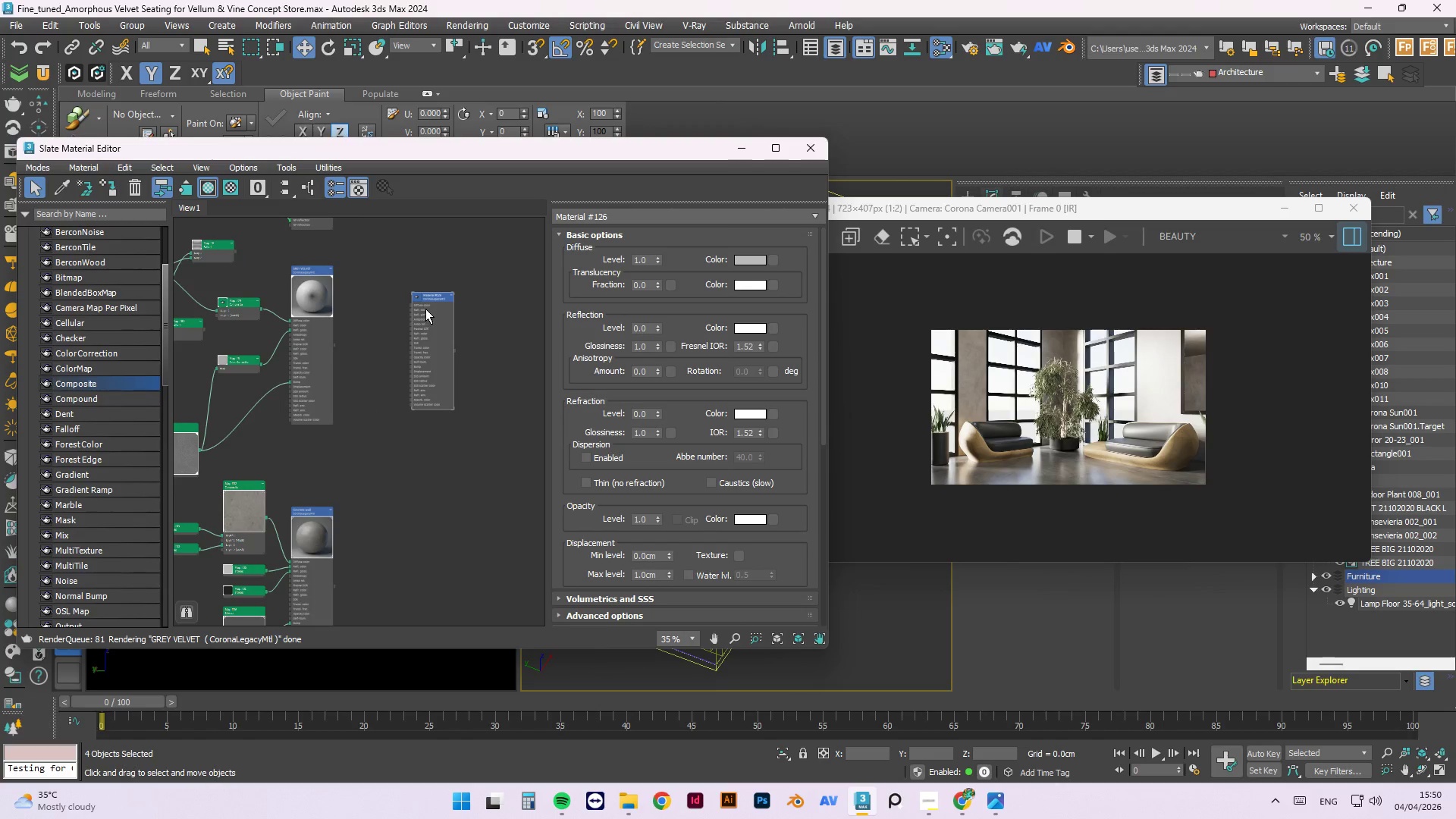 
left_click_drag(start_coordinate=[427, 307], to_coordinate=[425, 334])
 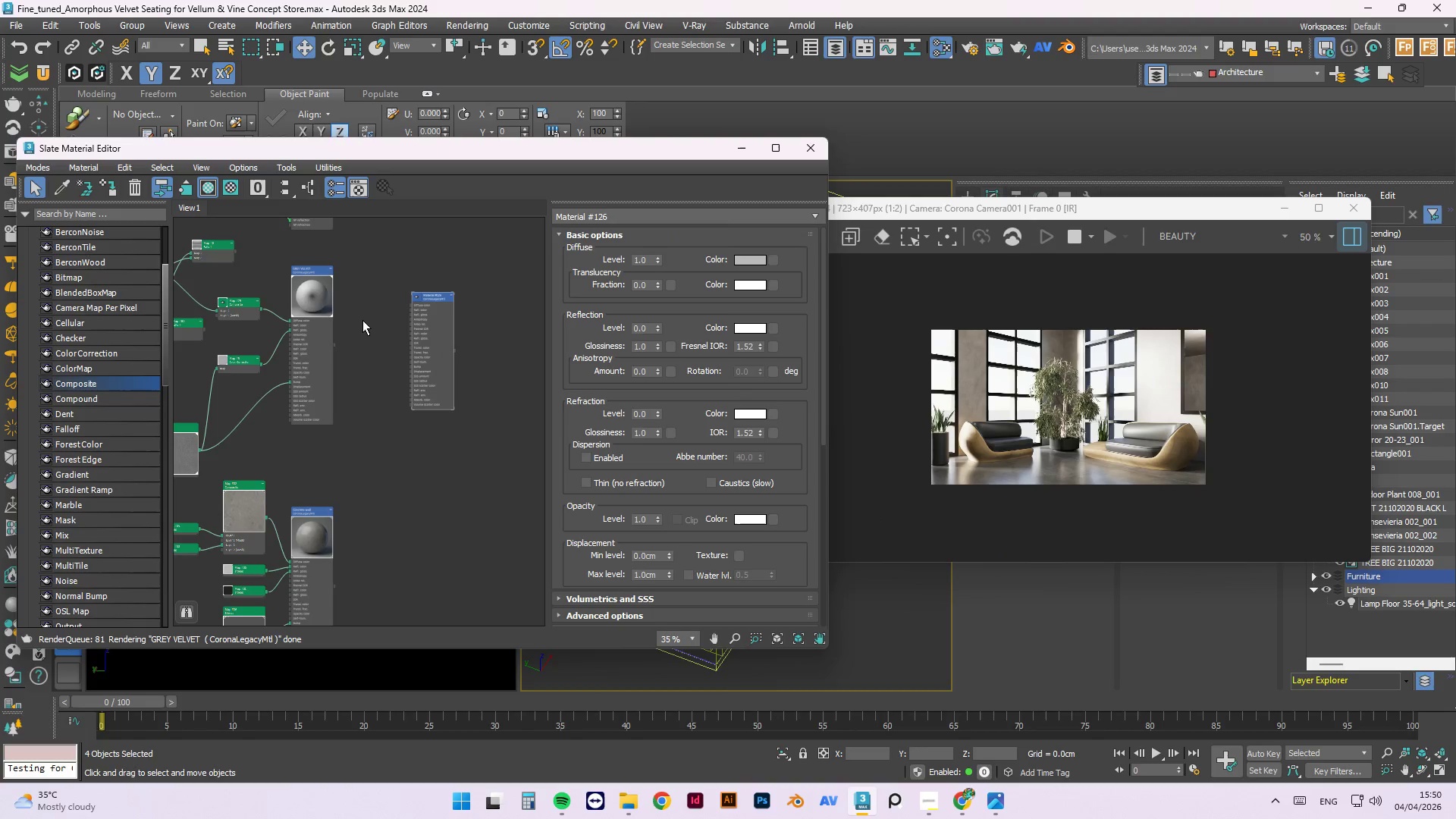 
left_click([362, 320])
 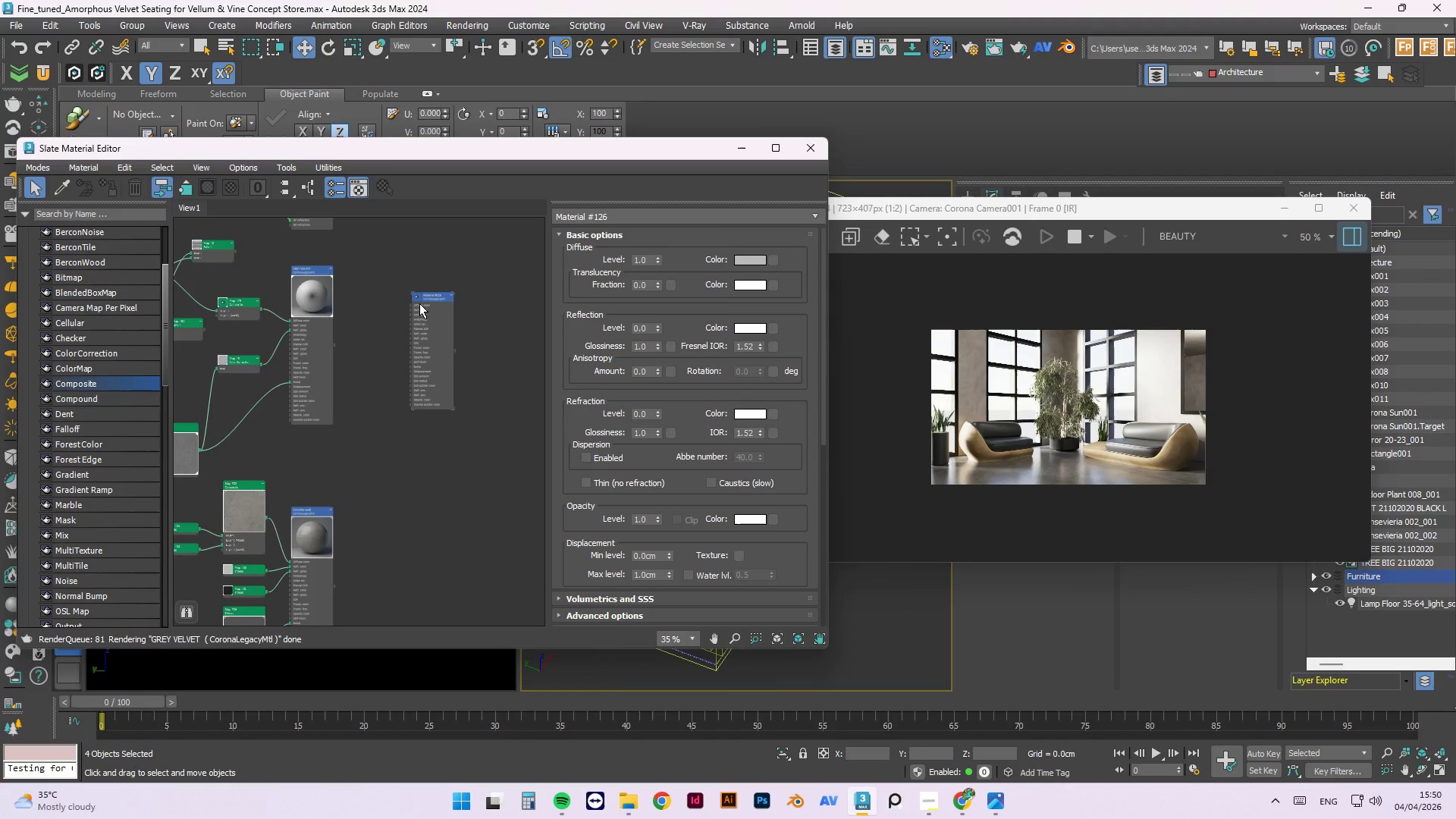 
left_click_drag(start_coordinate=[422, 301], to_coordinate=[469, 330])
 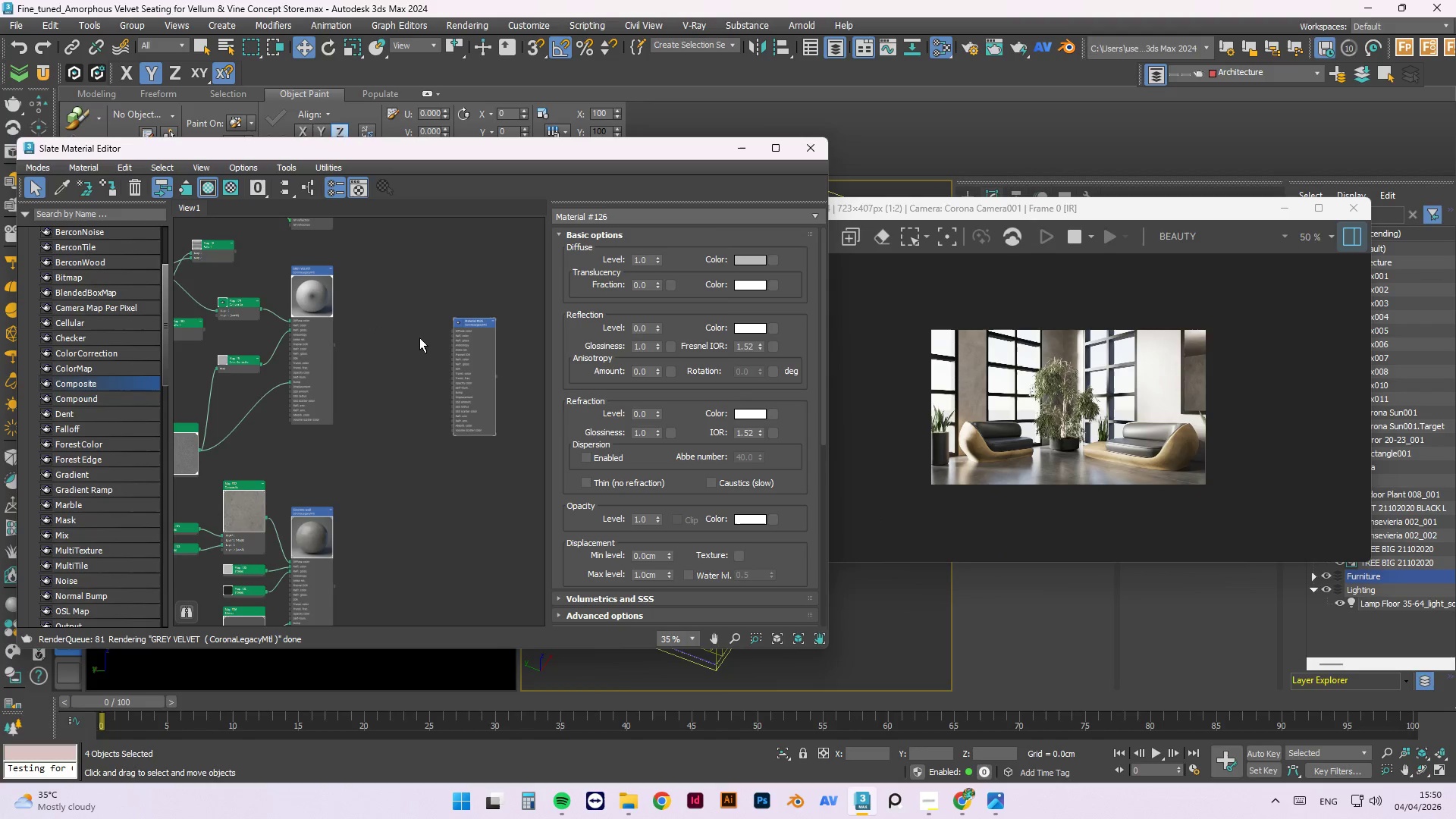 
wait(8.58)
 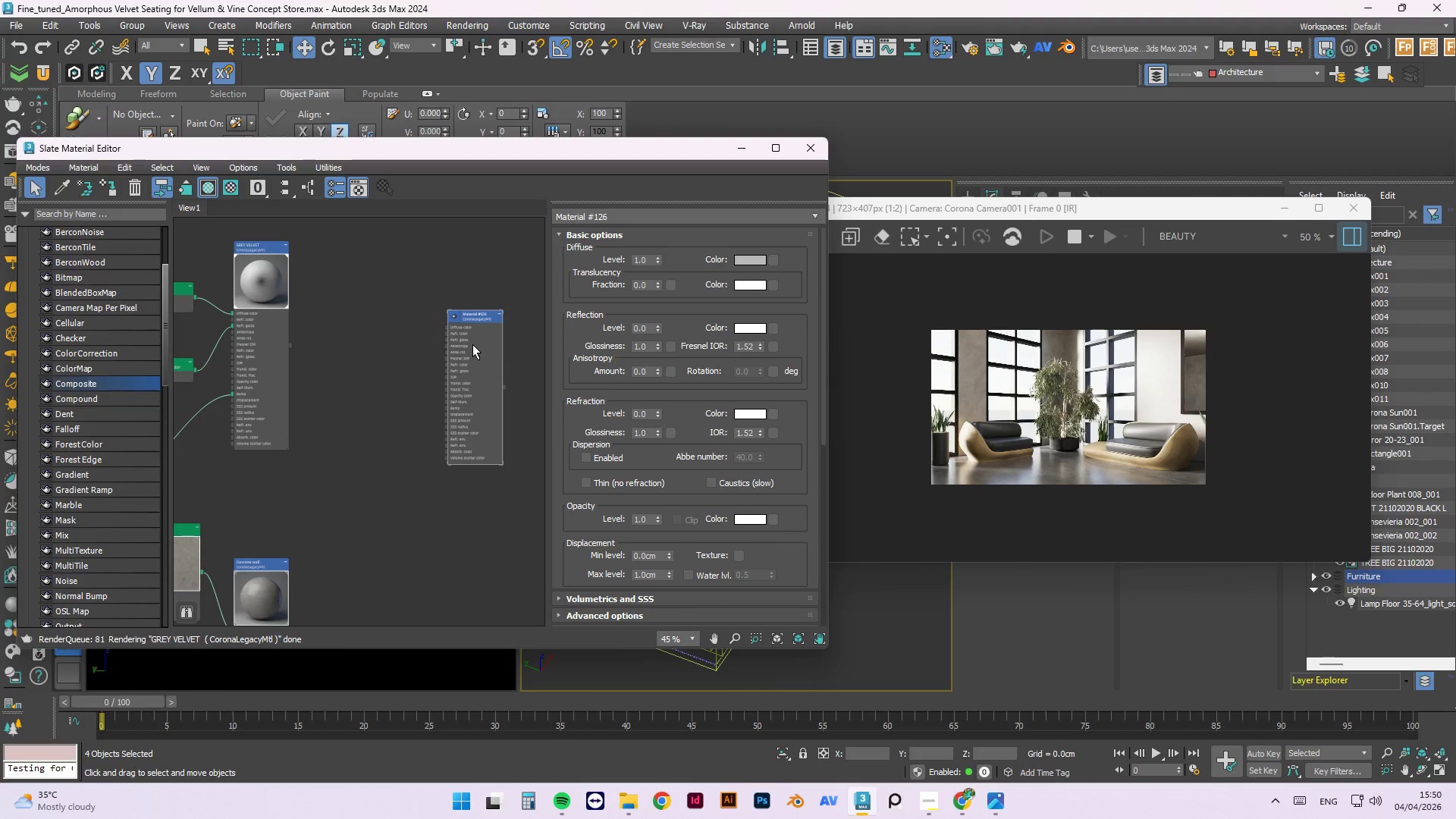 
left_click([472, 344])
 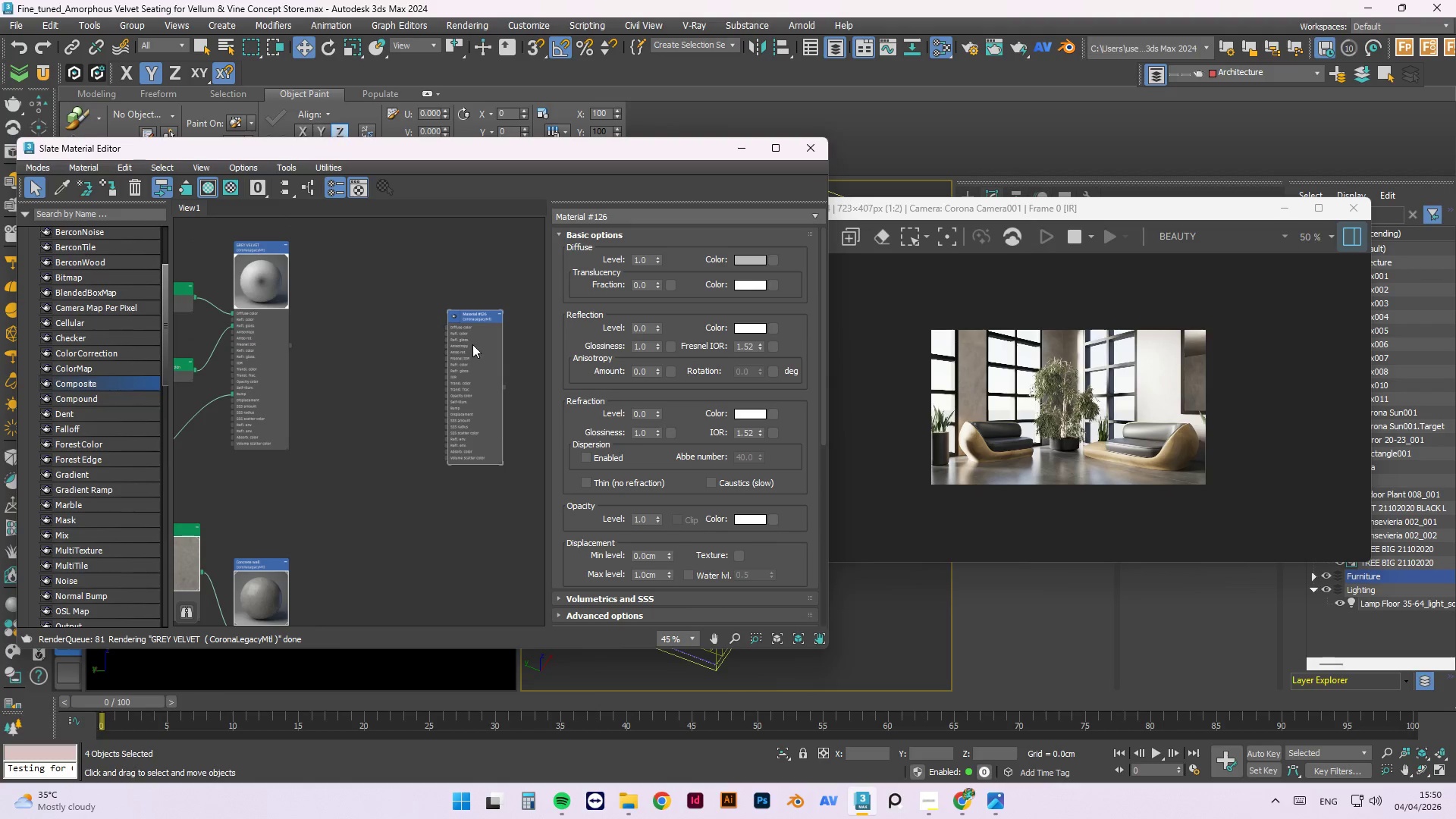 
scroll: coordinate [472, 344], scroll_direction: up, amount: 1.0
 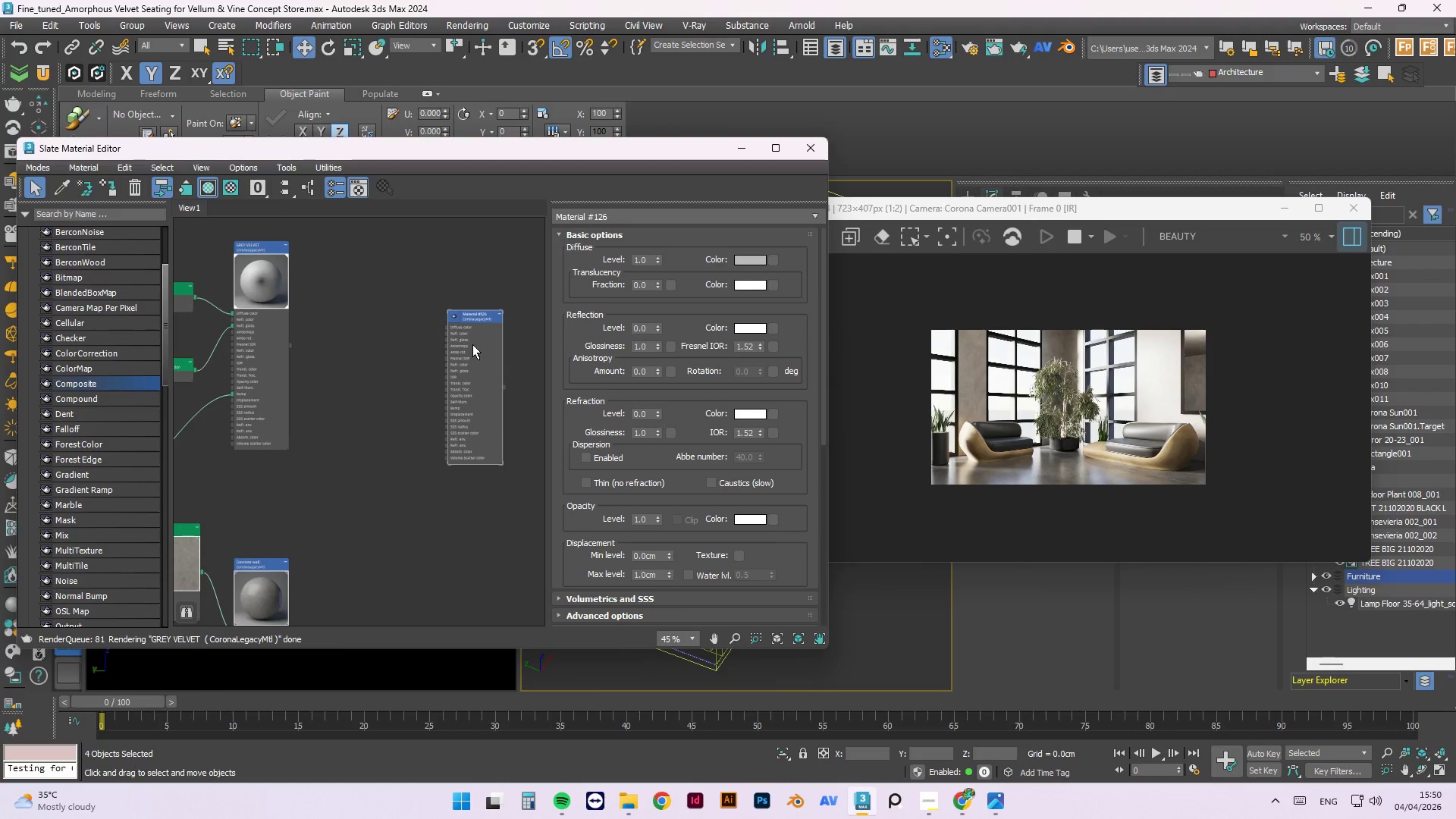 
double_click([472, 344])
 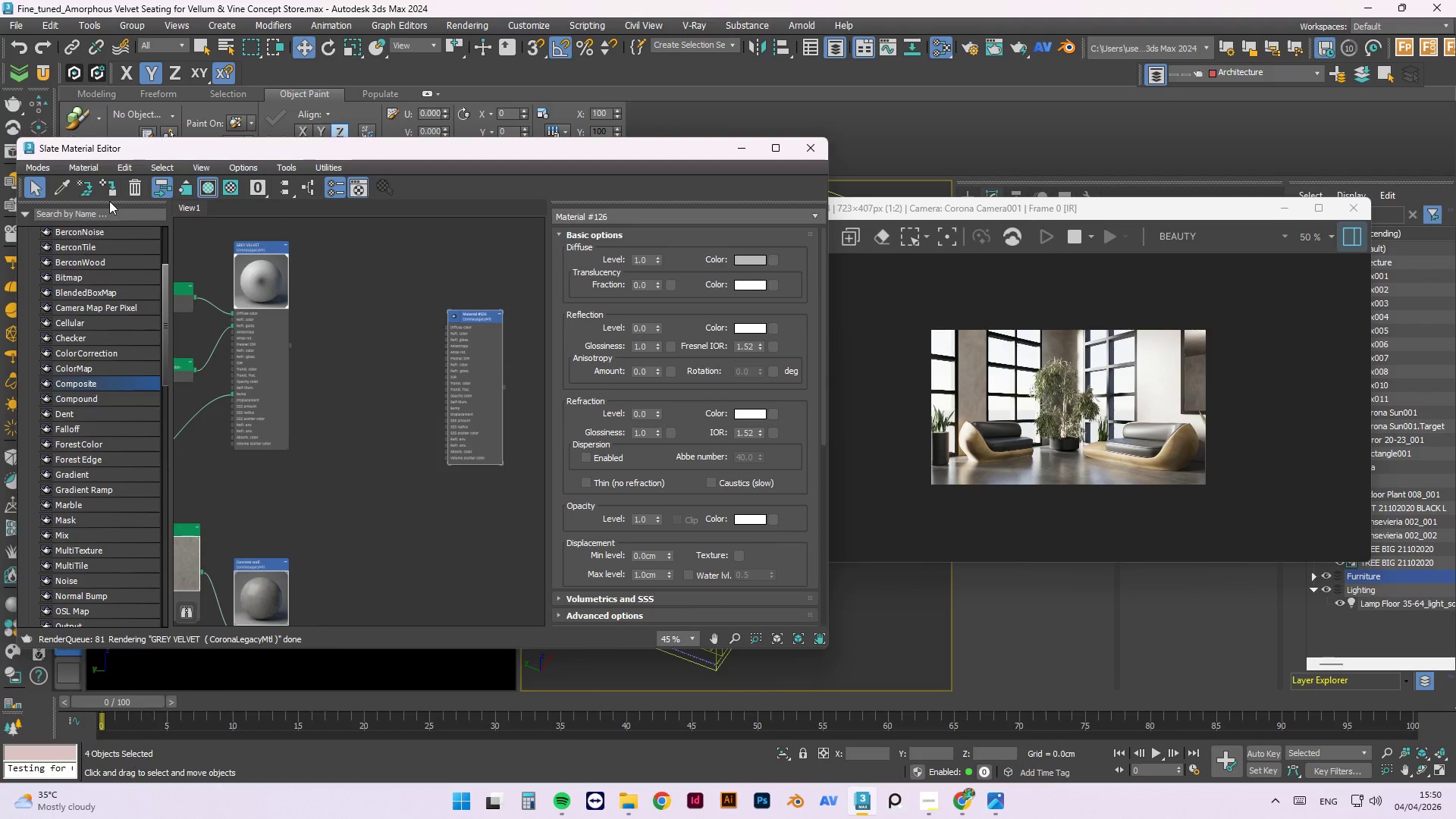 
left_click([114, 192])
 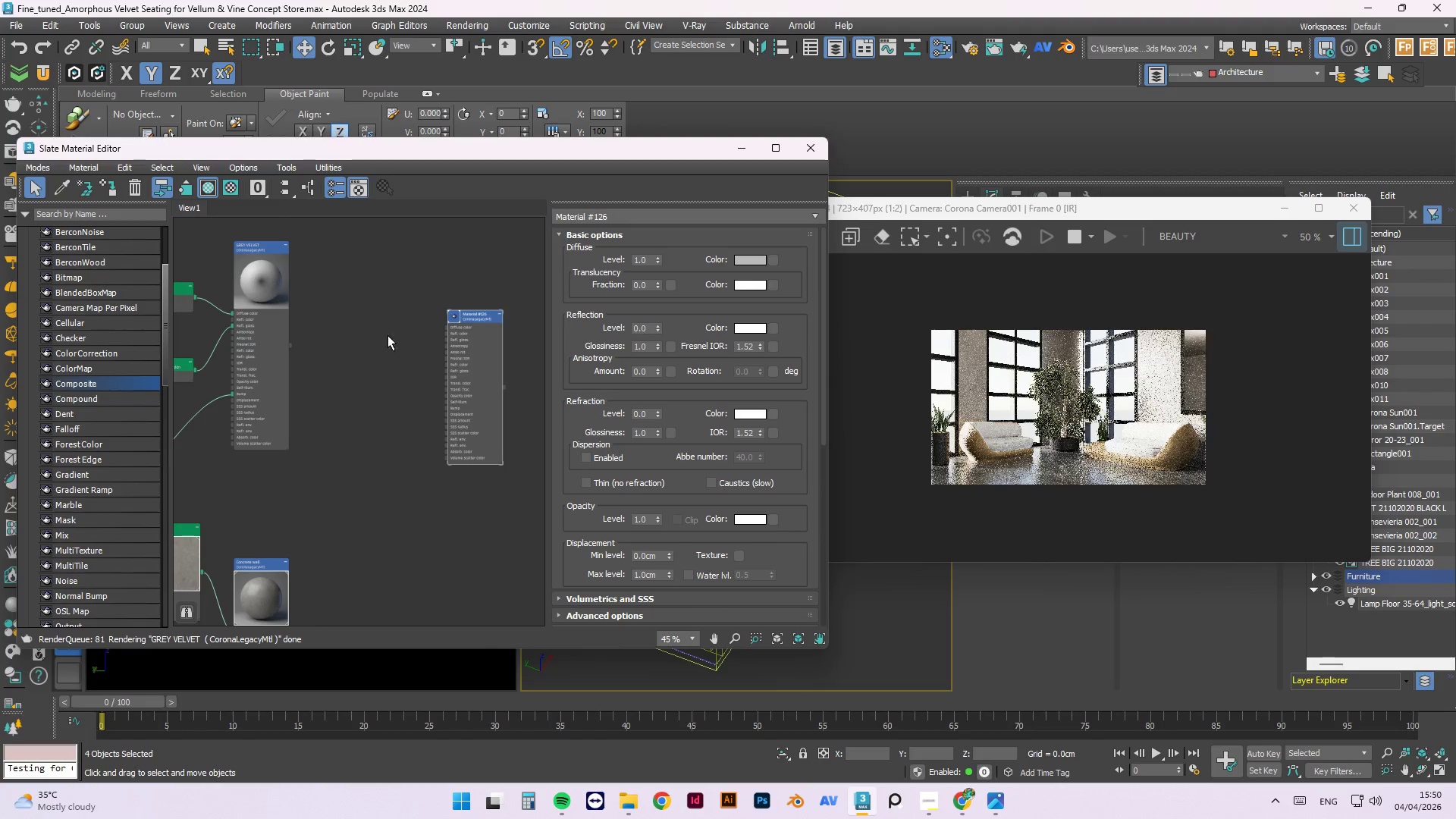 
scroll: coordinate [453, 356], scroll_direction: down, amount: 1.0
 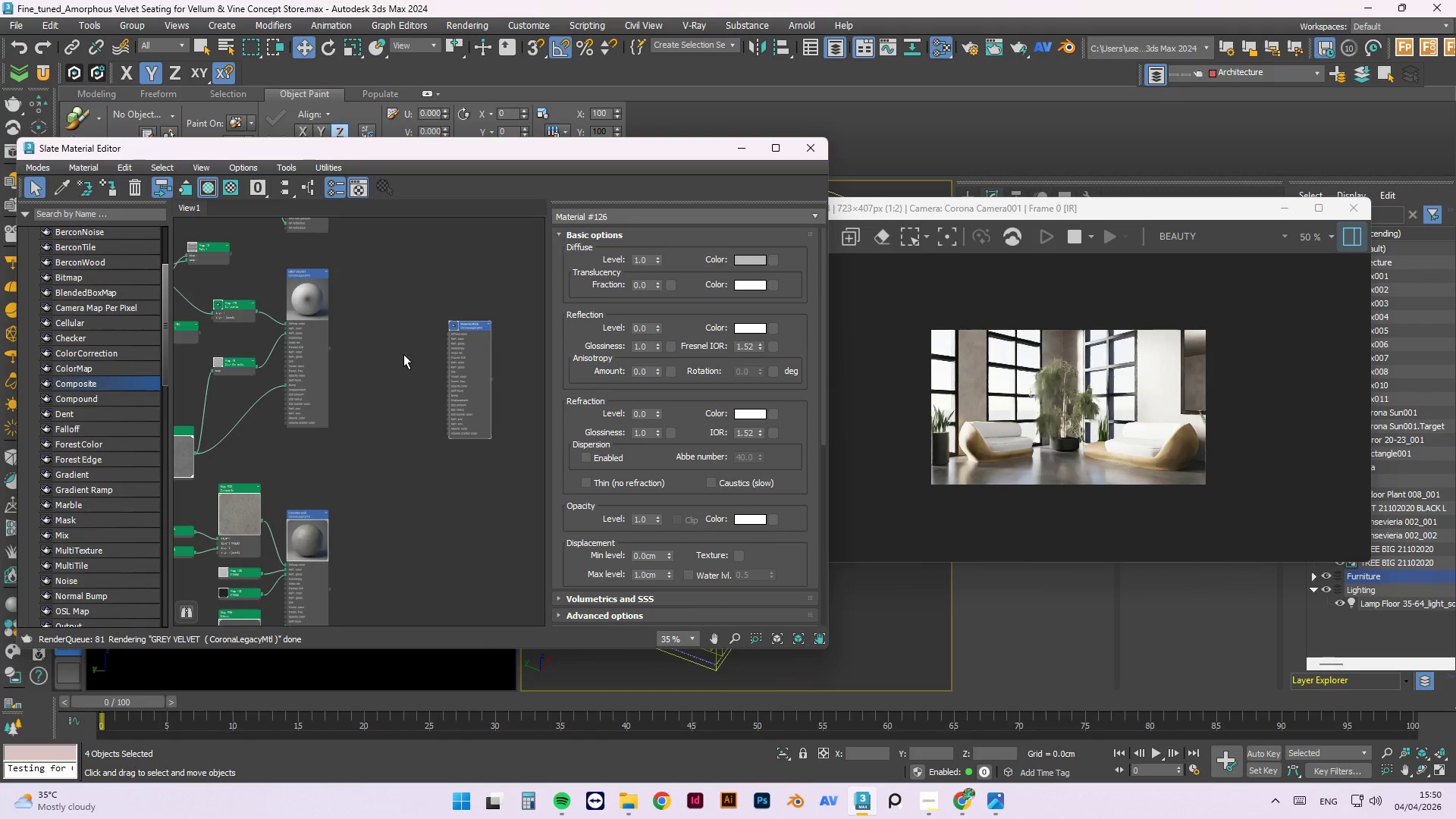 
left_click([402, 353])
 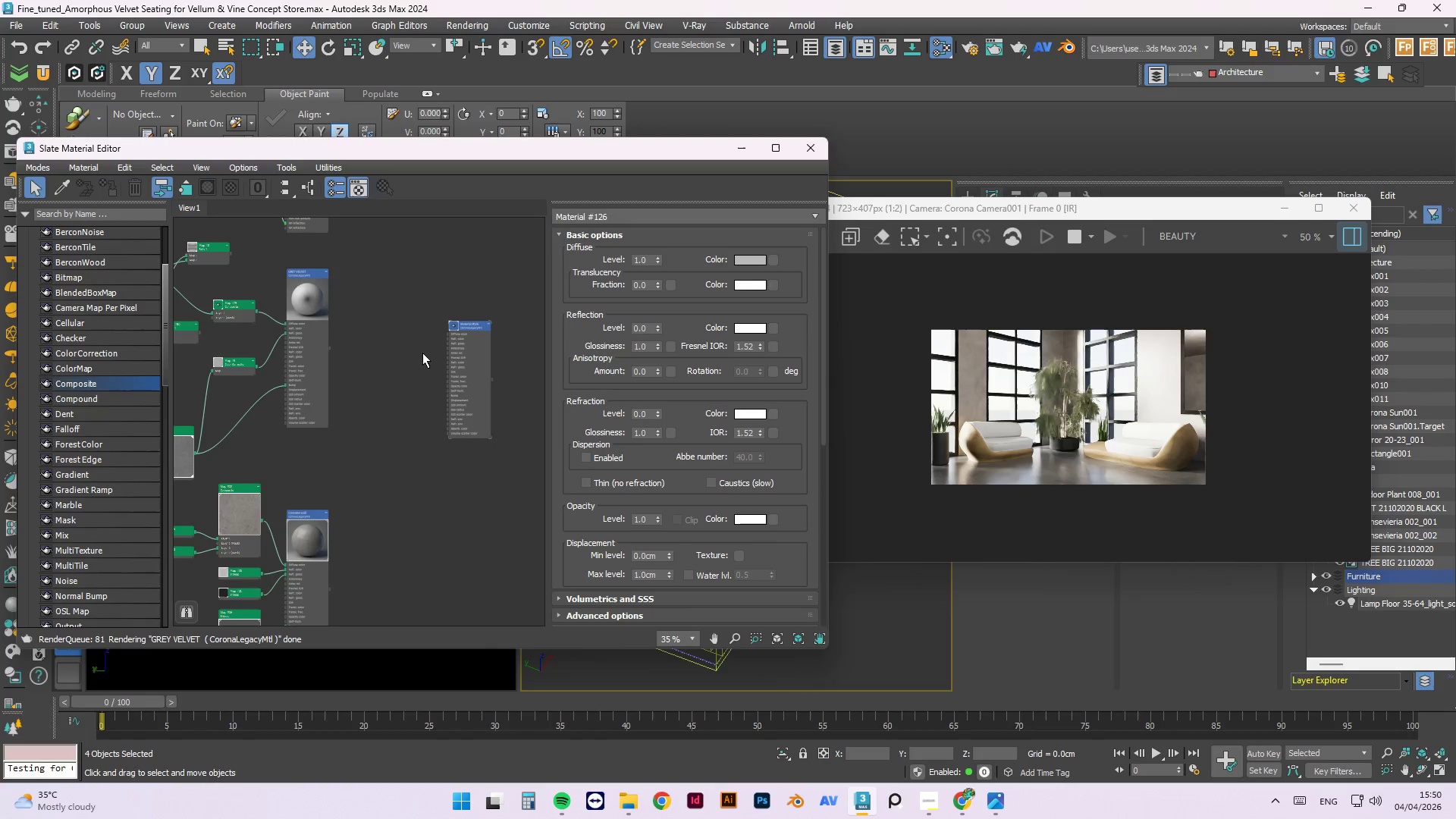 
scroll: coordinate [422, 353], scroll_direction: down, amount: 1.0
 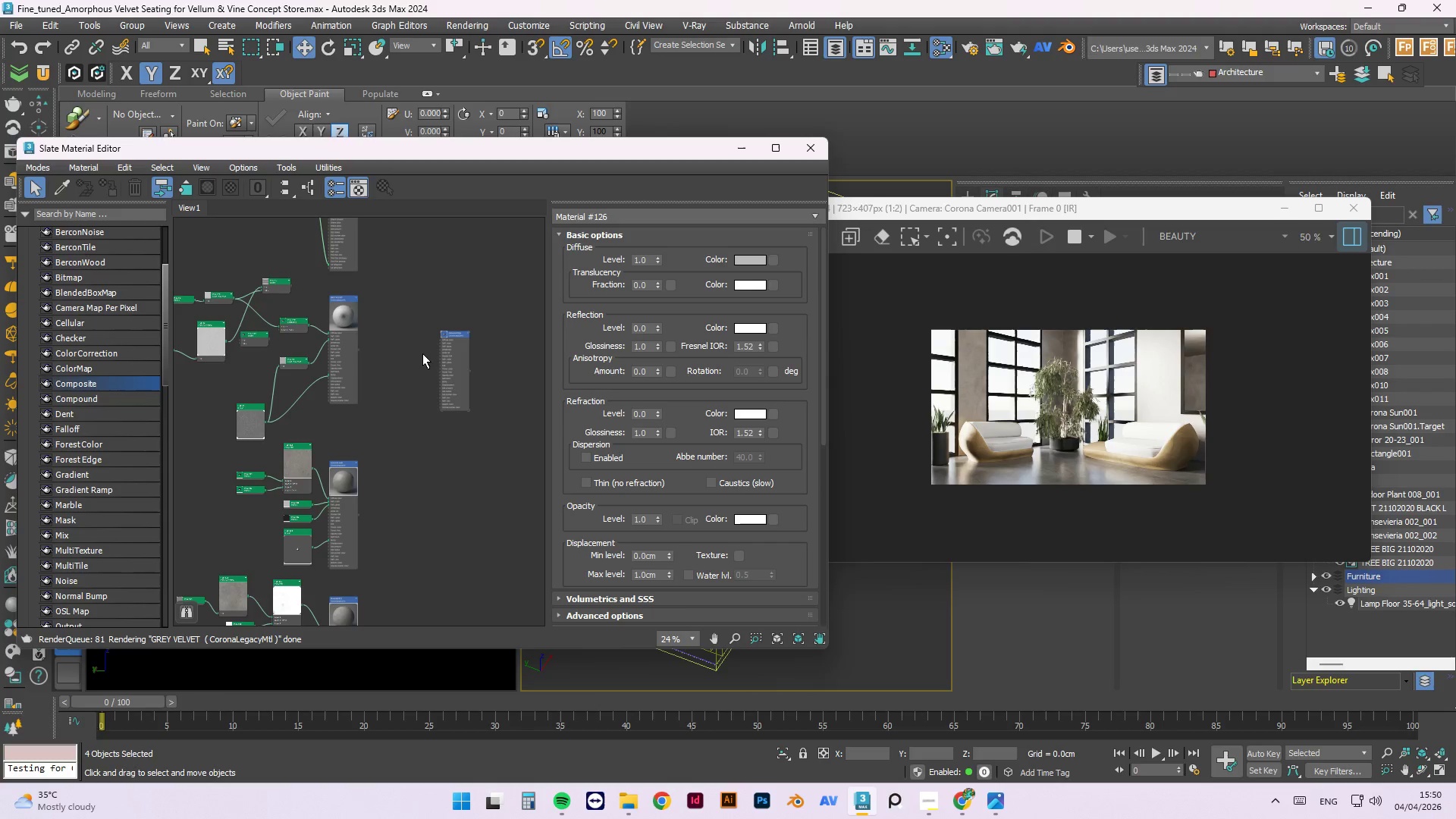 
wait(11.47)
 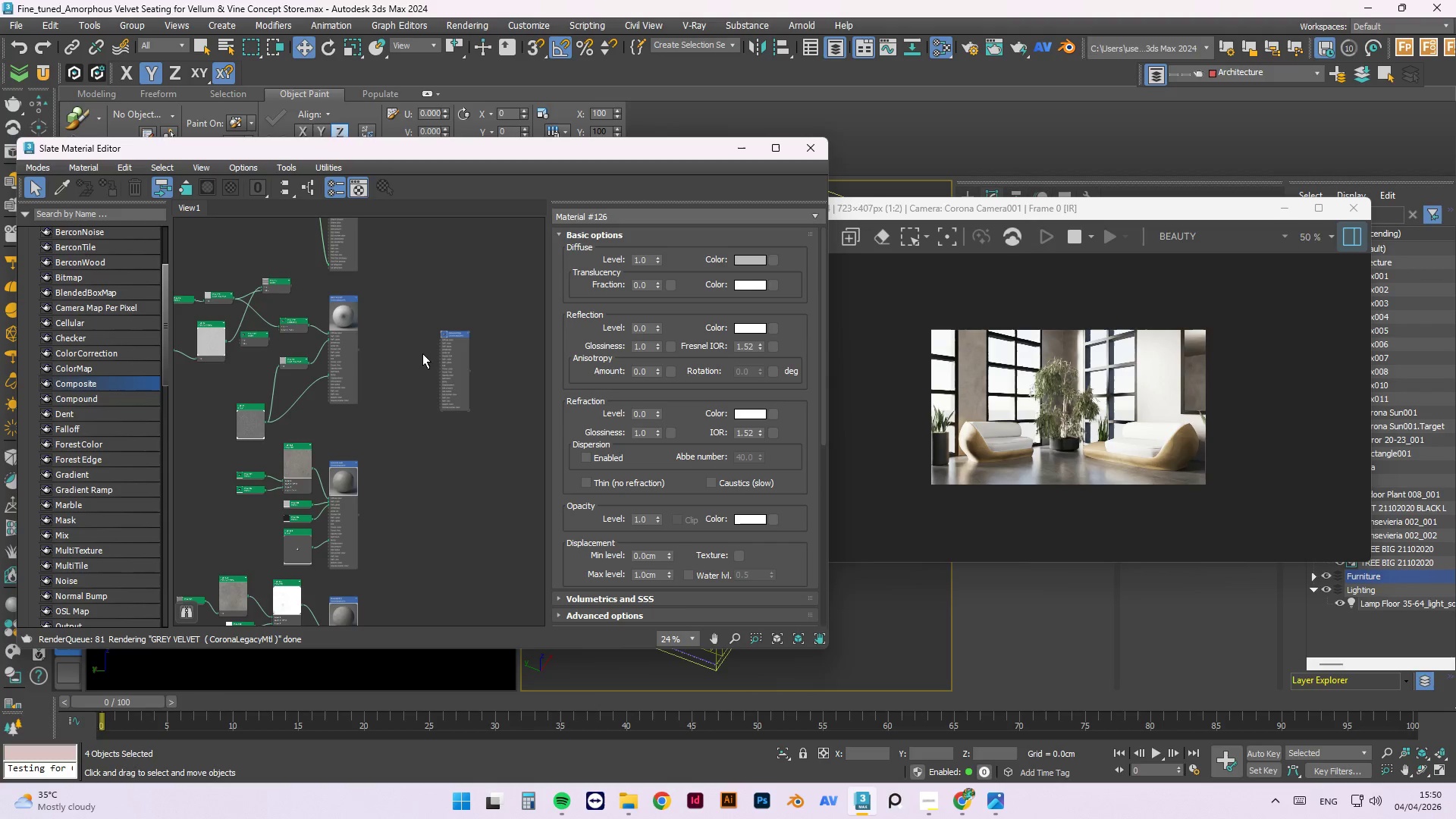 
scroll: coordinate [495, 382], scroll_direction: down, amount: 1.0
 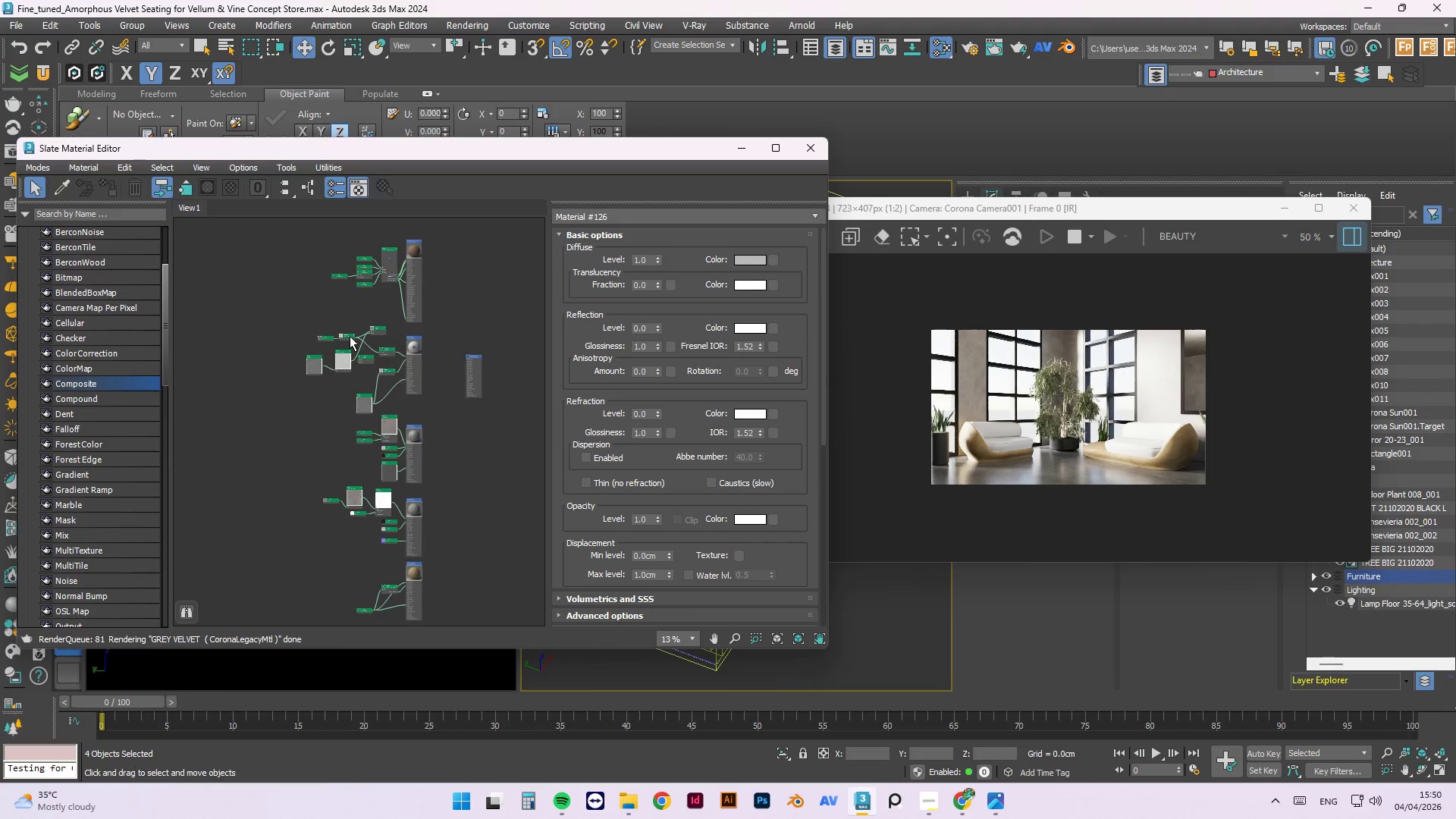 
left_click([350, 336])
 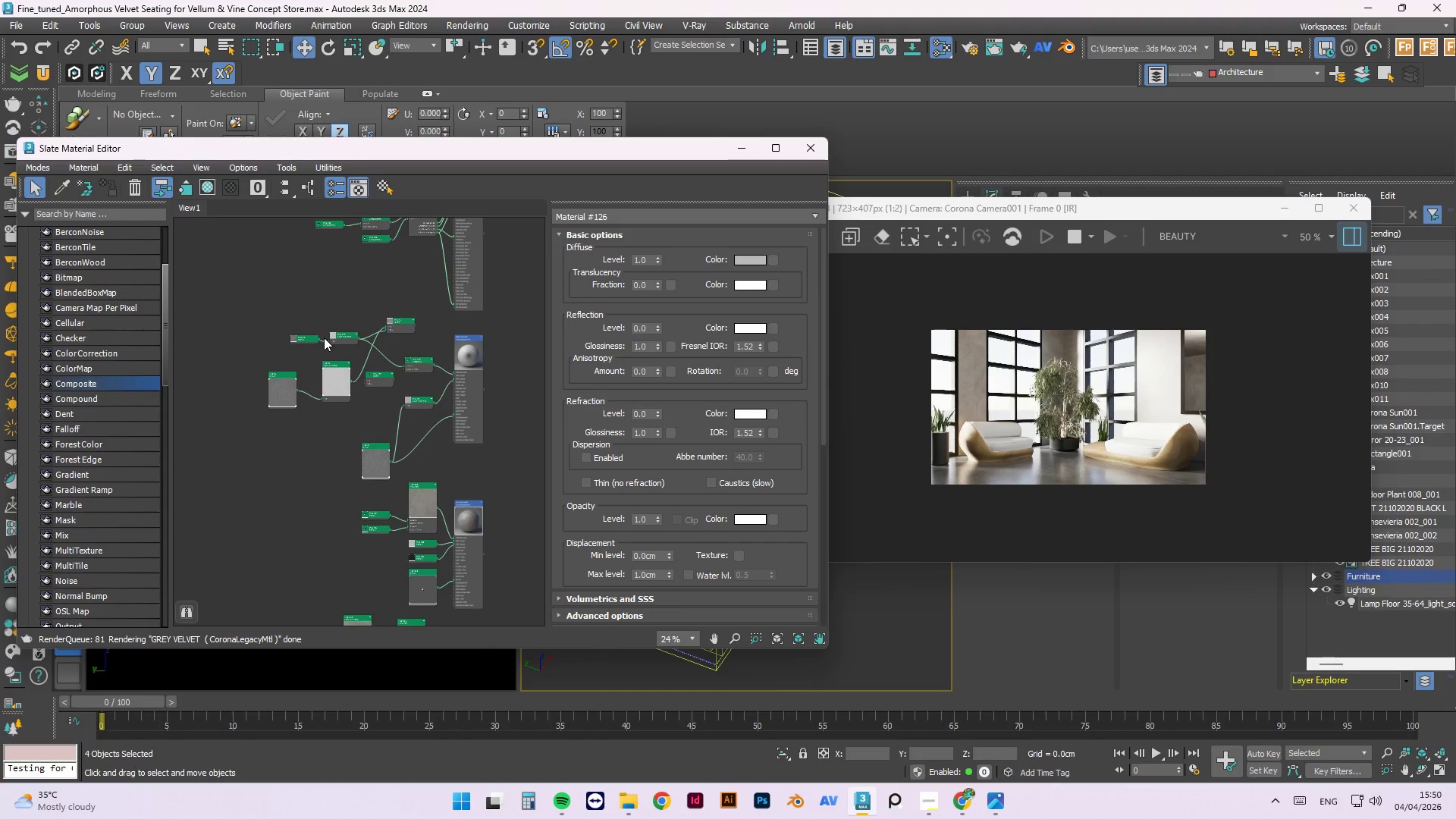 
scroll: coordinate [350, 336], scroll_direction: up, amount: 1.0
 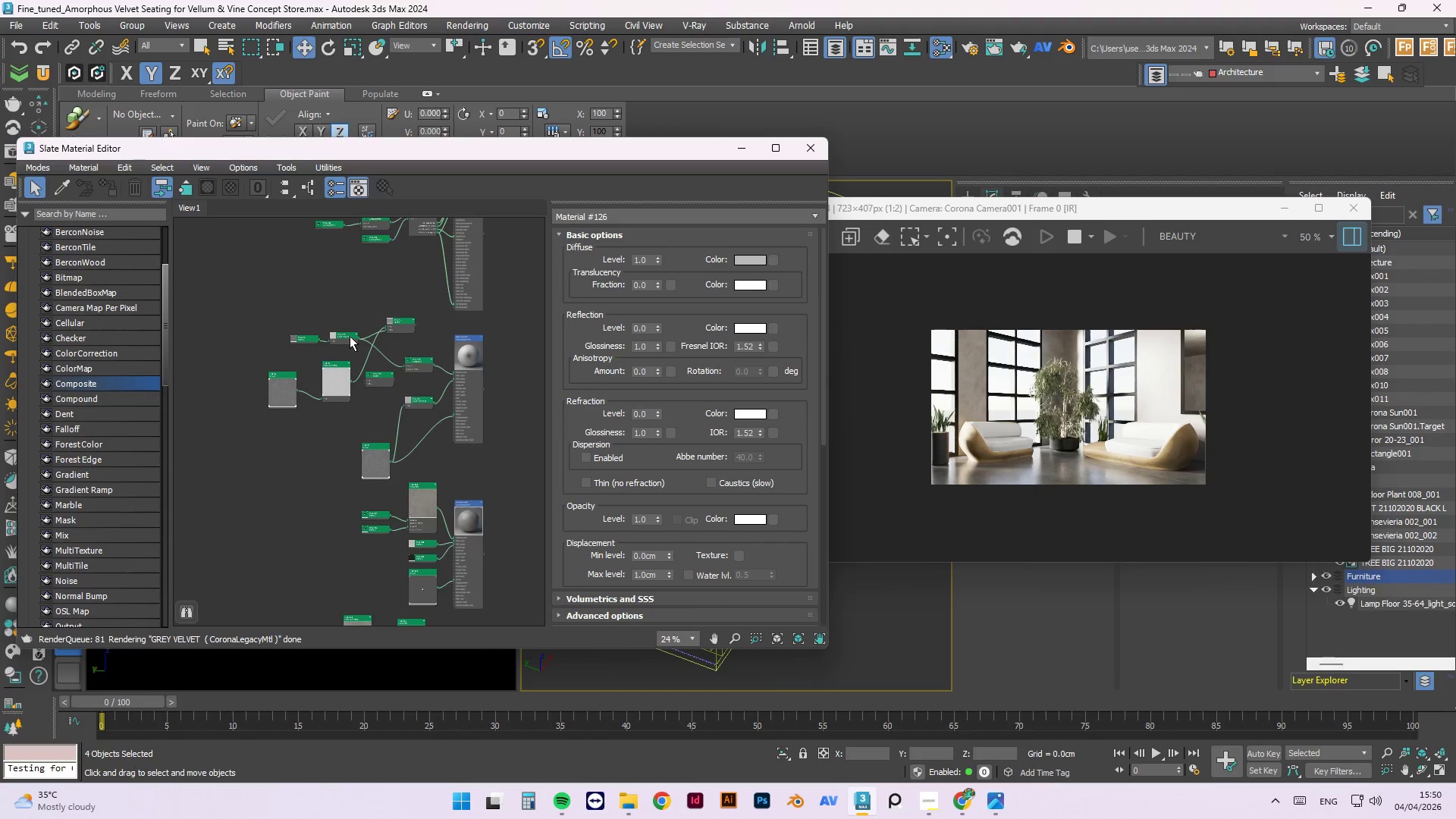 
left_click([343, 306])
 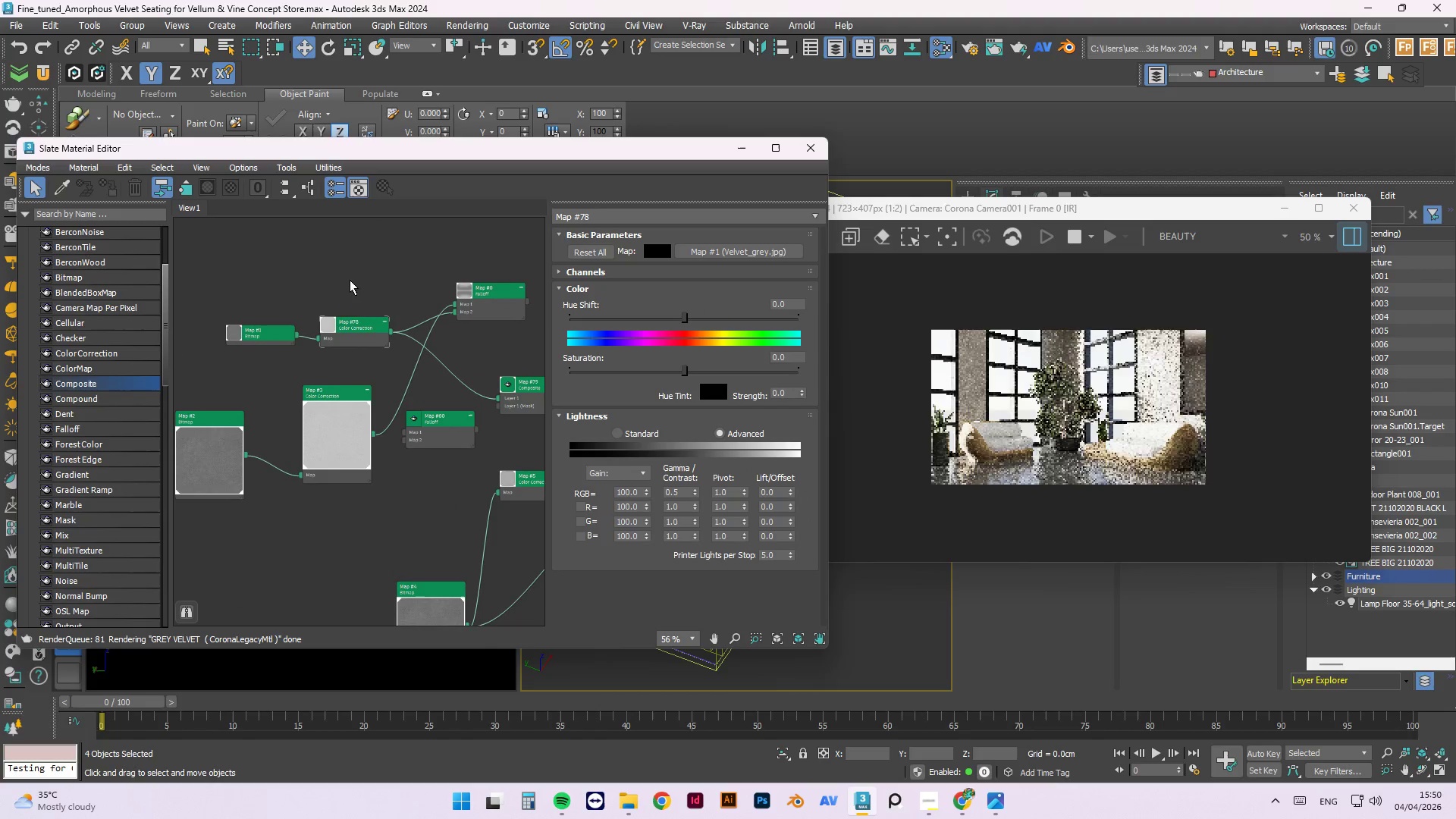 
scroll: coordinate [335, 342], scroll_direction: up, amount: 3.0
 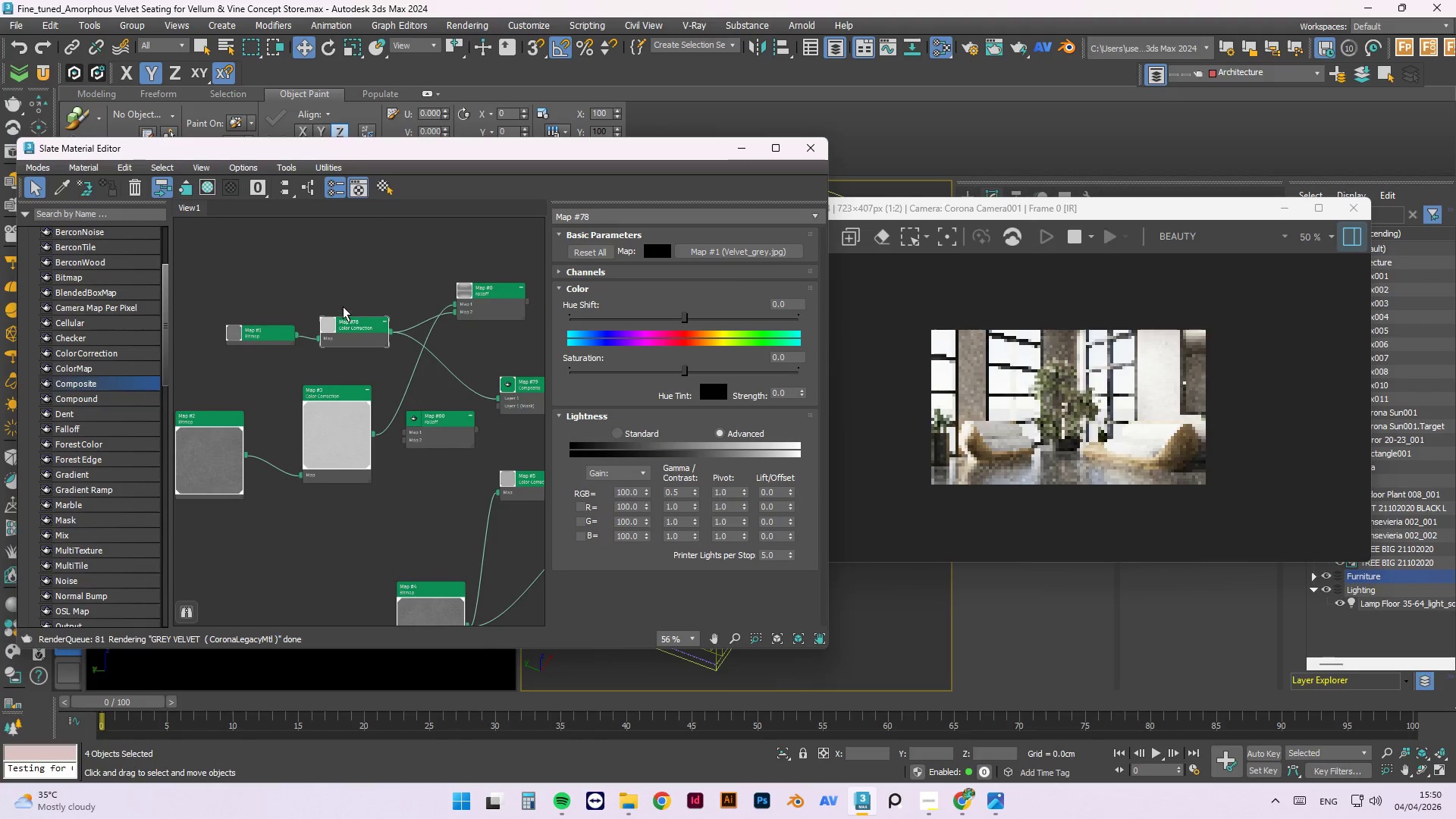 
left_click_drag(start_coordinate=[350, 280], to_coordinate=[246, 339])
 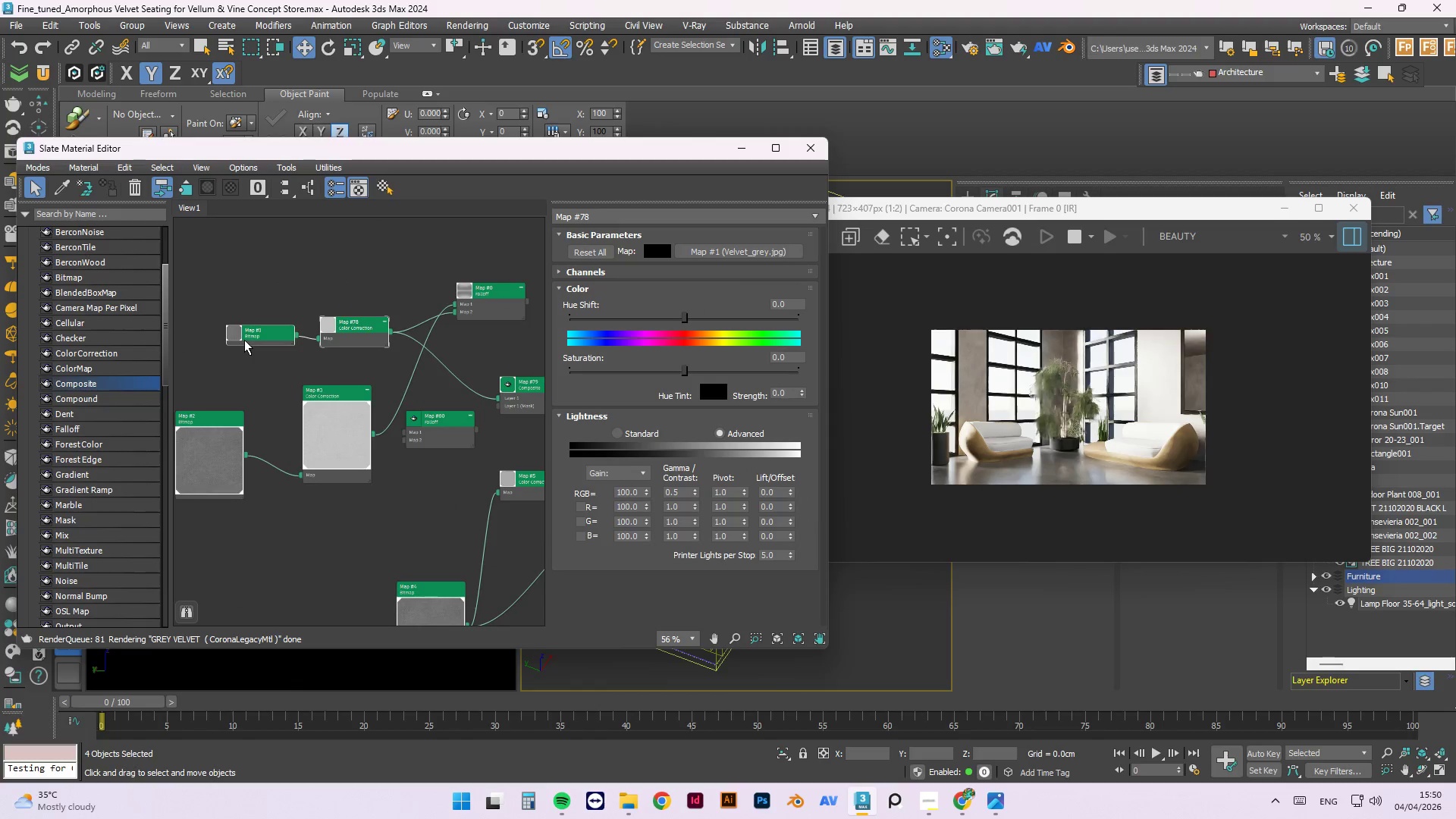 
scroll: coordinate [245, 348], scroll_direction: down, amount: 3.0
 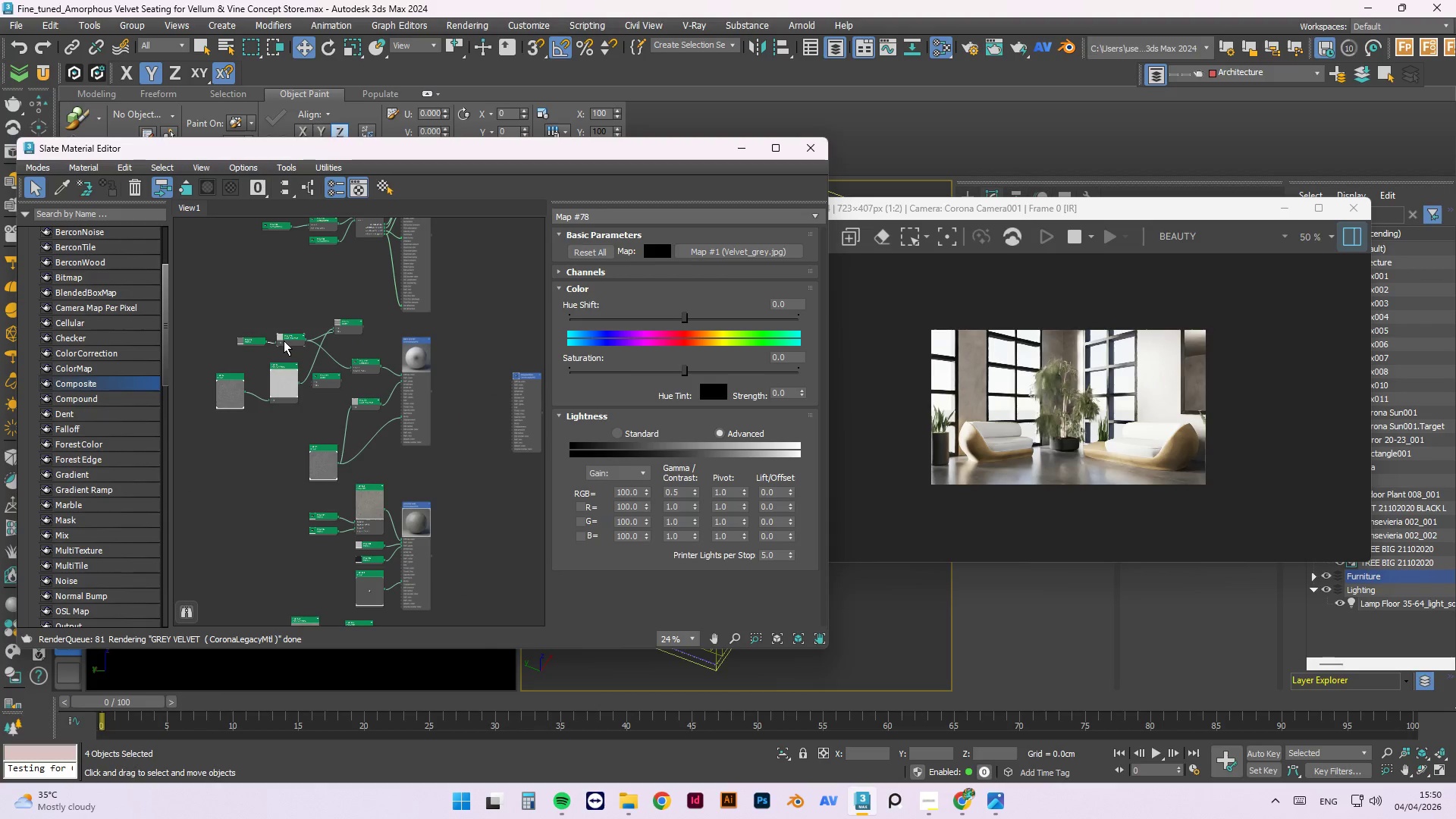 
hold_key(key=ShiftLeft, duration=1.5)
left_click_drag(start_coordinate=[284, 340], to_coordinate=[478, 384])
 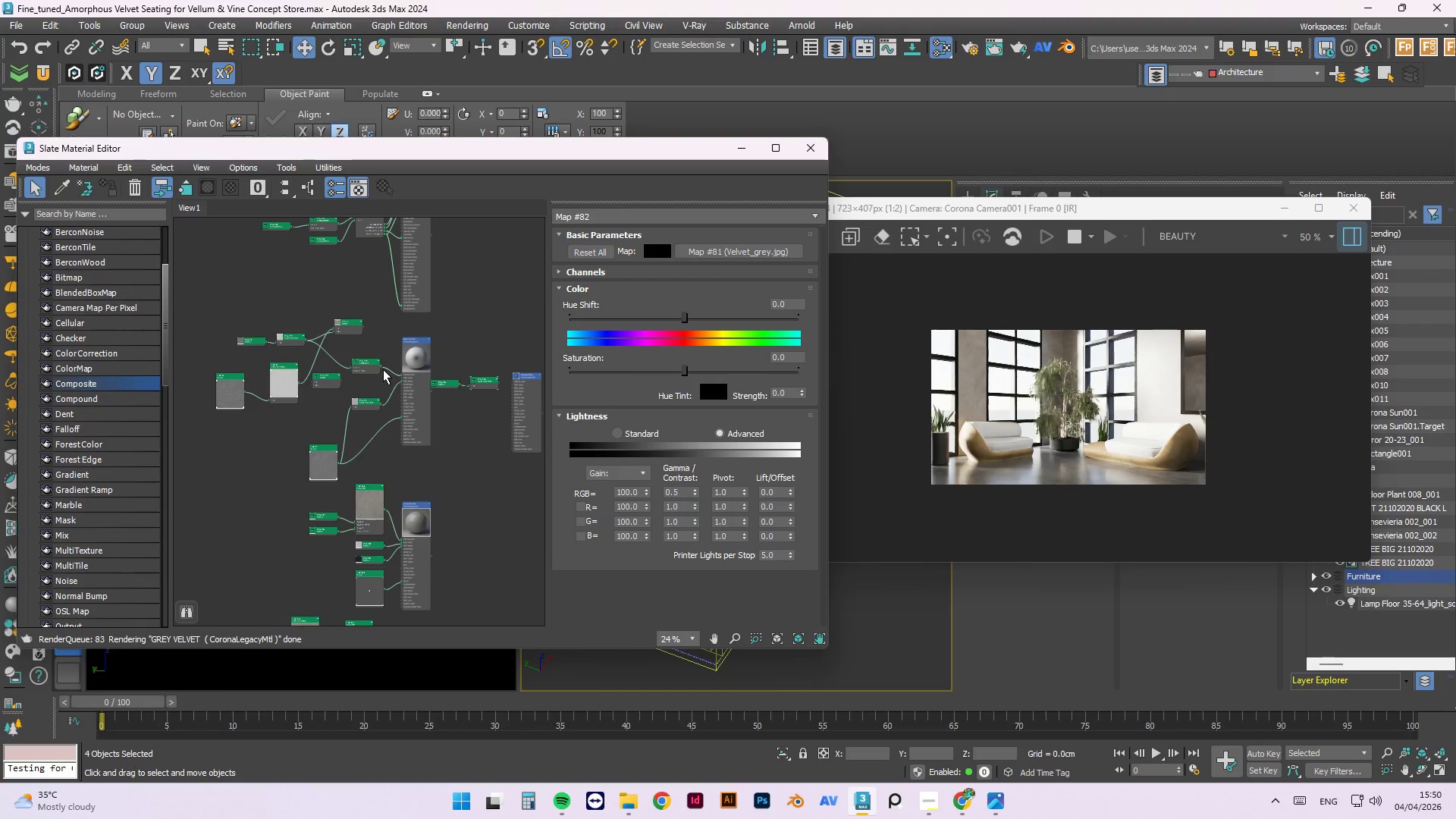 
key(Shift+ShiftLeft)
 